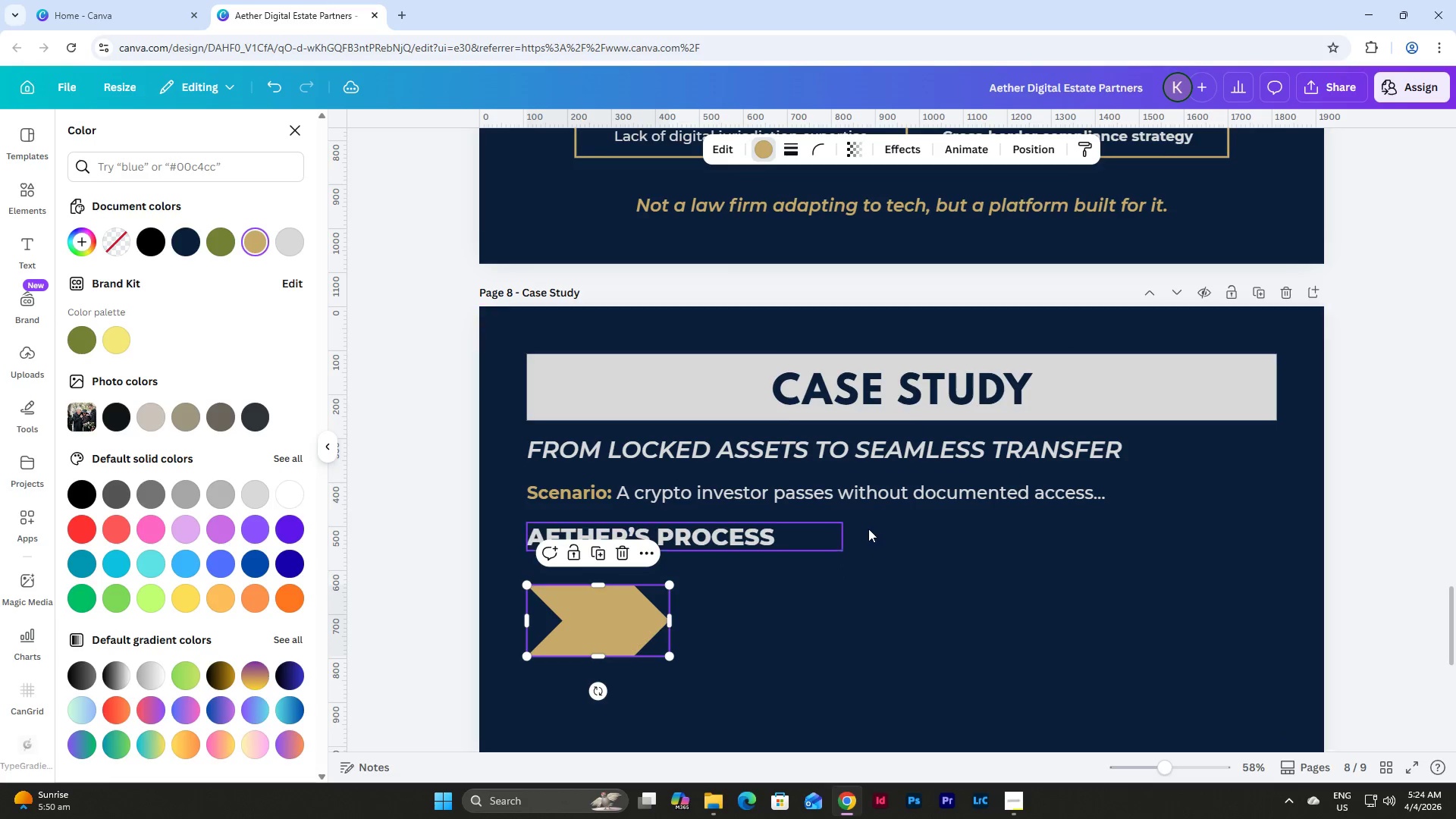 
scroll: coordinate [869, 529], scroll_direction: down, amount: 2.0
 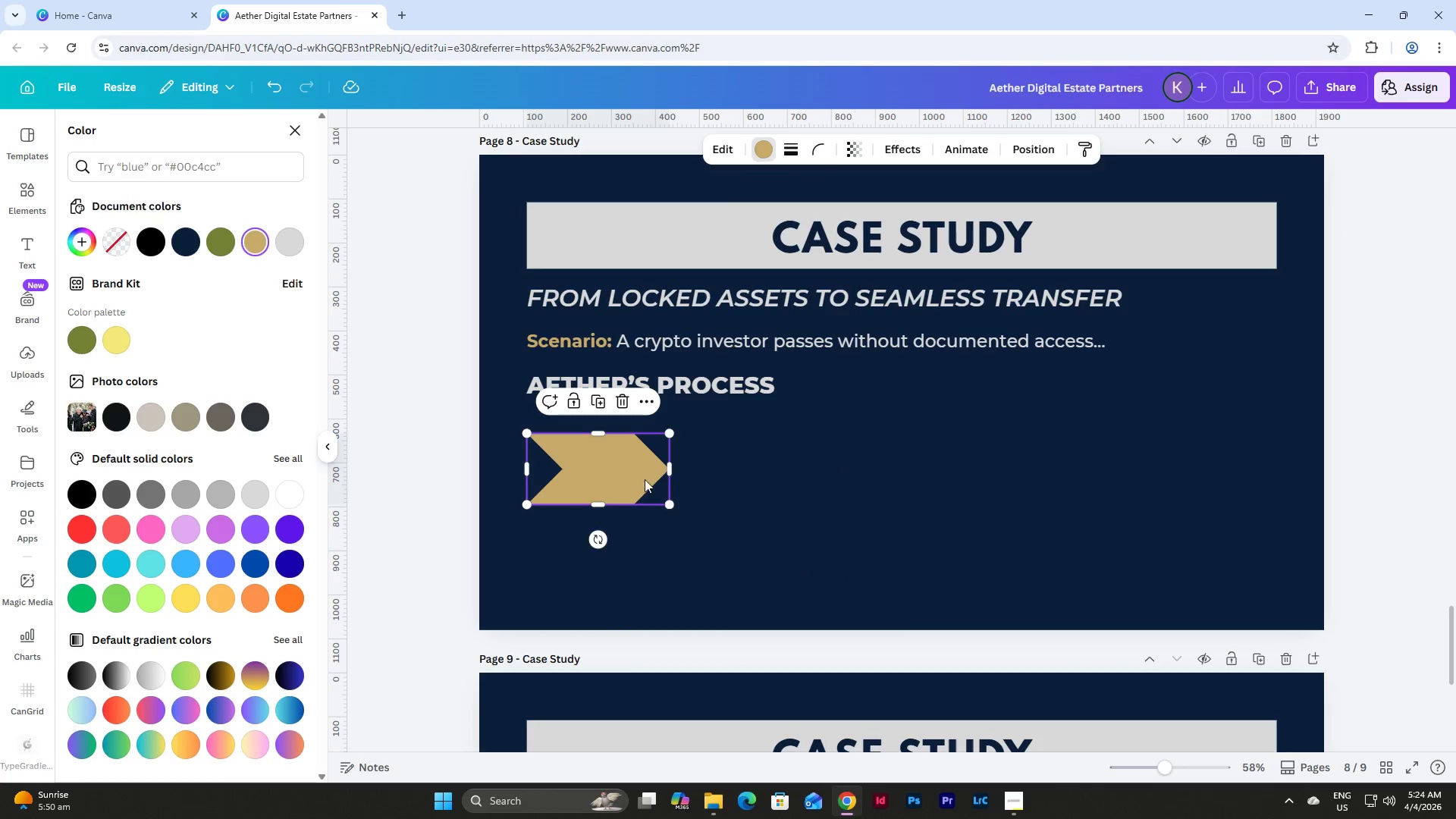 
left_click_drag(start_coordinate=[627, 472], to_coordinate=[626, 459])
 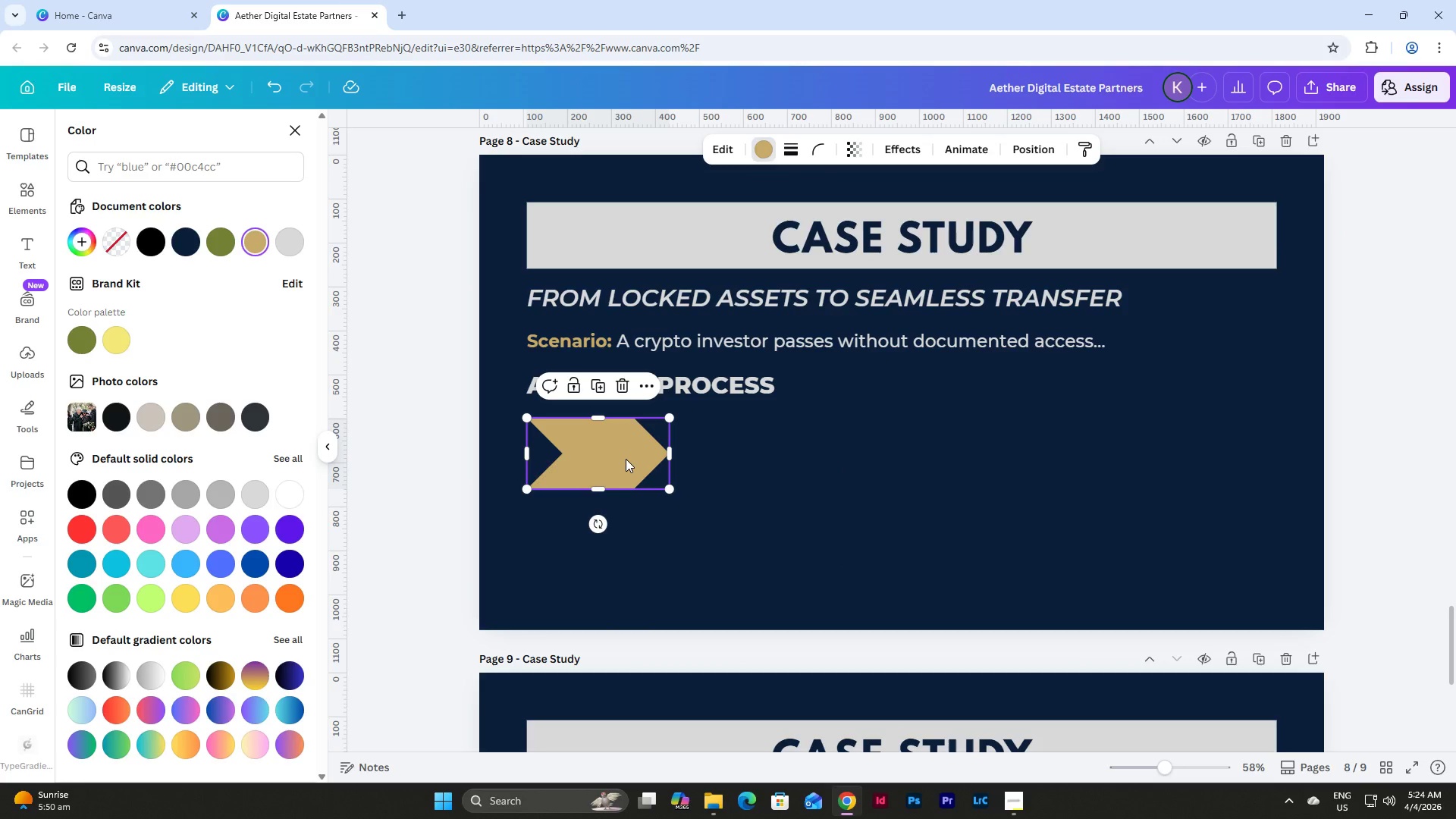 
left_click_drag(start_coordinate=[626, 459], to_coordinate=[626, 455])
 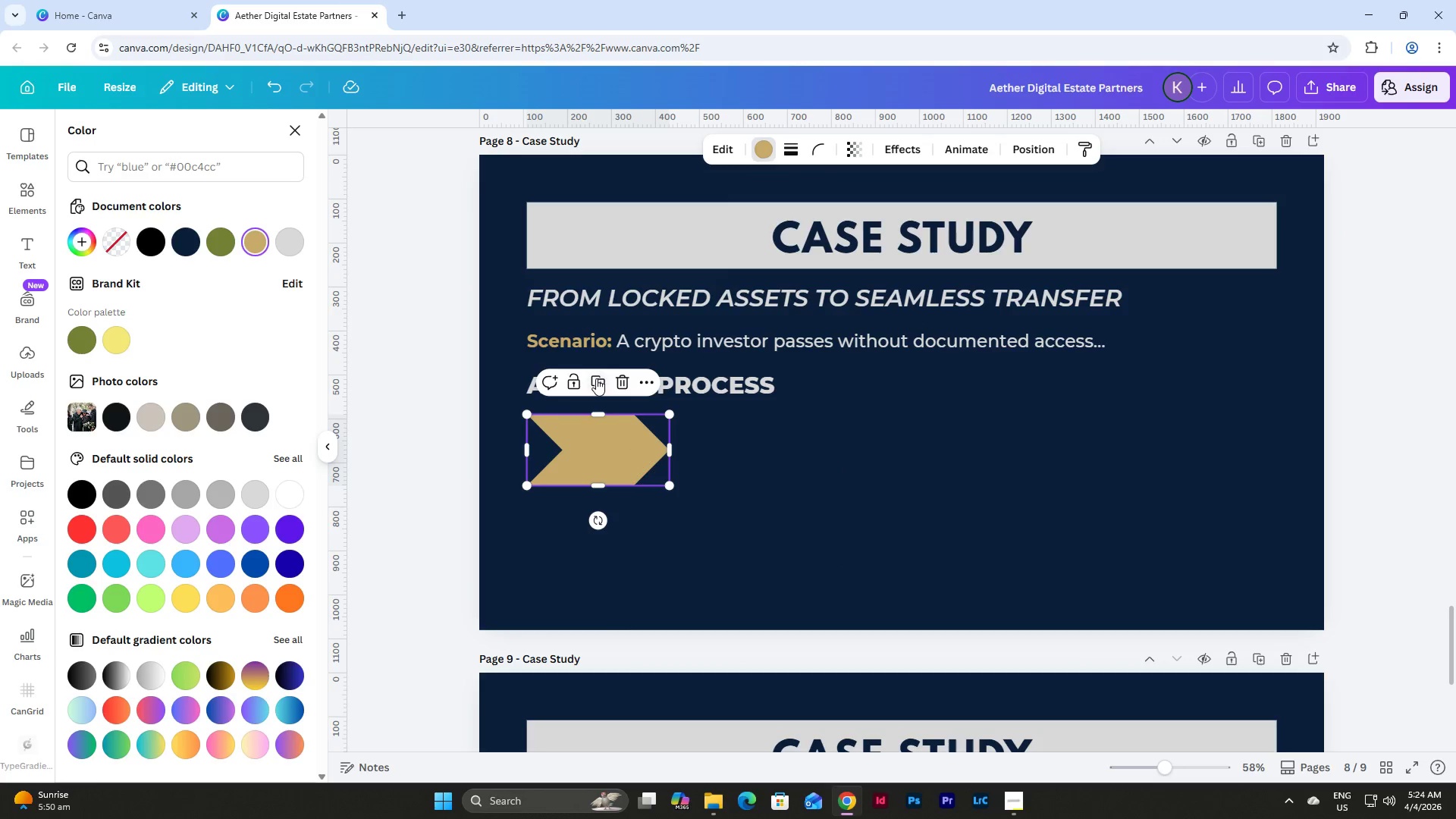 
left_click([596, 378])
 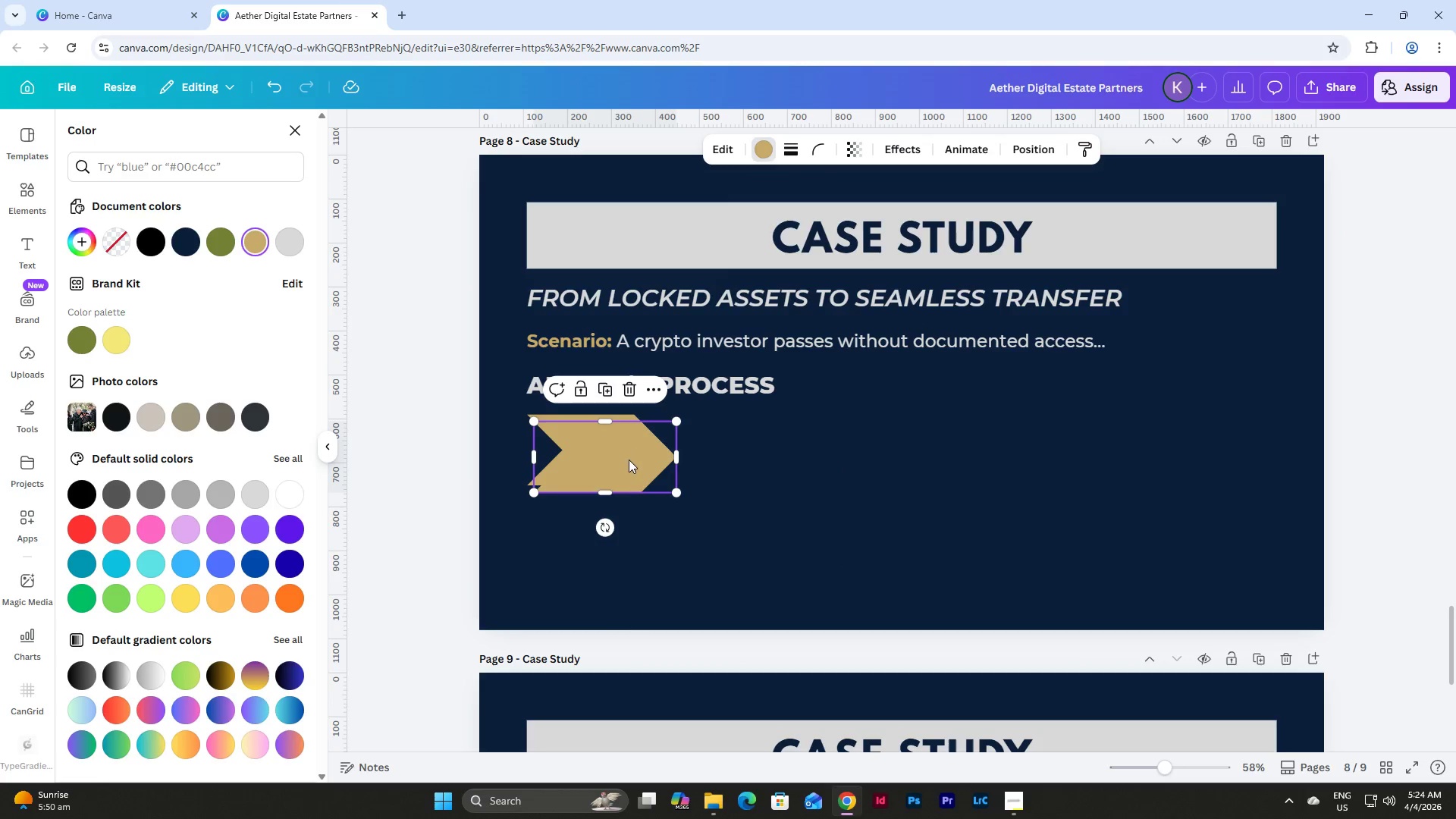 
left_click_drag(start_coordinate=[625, 463], to_coordinate=[791, 455])
 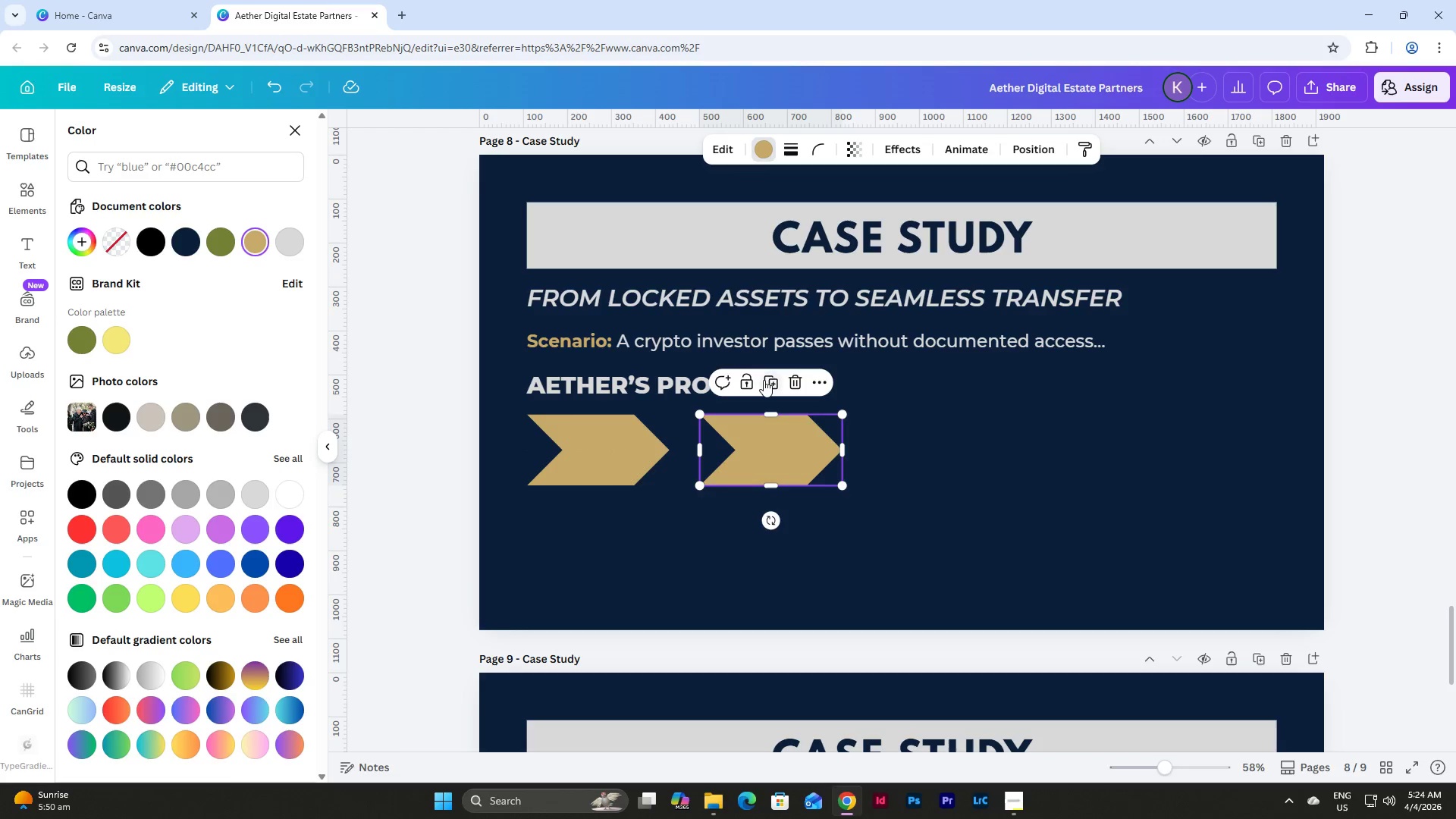 
left_click([770, 380])
 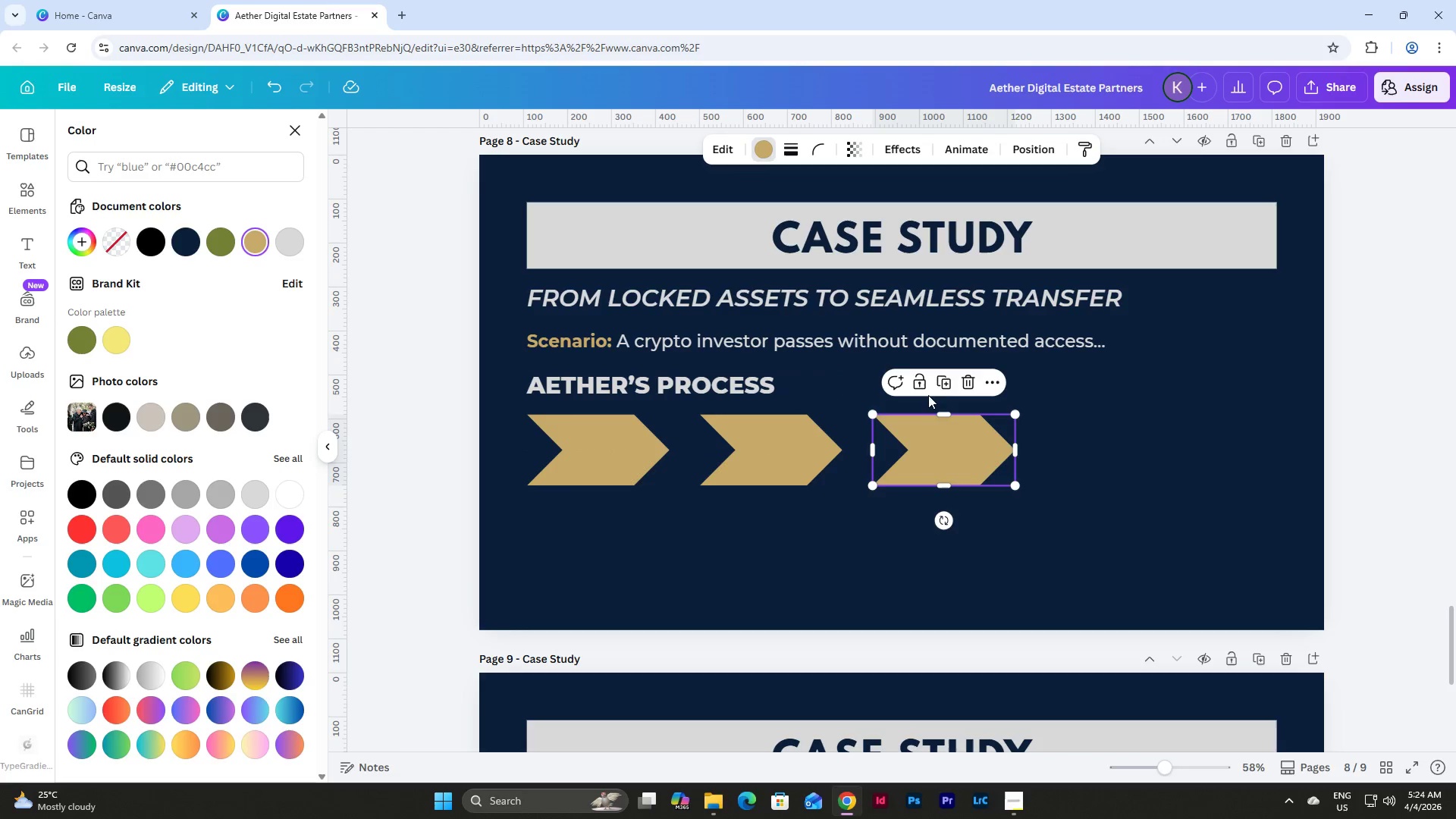 
left_click([948, 384])
 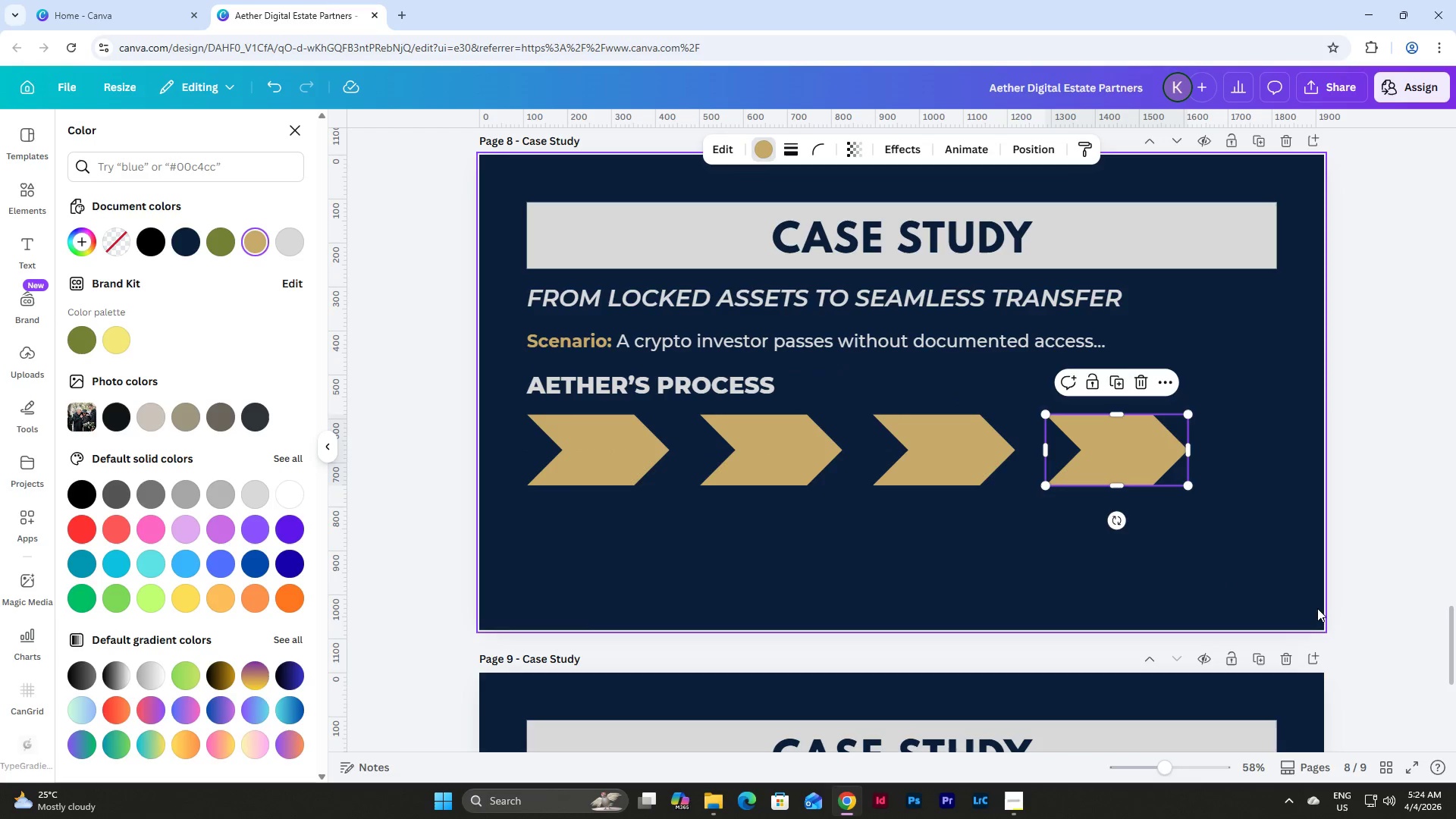 
left_click([1248, 557])
 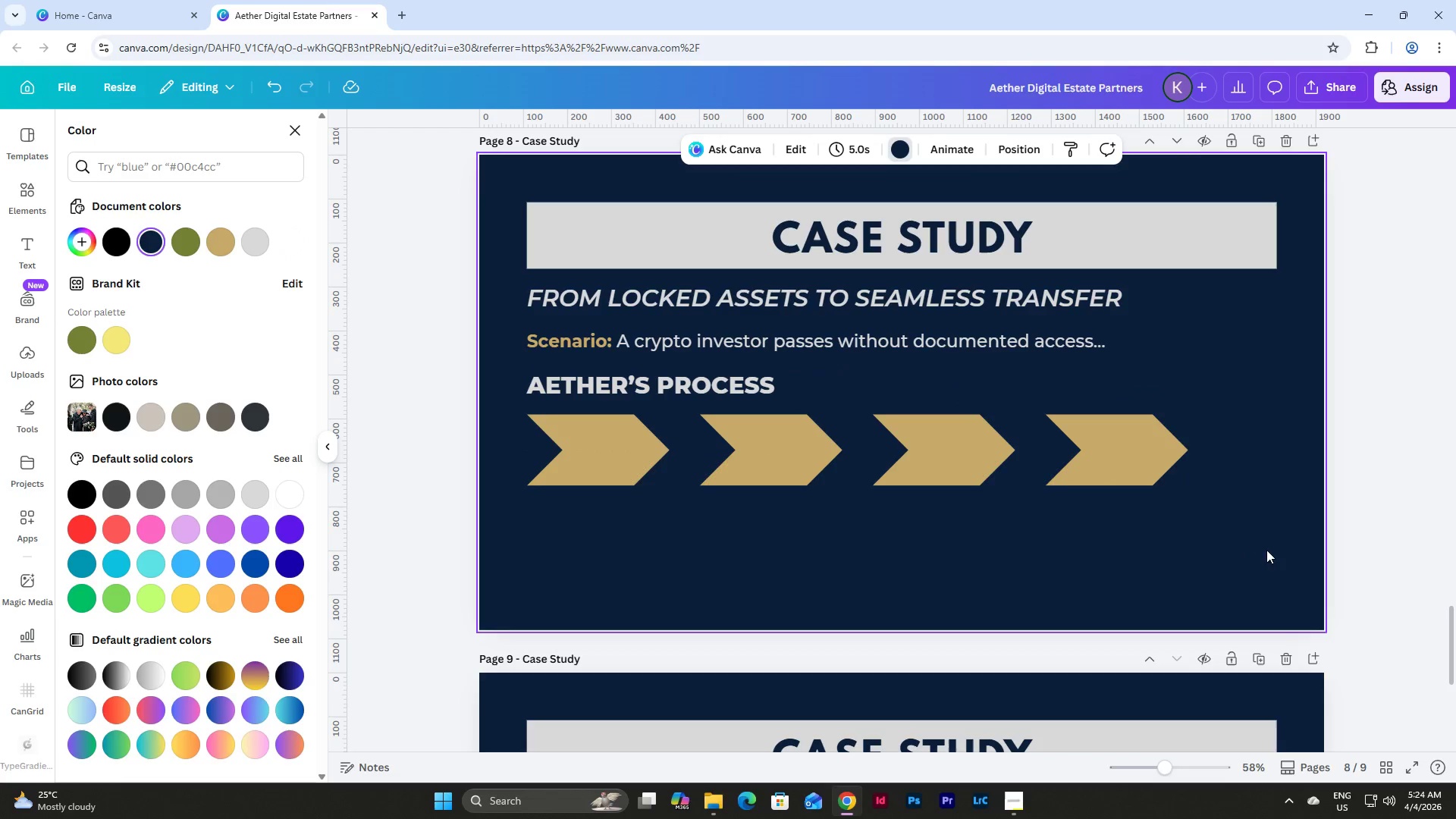 
left_click_drag(start_coordinate=[1268, 549], to_coordinate=[465, 434])
 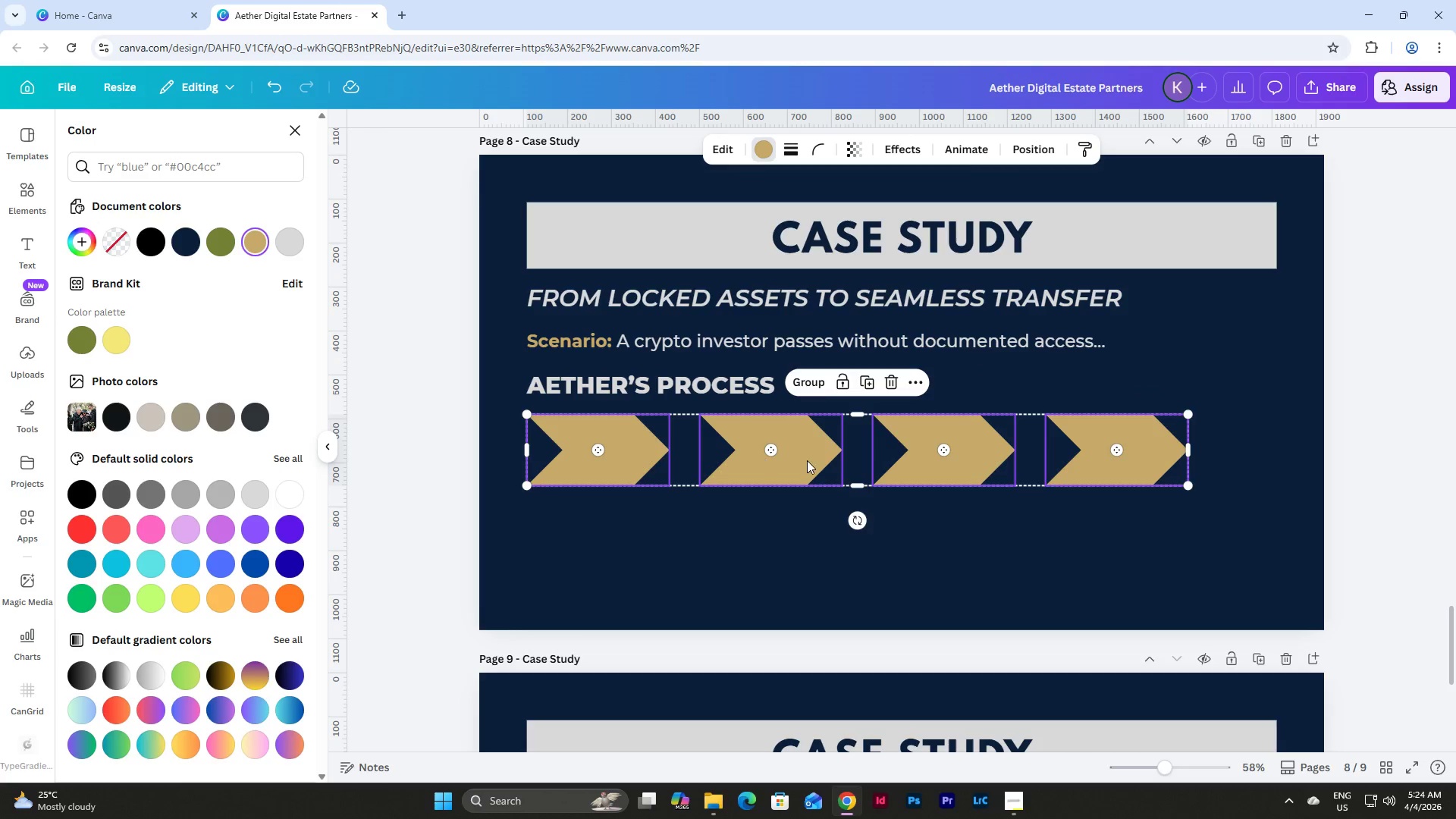 
left_click_drag(start_coordinate=[808, 460], to_coordinate=[852, 460])
 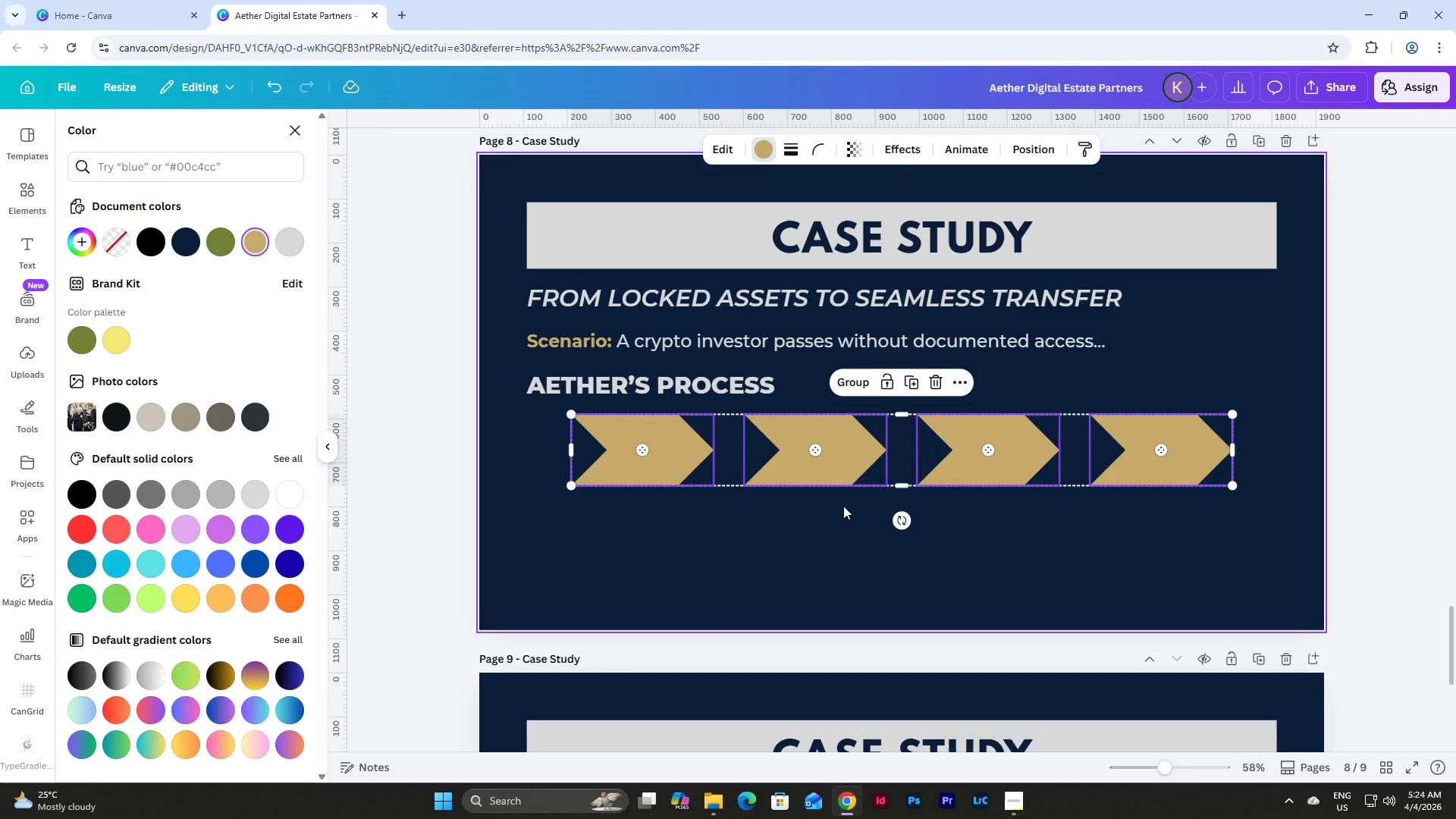 
left_click([843, 506])
 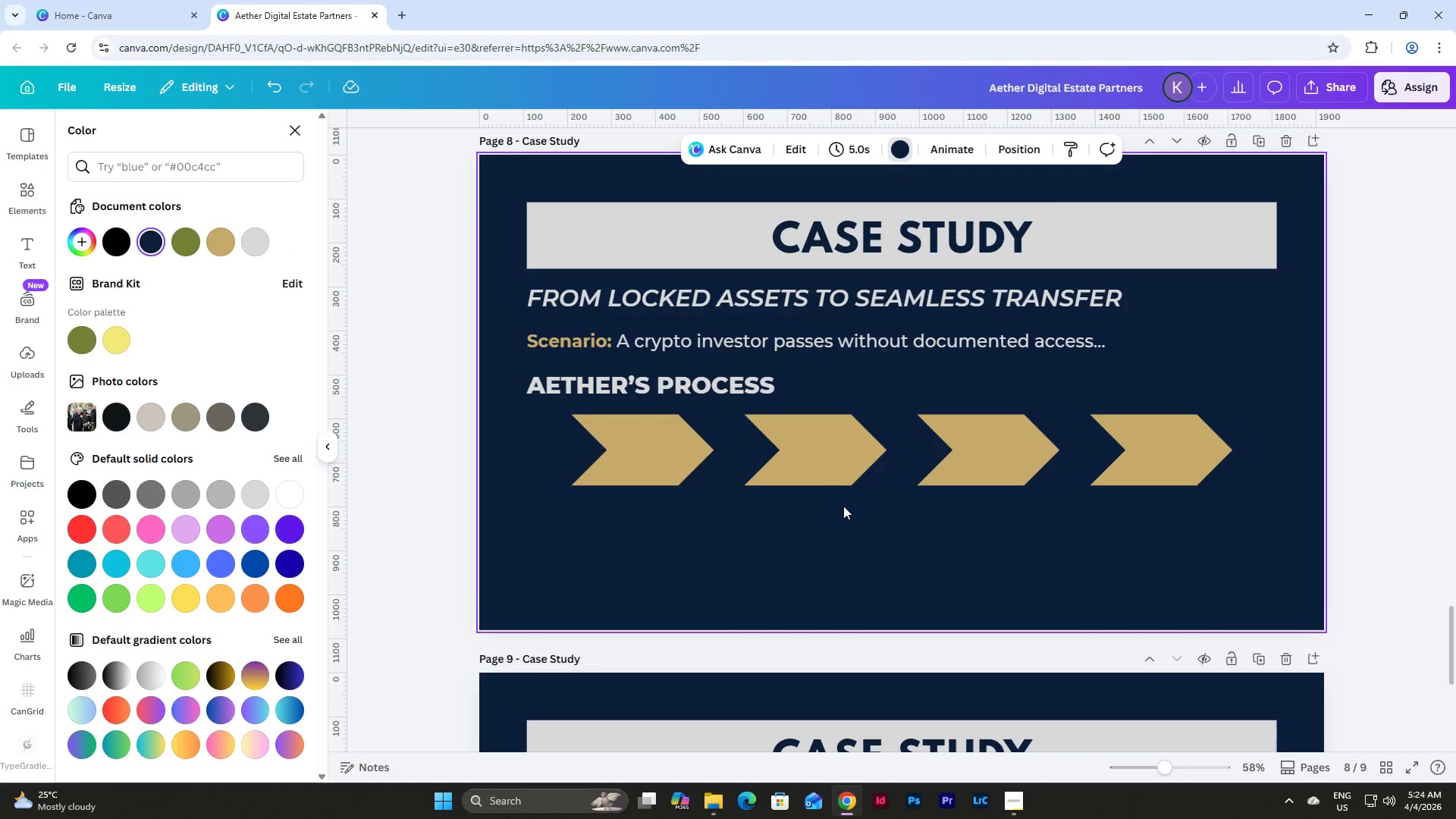 
scroll: coordinate [843, 506], scroll_direction: down, amount: 6.0
 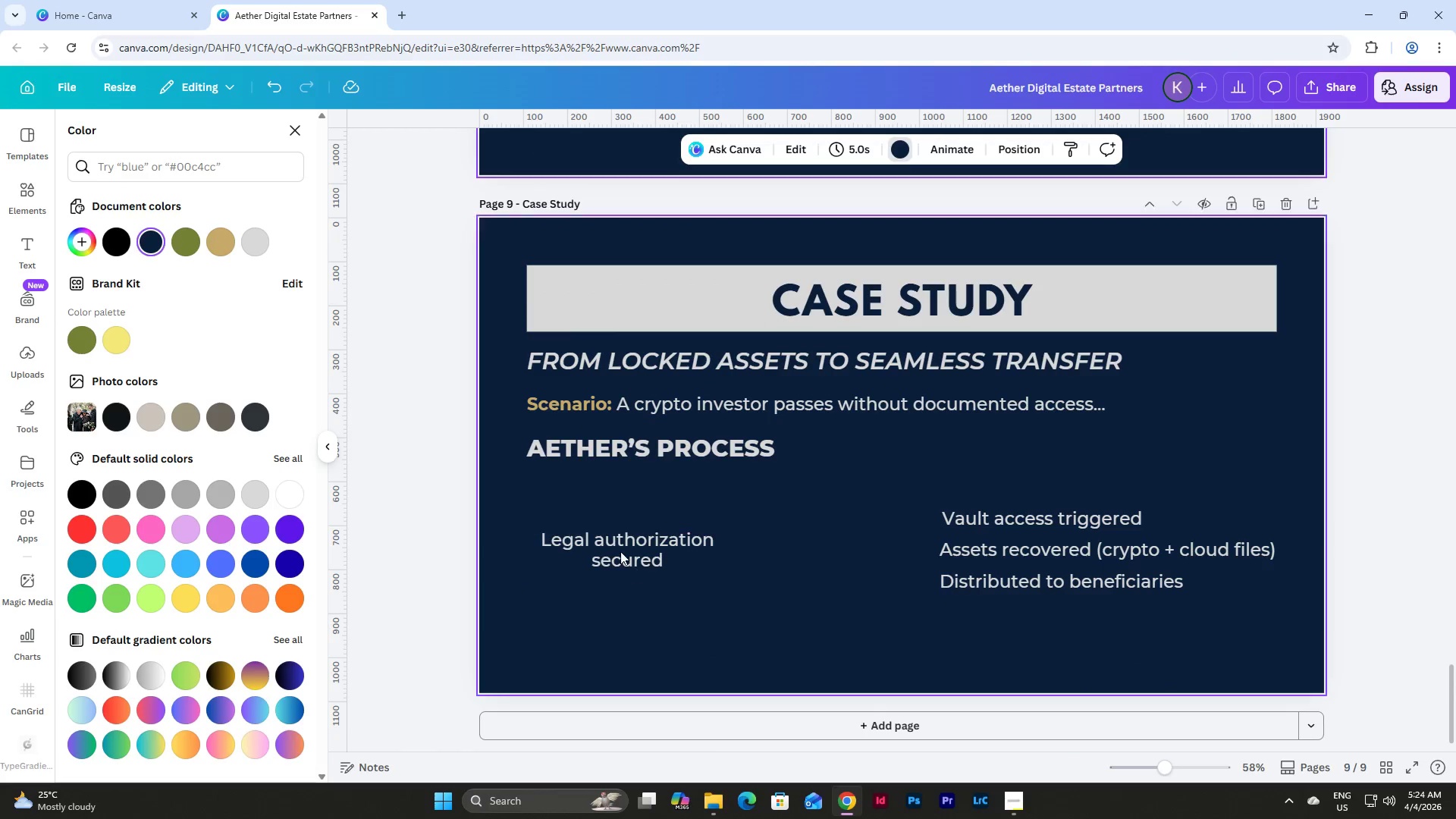 
left_click([617, 547])
 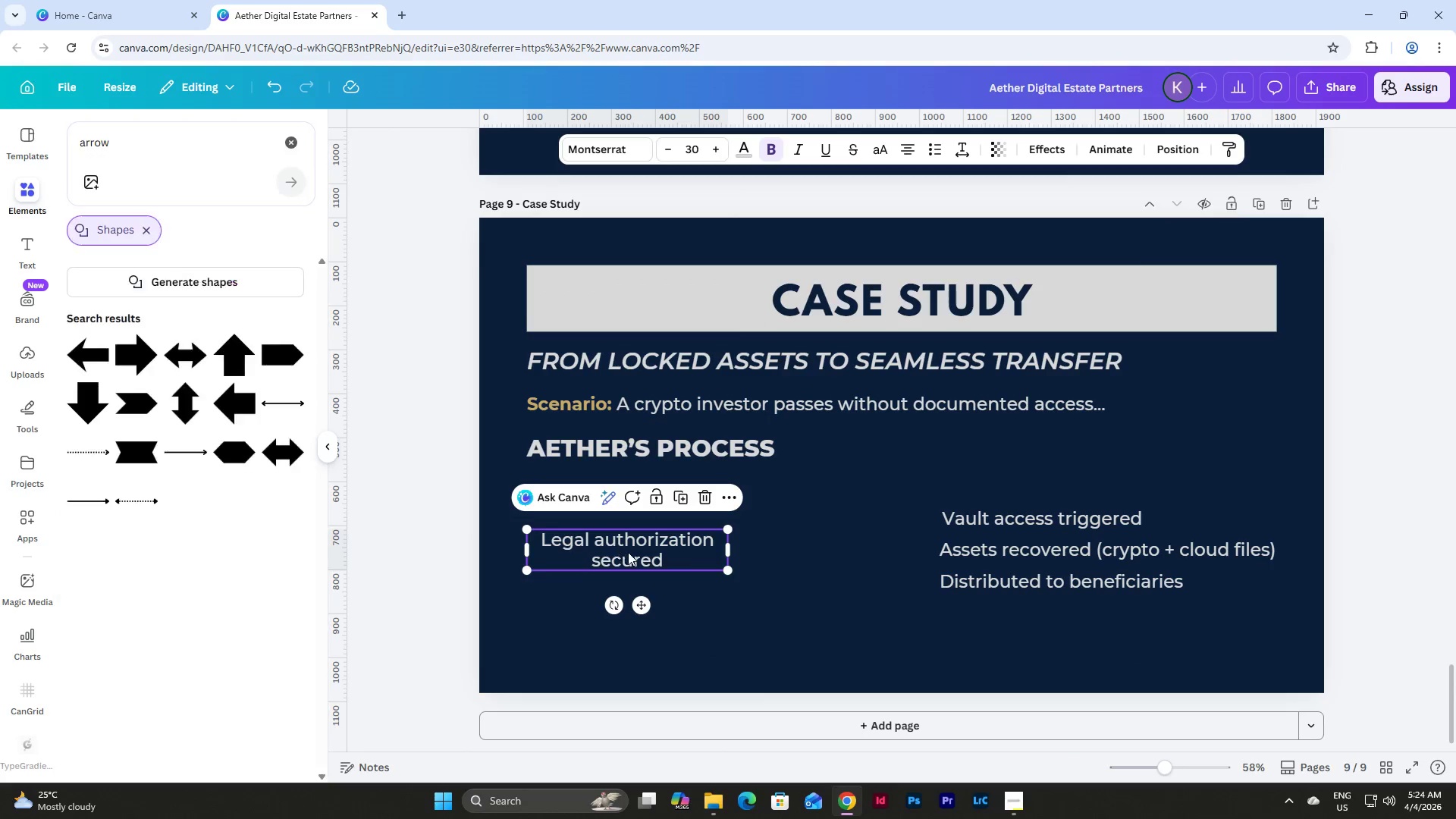 
left_click_drag(start_coordinate=[629, 552], to_coordinate=[710, 237])
 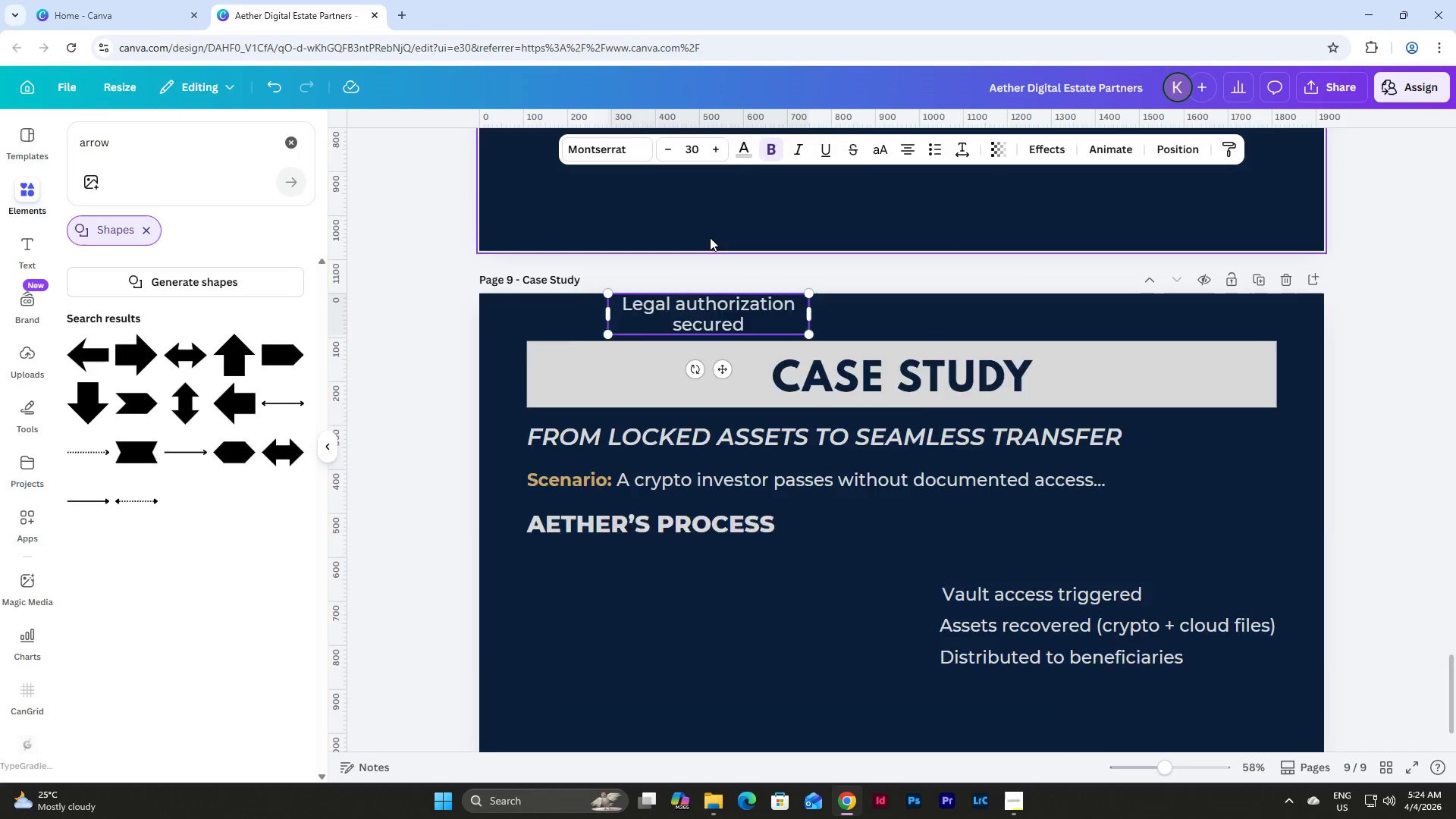 
scroll: coordinate [710, 237], scroll_direction: up, amount: 4.0
 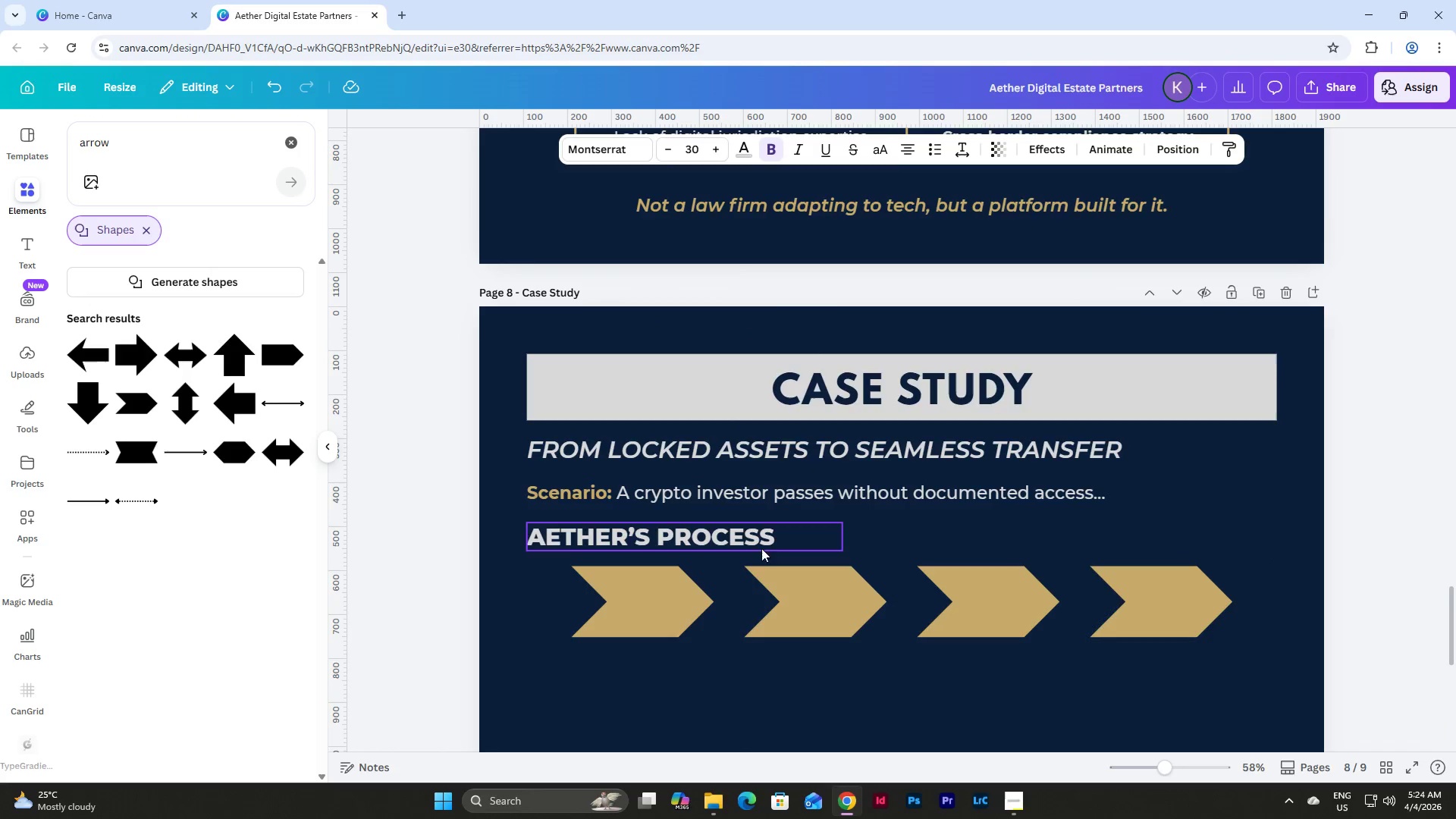 
scroll: coordinate [752, 541], scroll_direction: down, amount: 2.0
 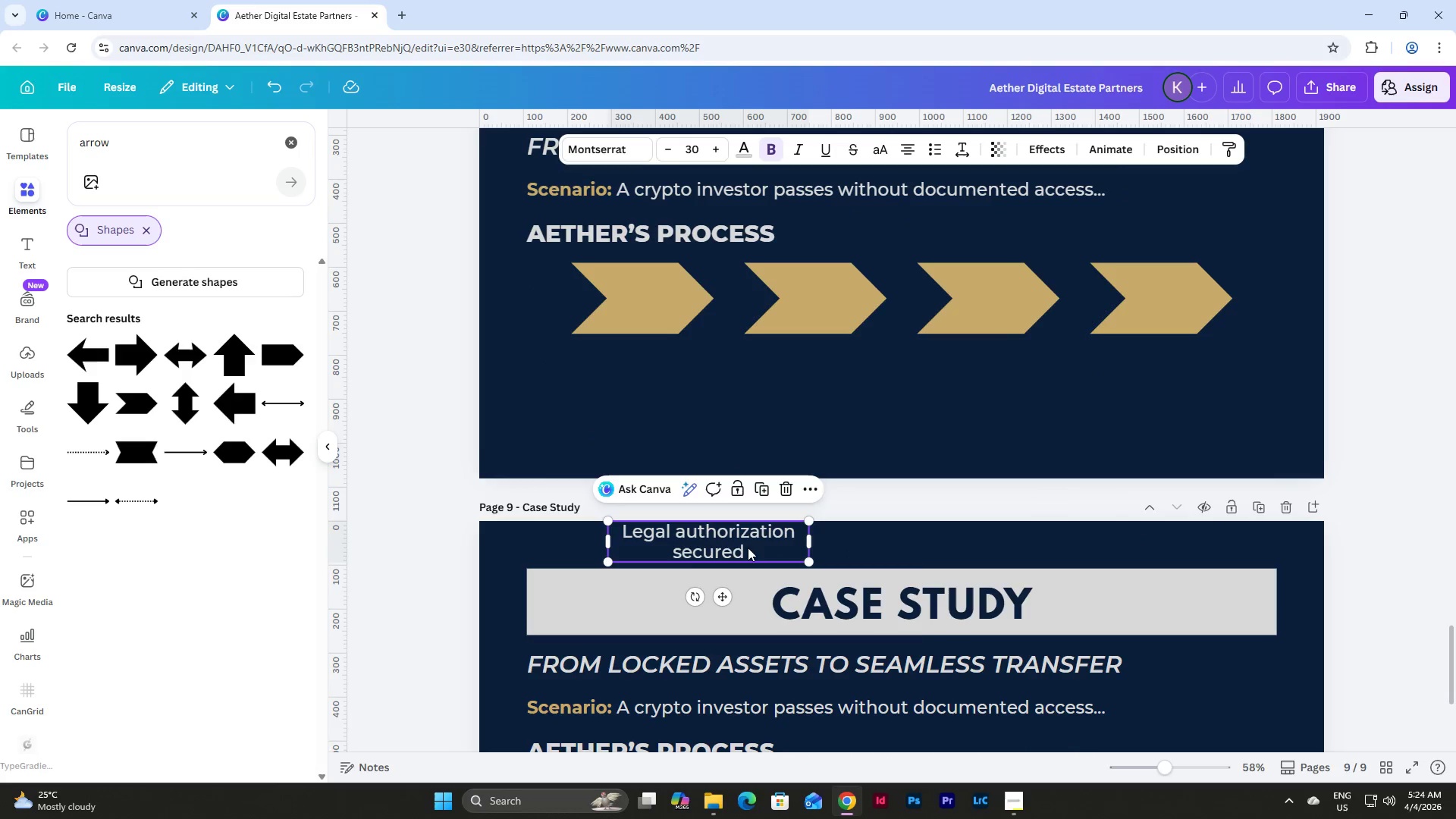 
left_click_drag(start_coordinate=[743, 539], to_coordinate=[703, 370])
 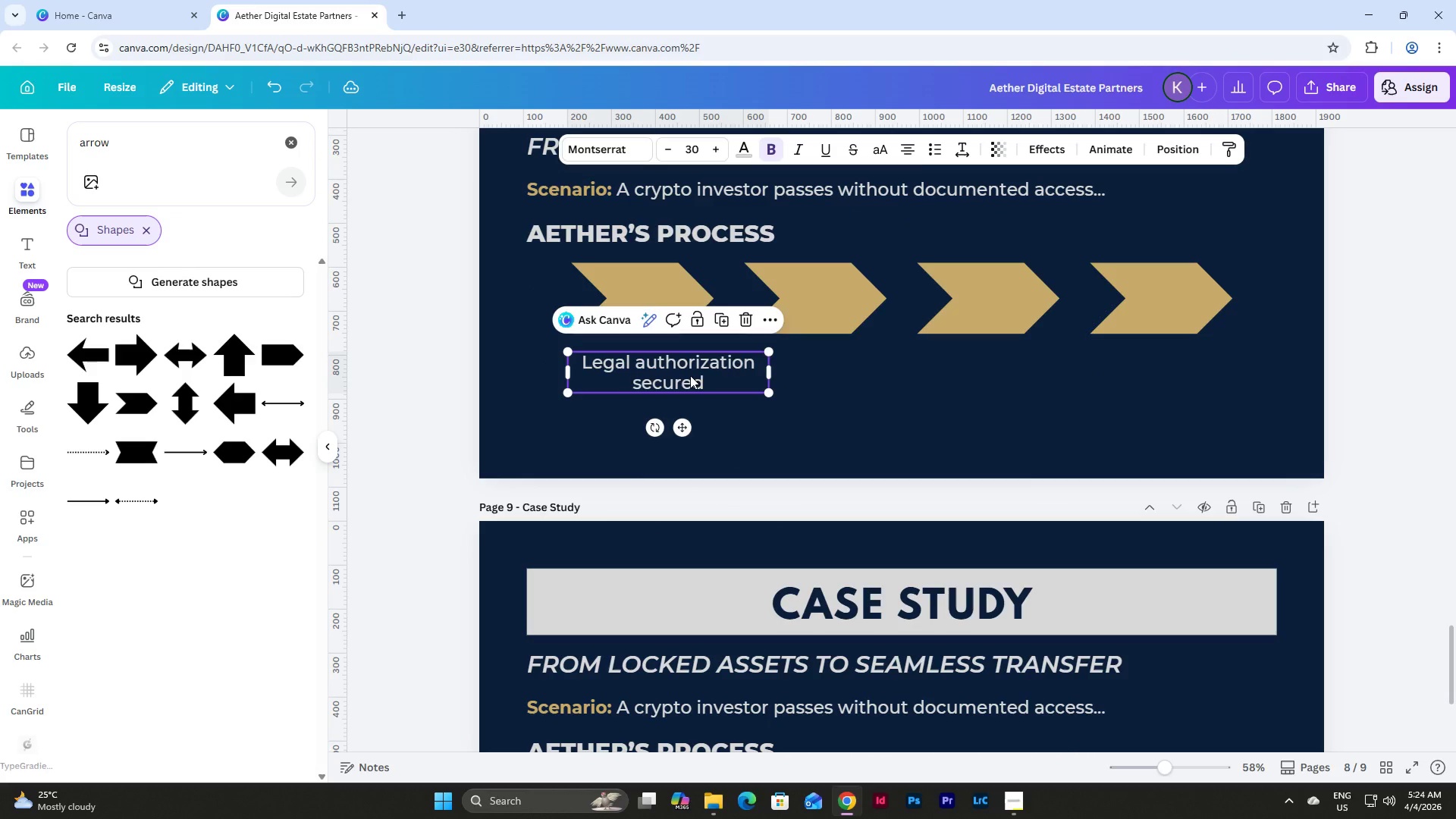 
left_click_drag(start_coordinate=[690, 375], to_coordinate=[661, 378])
 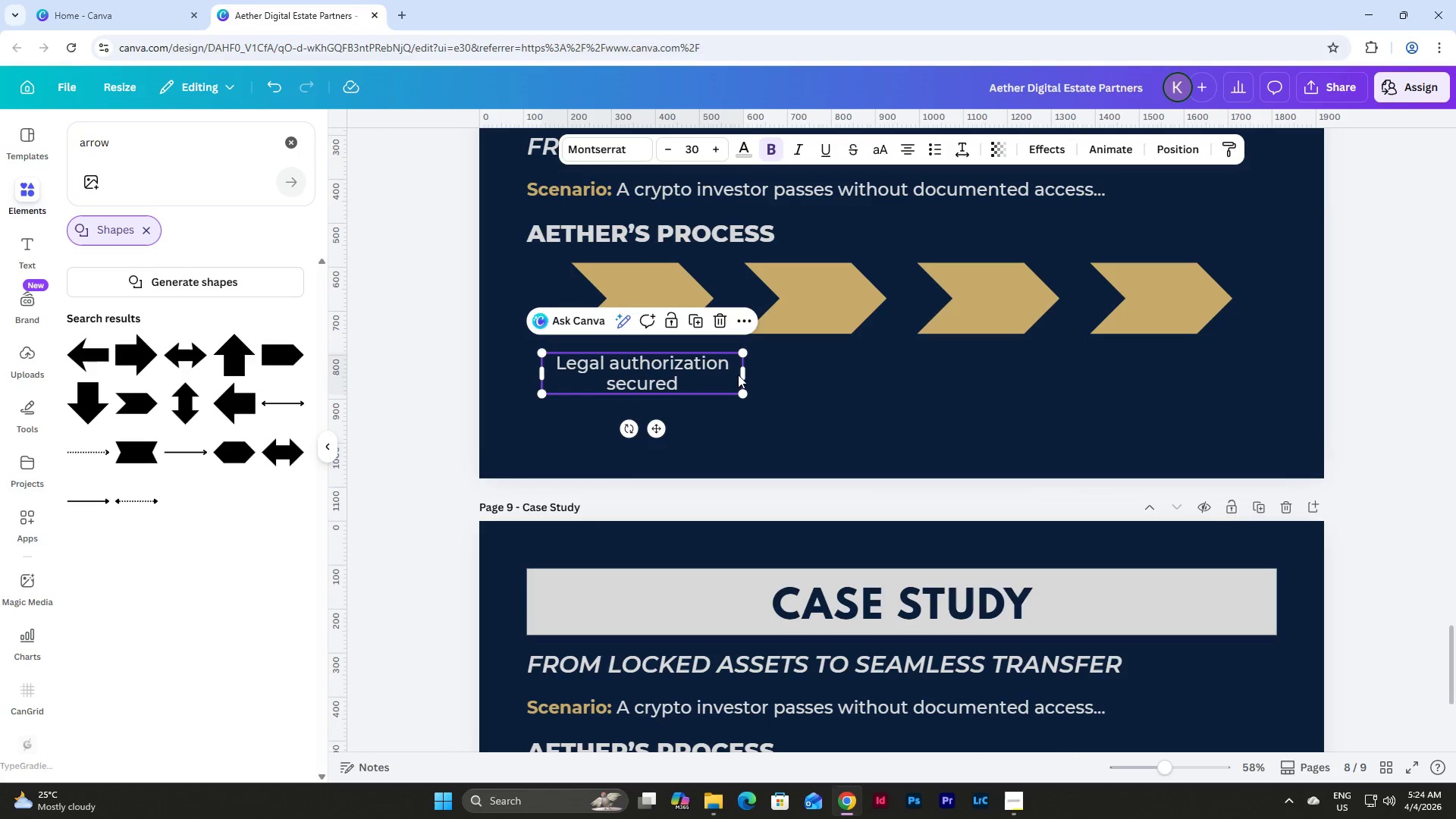 
left_click_drag(start_coordinate=[745, 375], to_coordinate=[727, 375])
 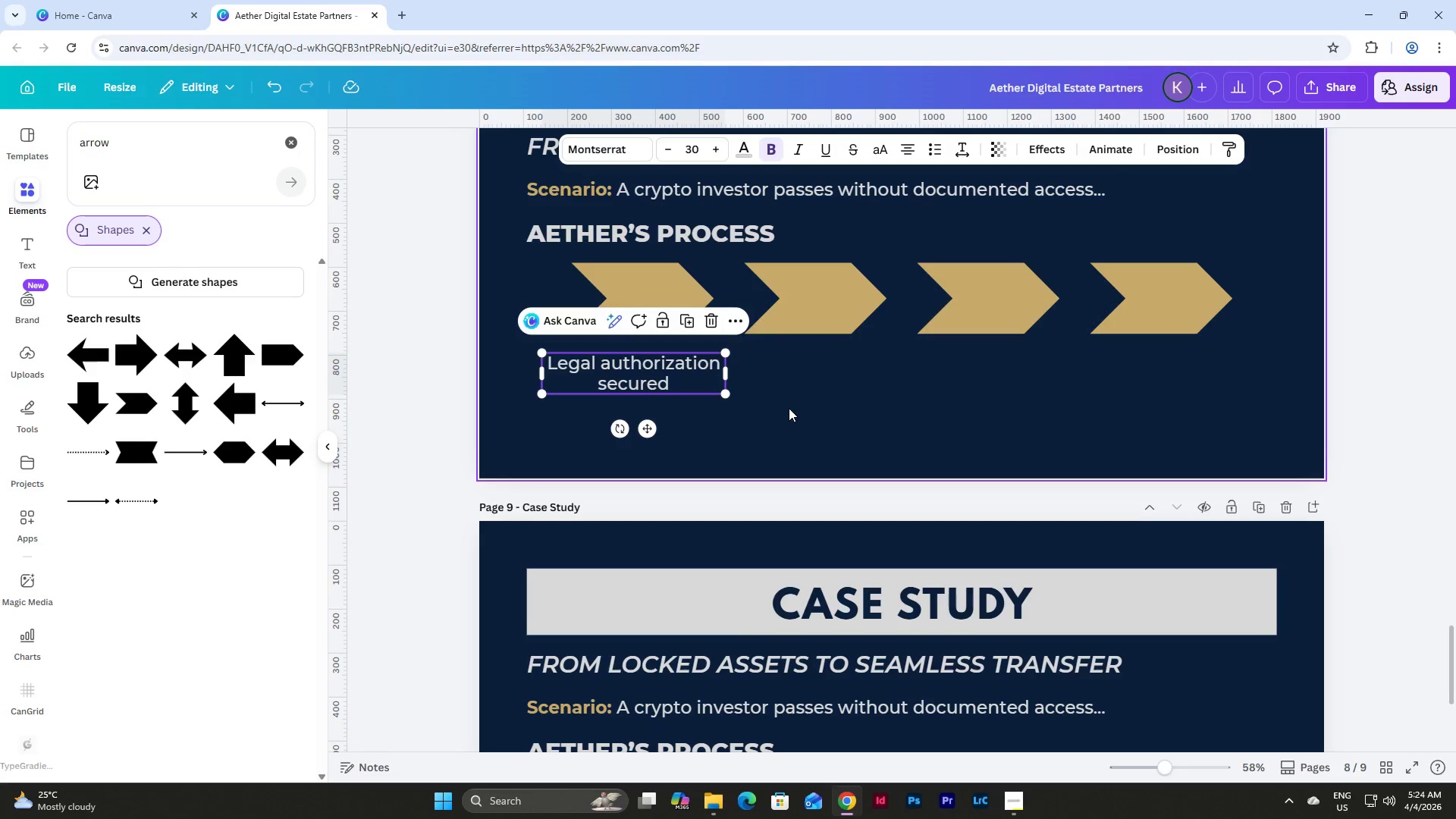 
scroll: coordinate [787, 408], scroll_direction: up, amount: 1.0
 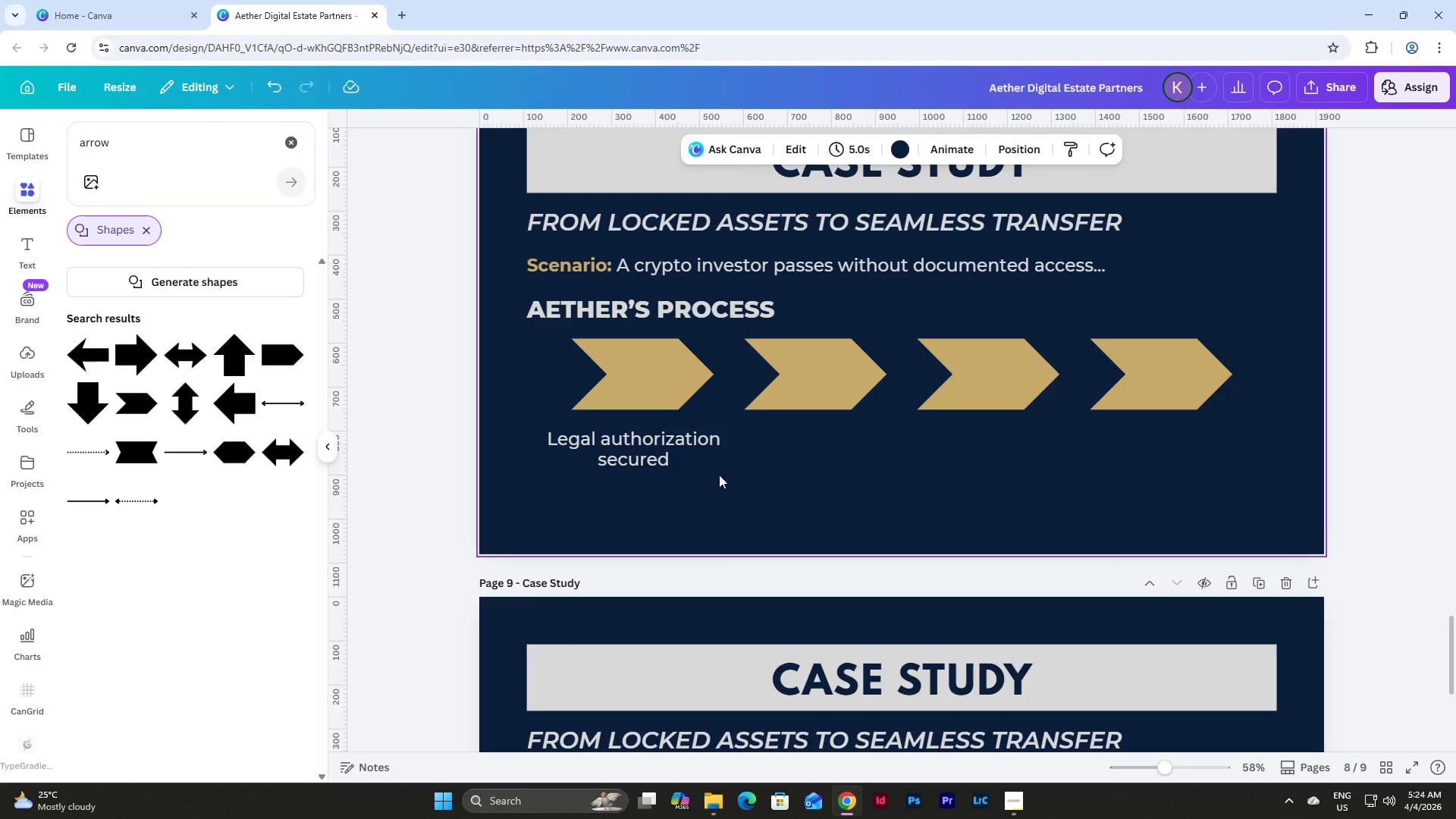 
left_click_drag(start_coordinate=[643, 451], to_coordinate=[653, 450])
 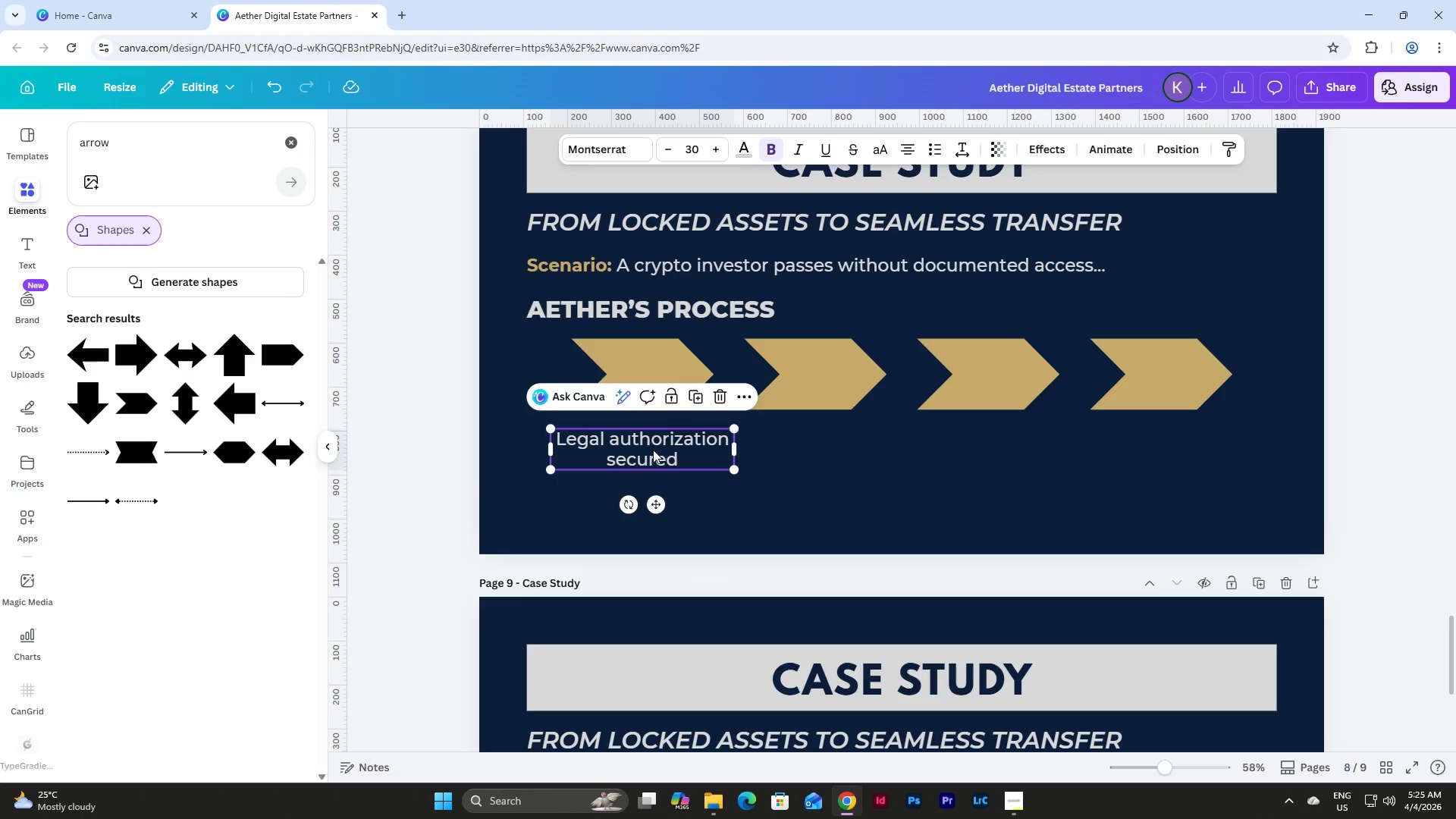 
left_click_drag(start_coordinate=[653, 450], to_coordinate=[651, 443])
 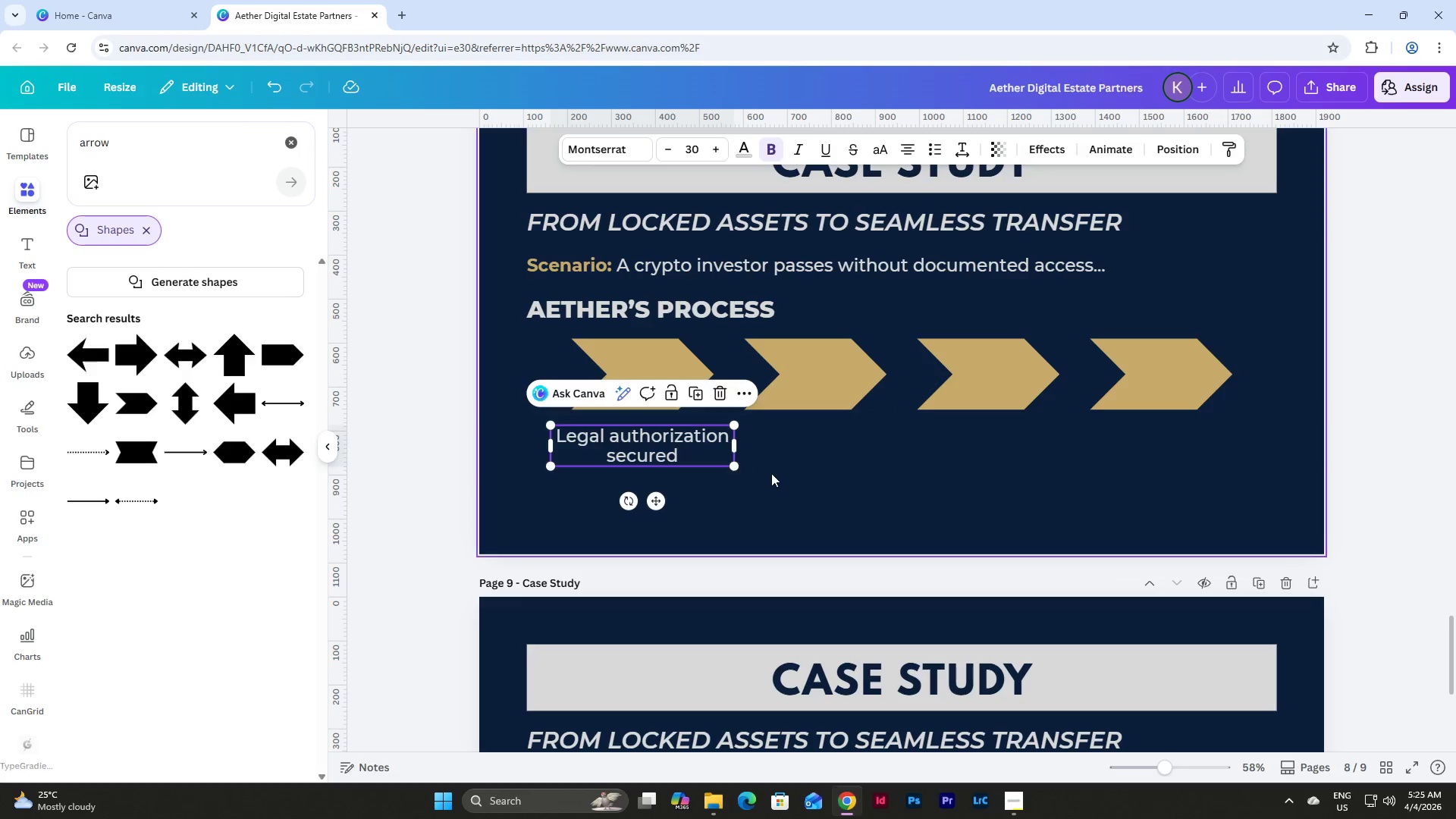 
left_click([771, 473])
 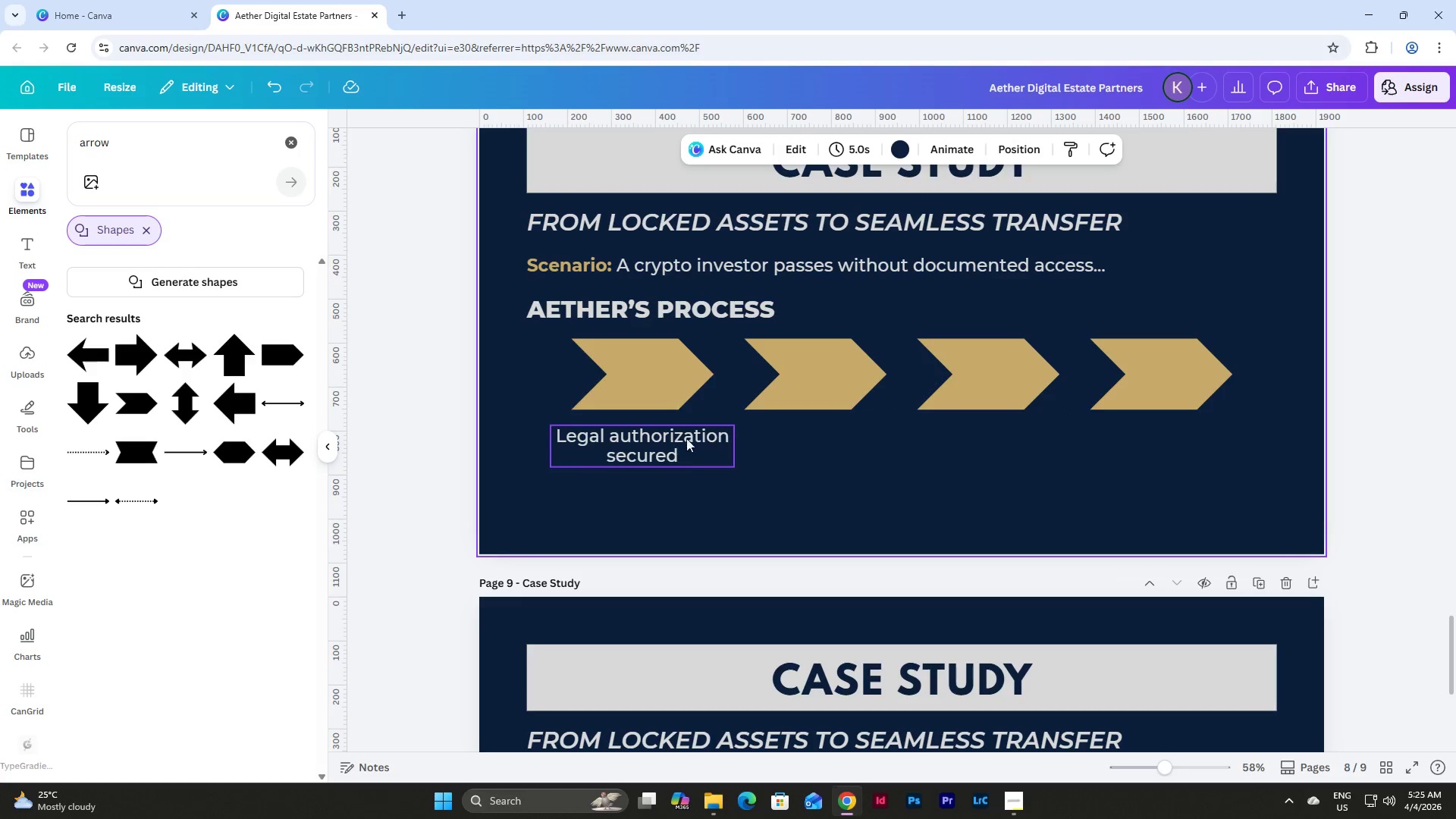 
left_click([689, 299])
 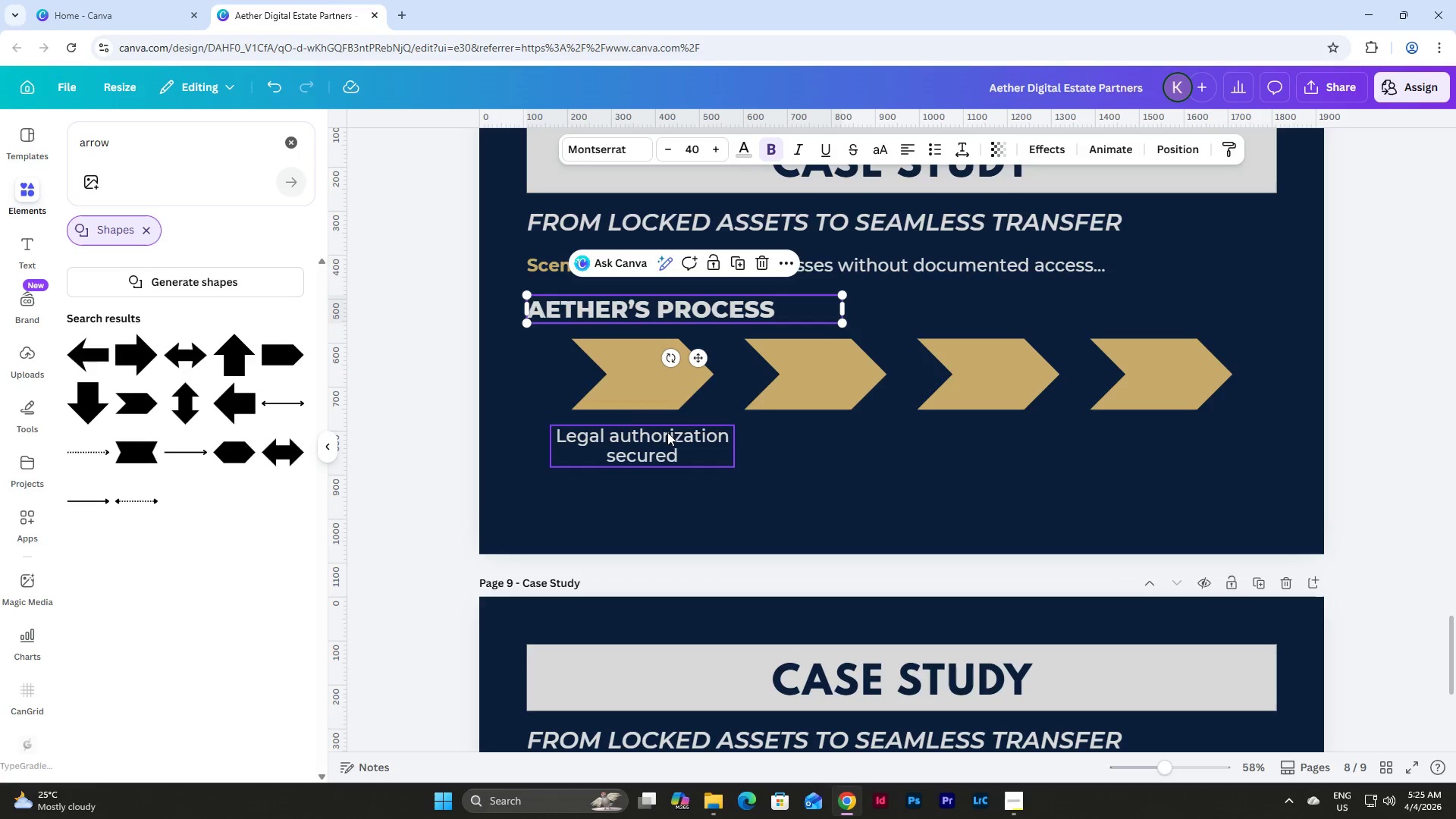 
left_click([664, 450])
 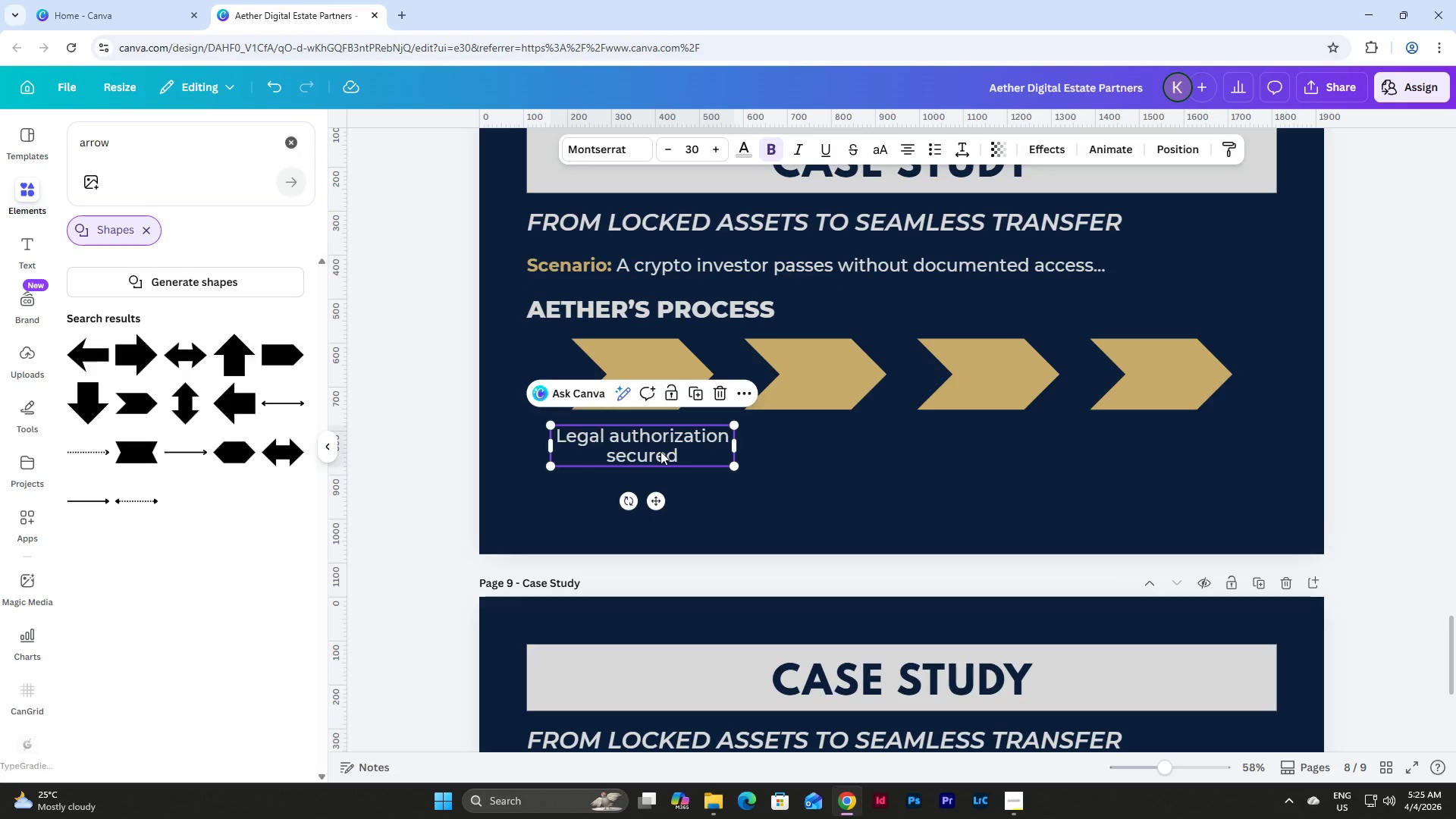 
left_click_drag(start_coordinate=[736, 449], to_coordinate=[717, 446])
 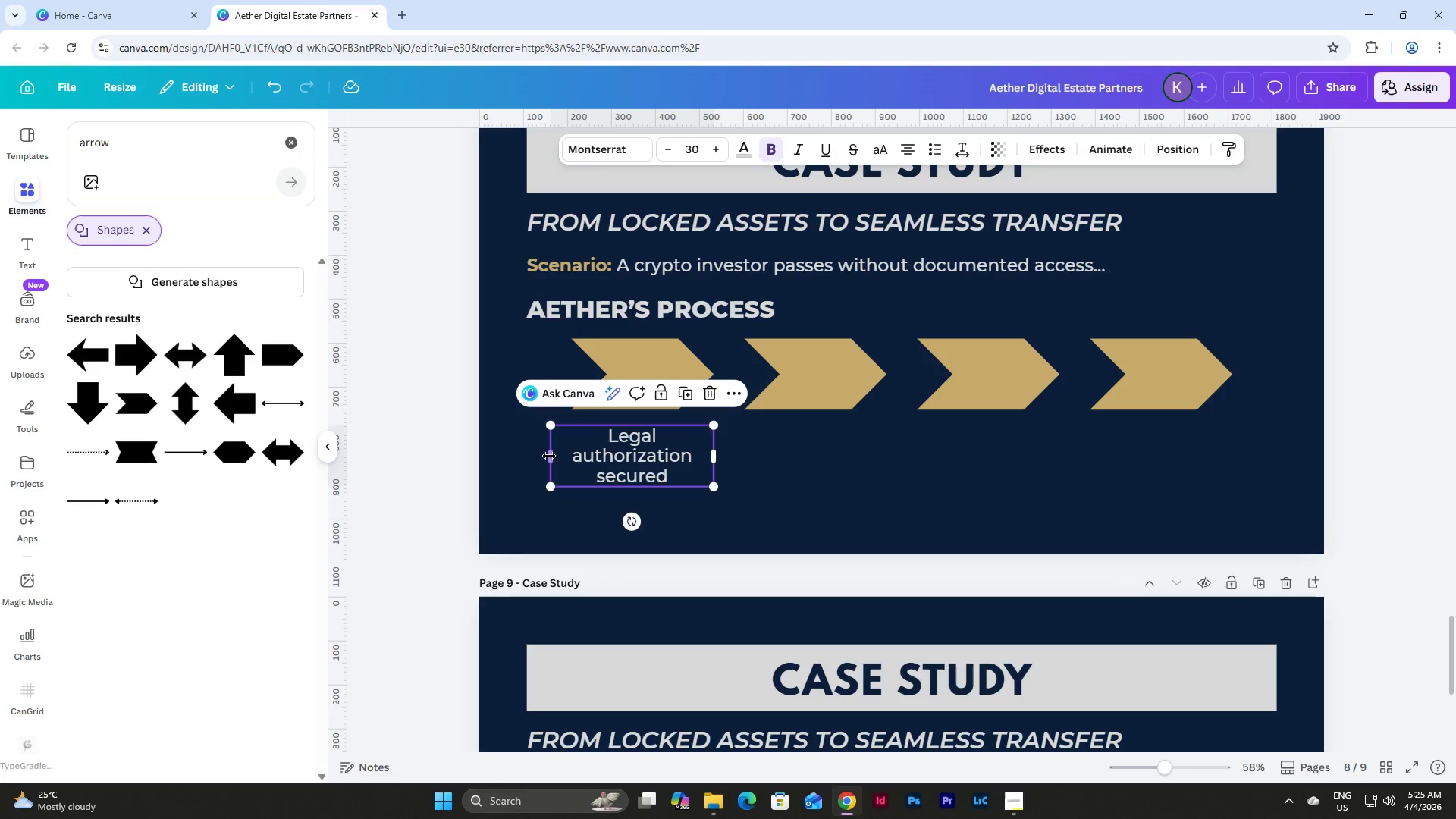 
left_click_drag(start_coordinate=[549, 456], to_coordinate=[568, 454])
 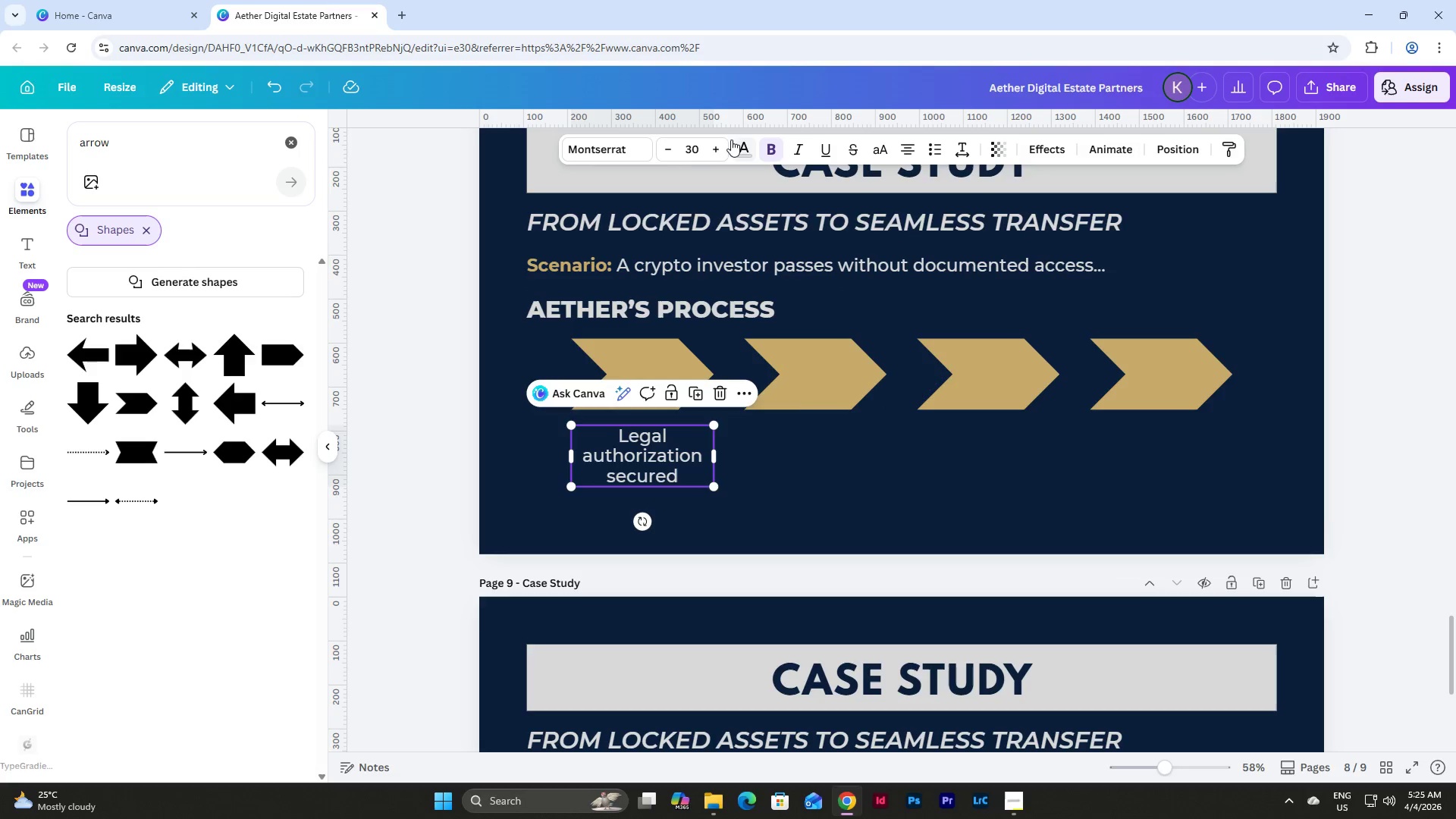 
left_click([704, 149])
 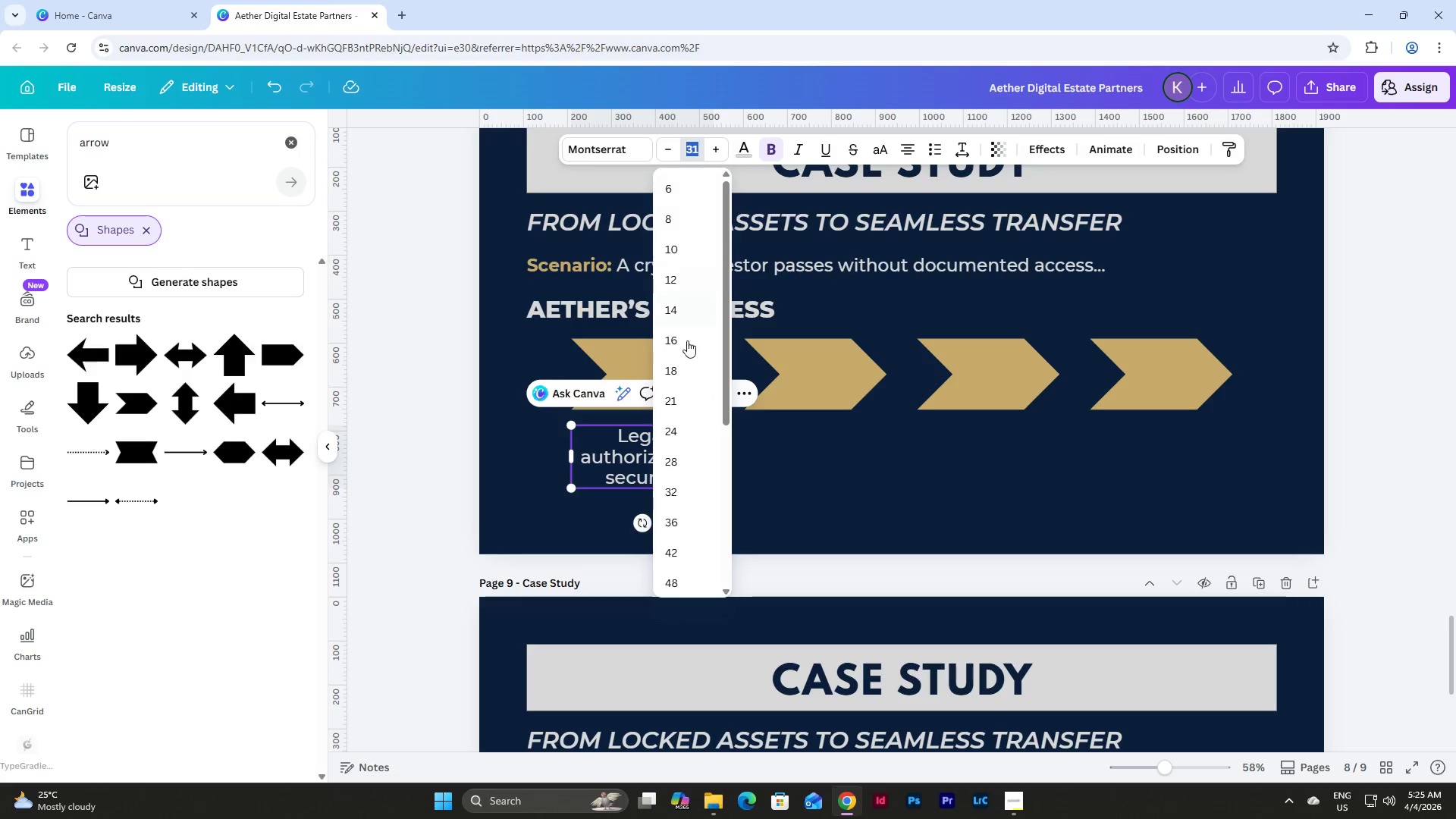 
left_click([688, 435])
 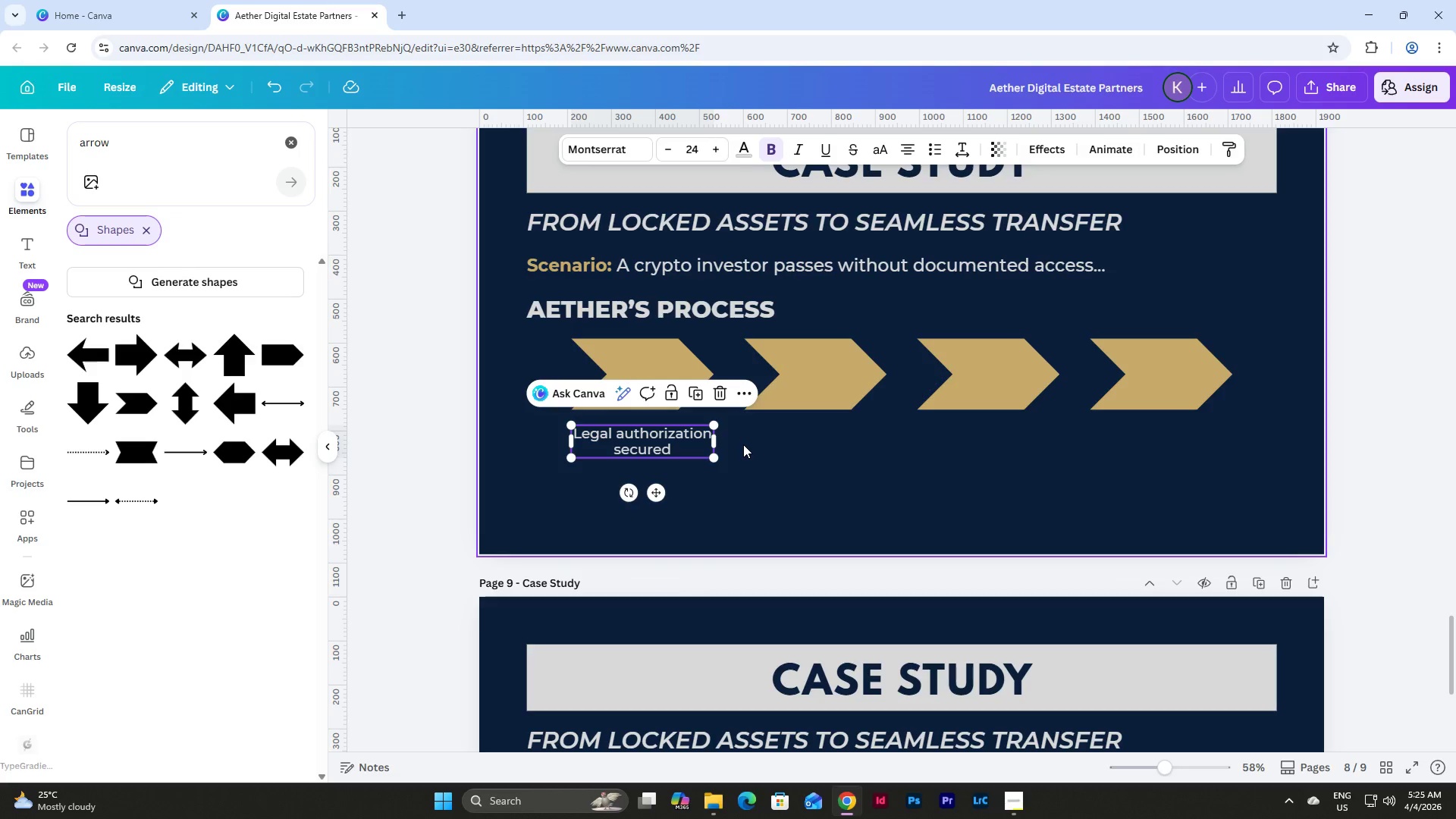 
left_click([743, 444])
 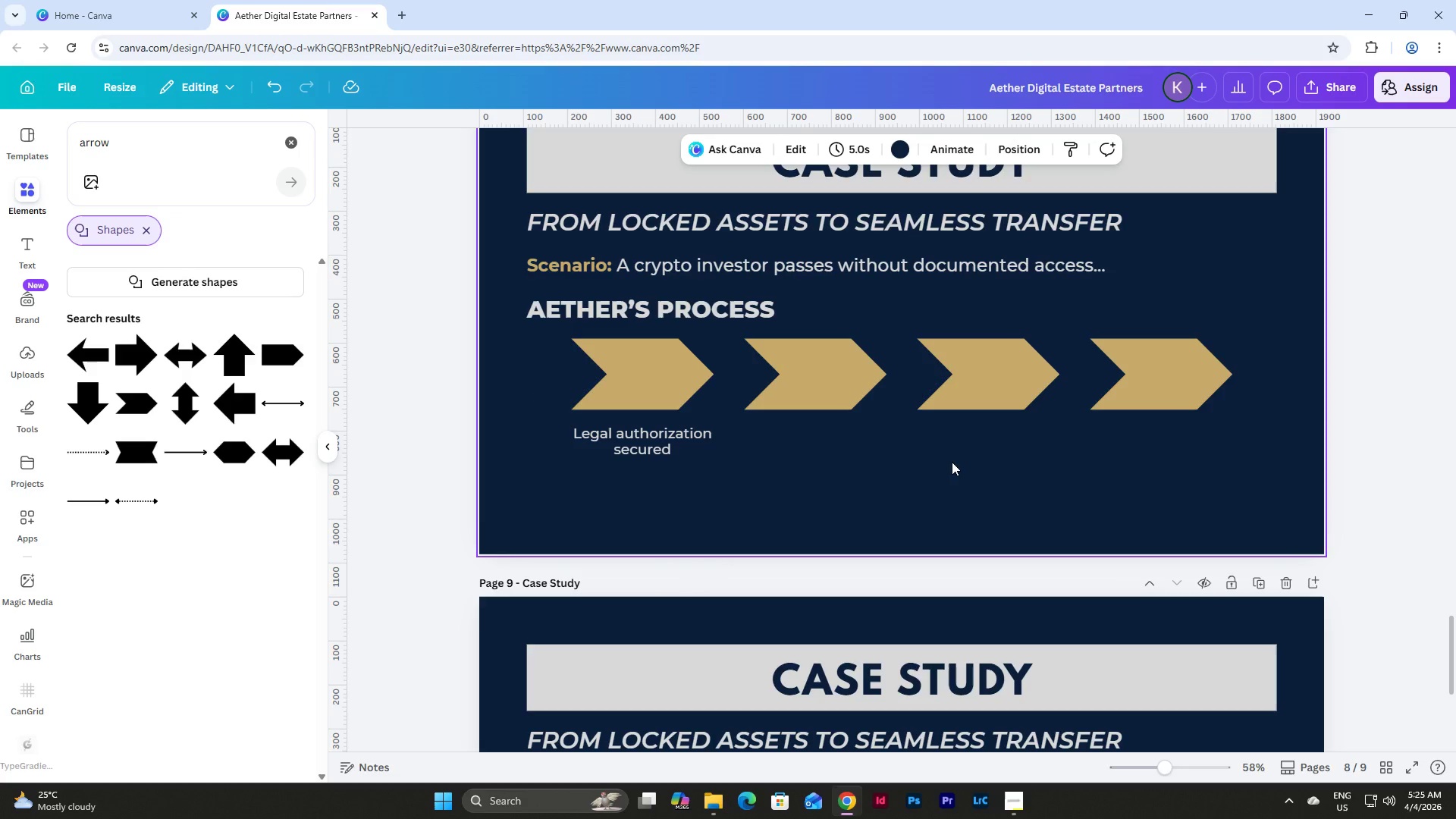 
scroll: coordinate [952, 462], scroll_direction: down, amount: 2.0
 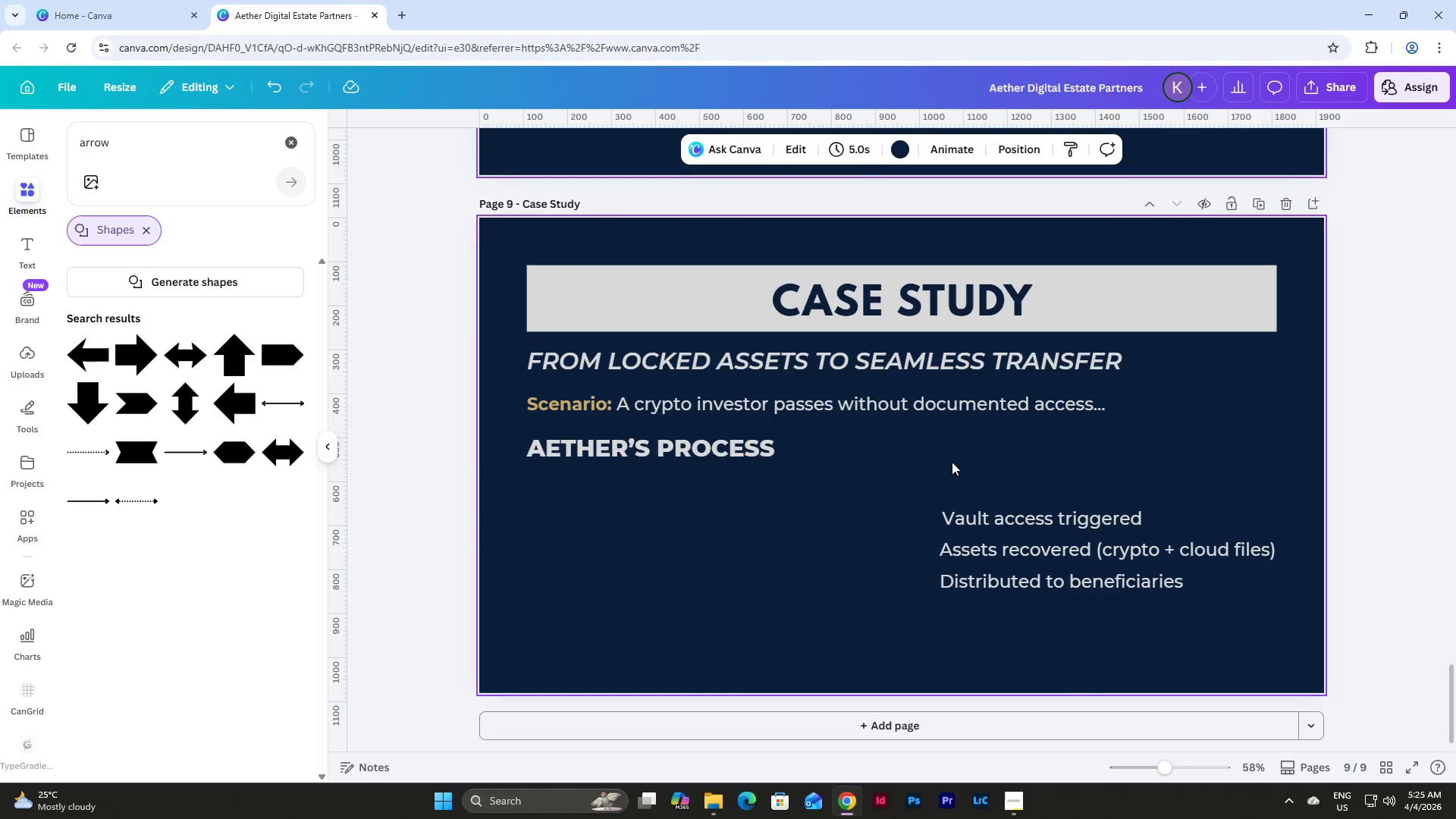 
scroll: coordinate [952, 462], scroll_direction: up, amount: 4.0
 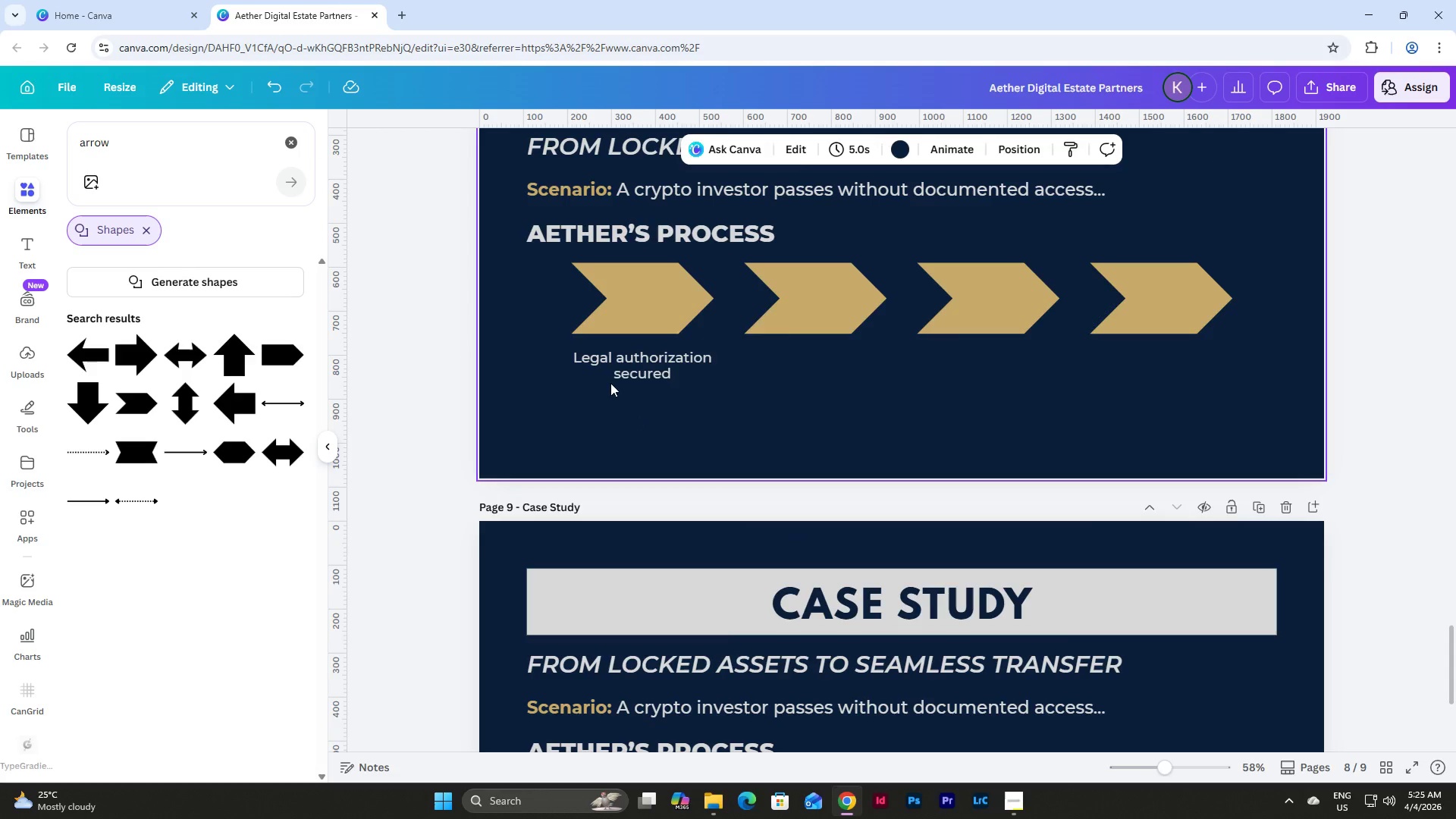 
left_click([610, 370])
 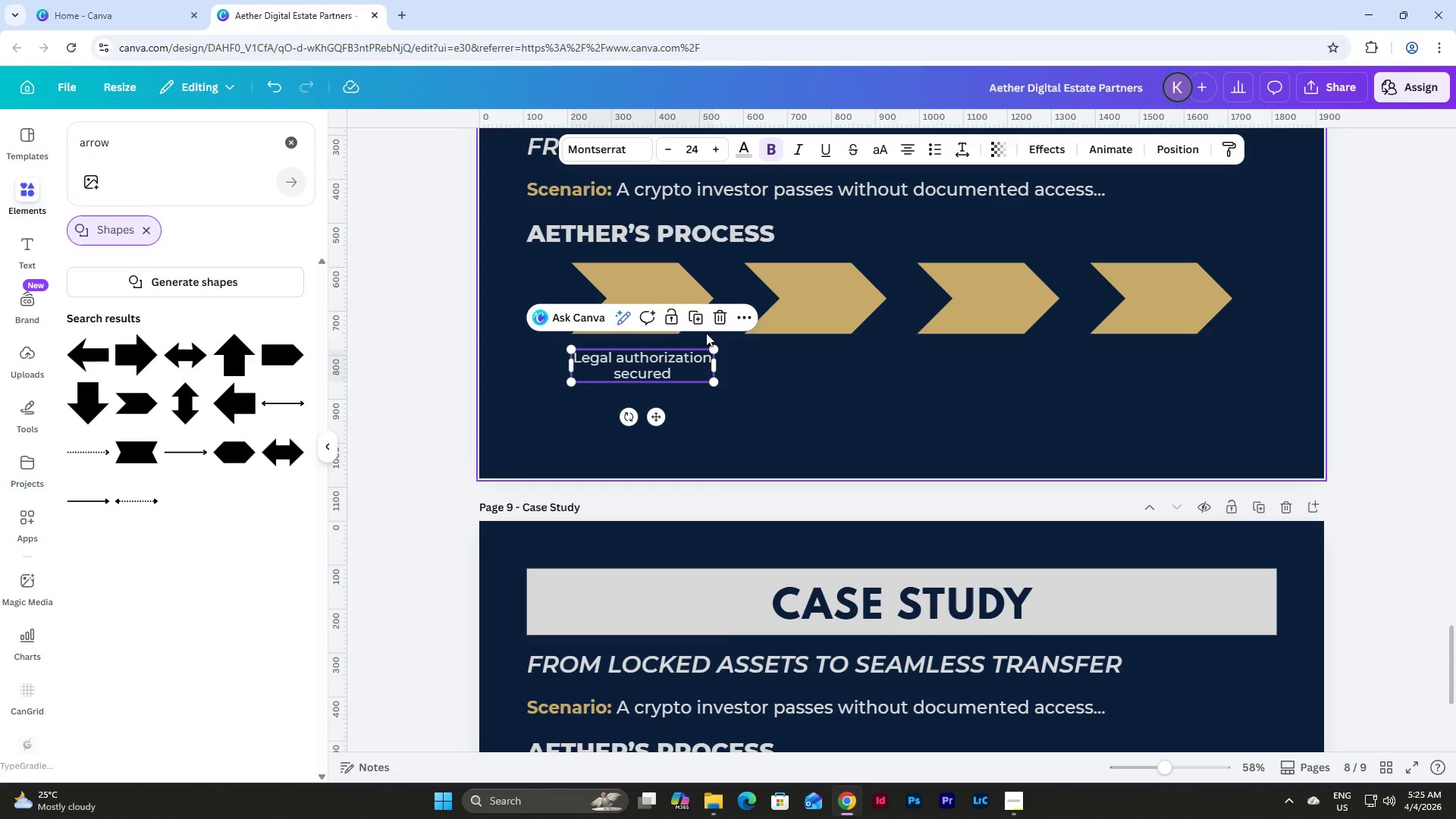 
left_click([695, 309])
 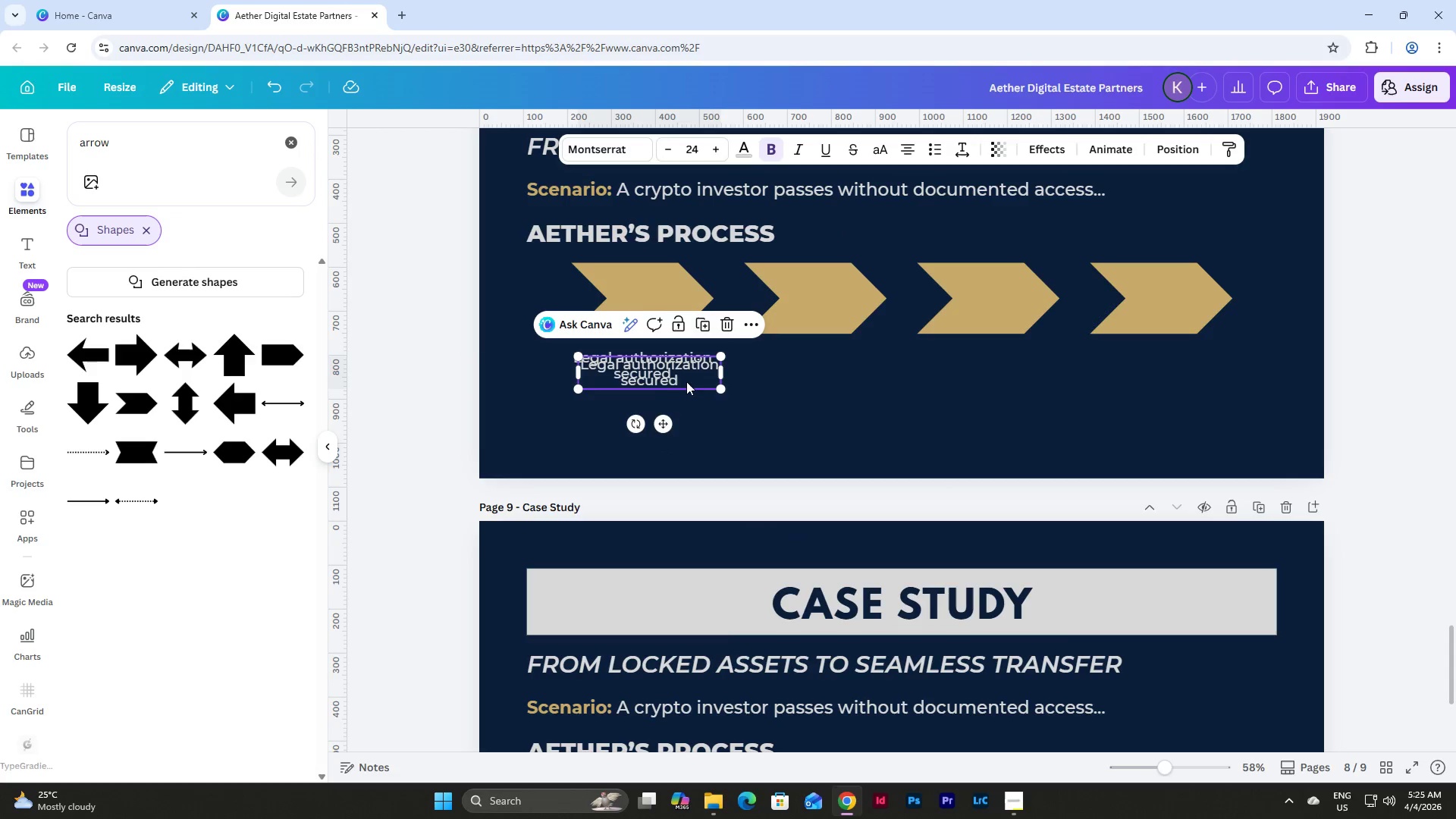 
left_click_drag(start_coordinate=[670, 381], to_coordinate=[834, 375])
 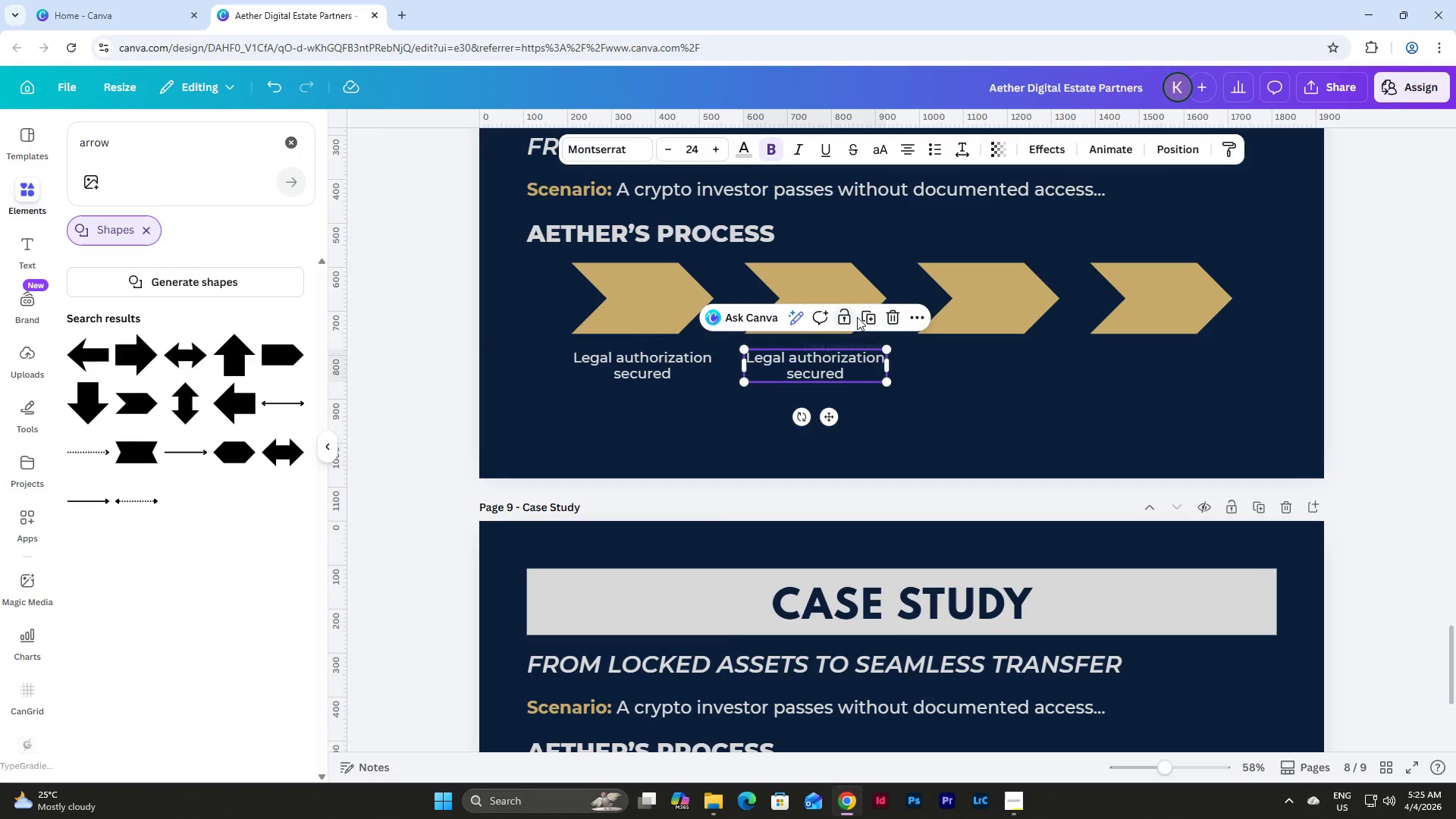 
left_click([866, 314])
 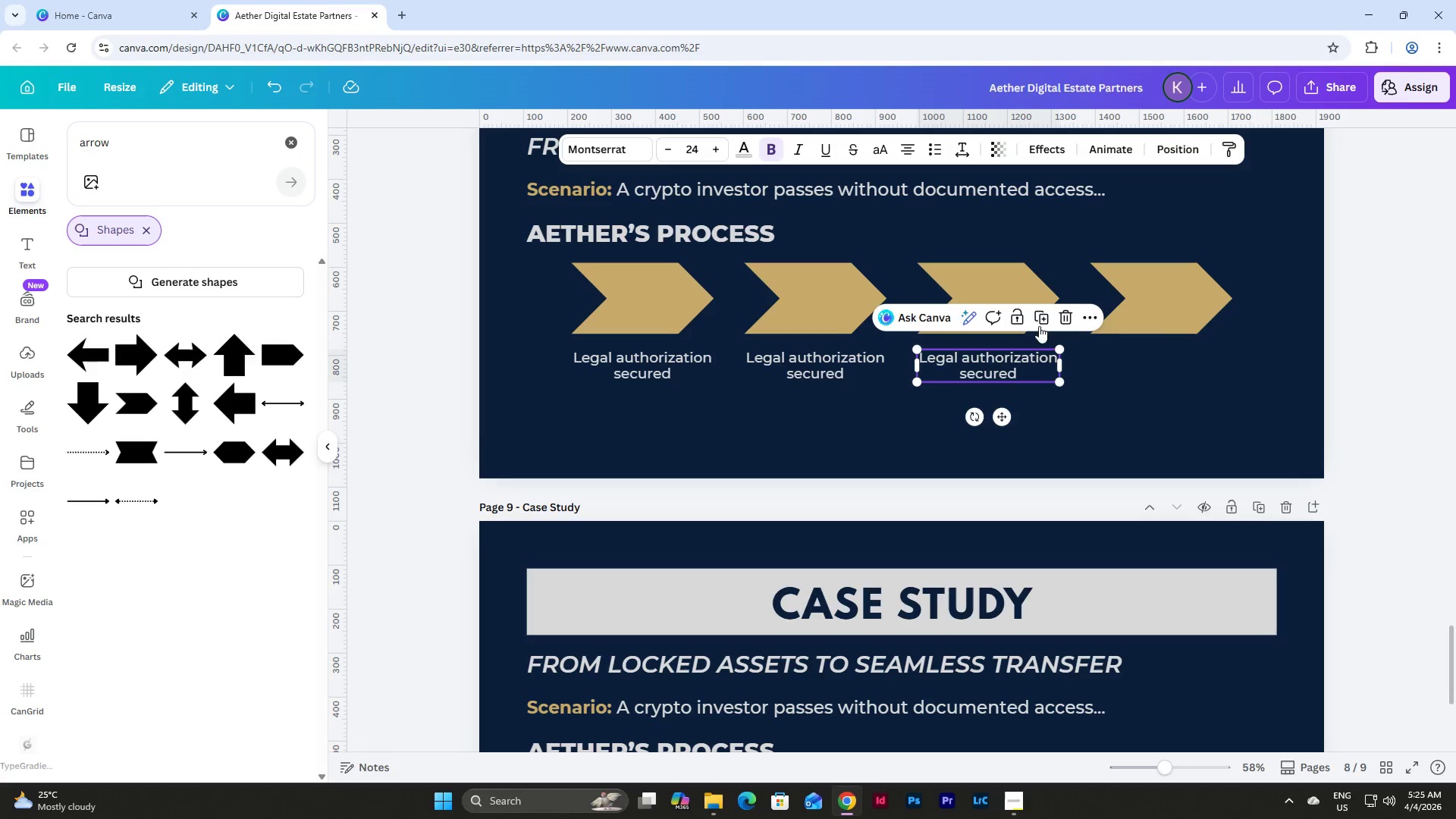 
left_click([1042, 318])
 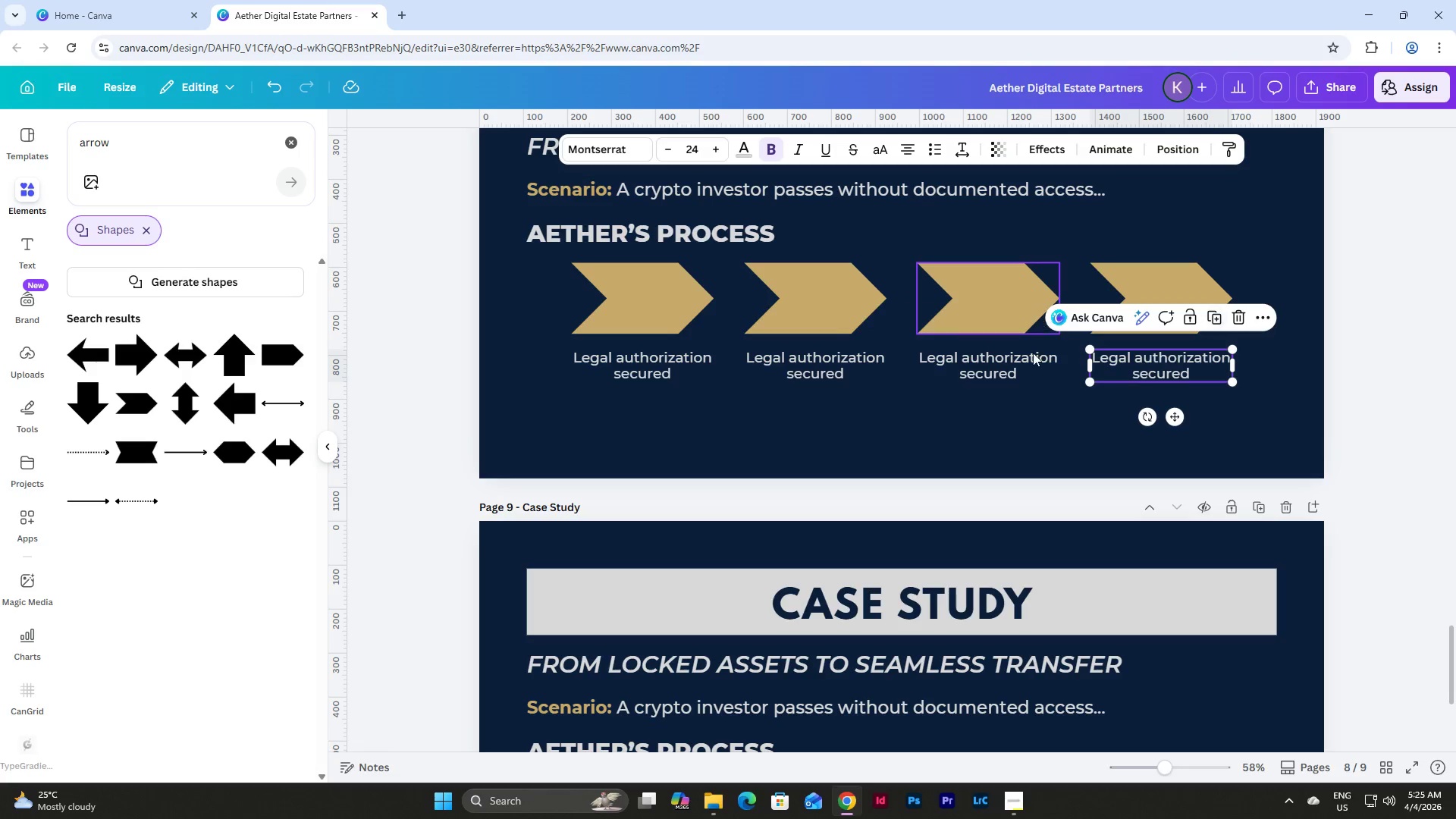 
scroll: coordinate [1028, 380], scroll_direction: down, amount: 3.0
 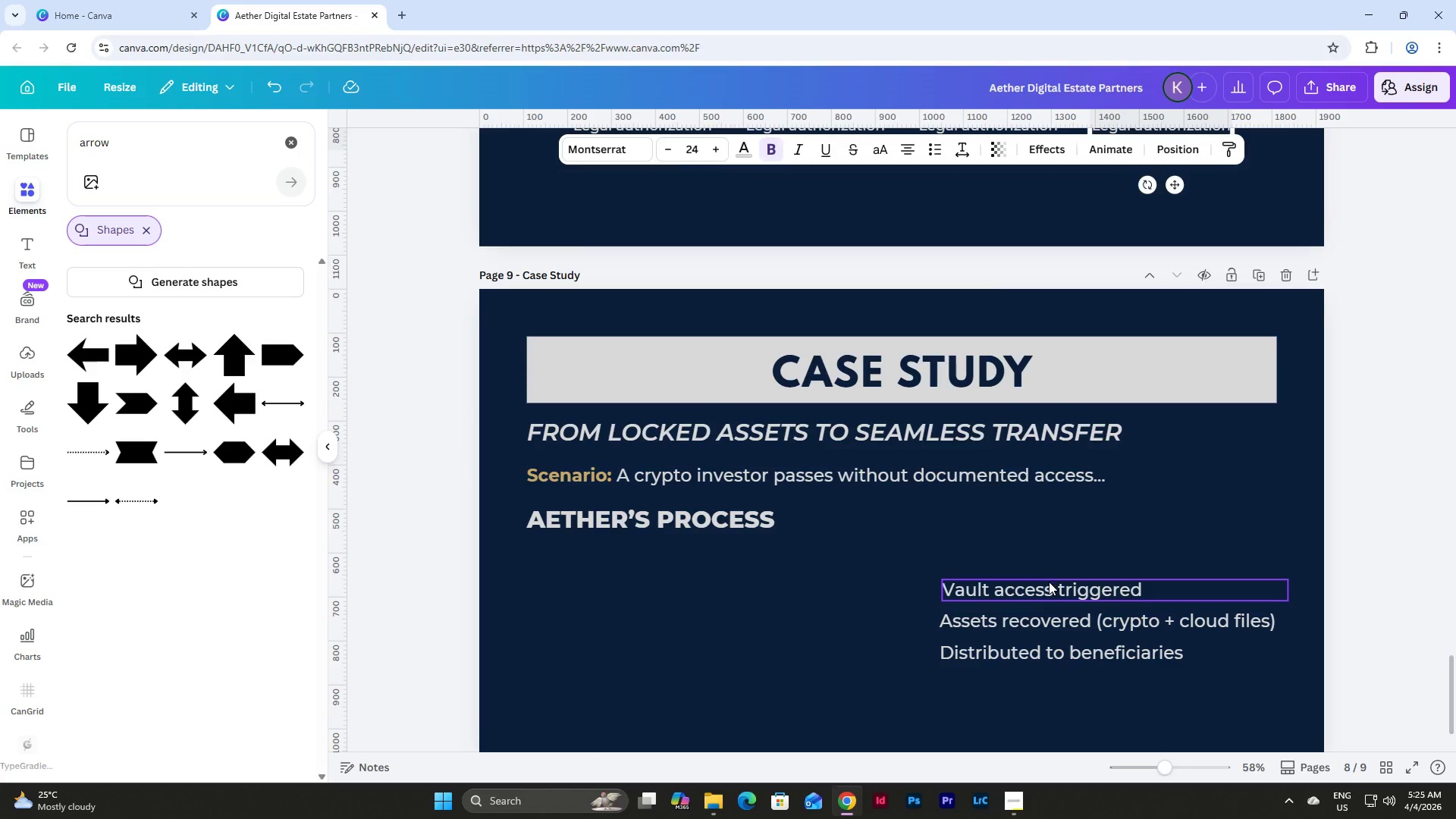 
double_click([1049, 582])
 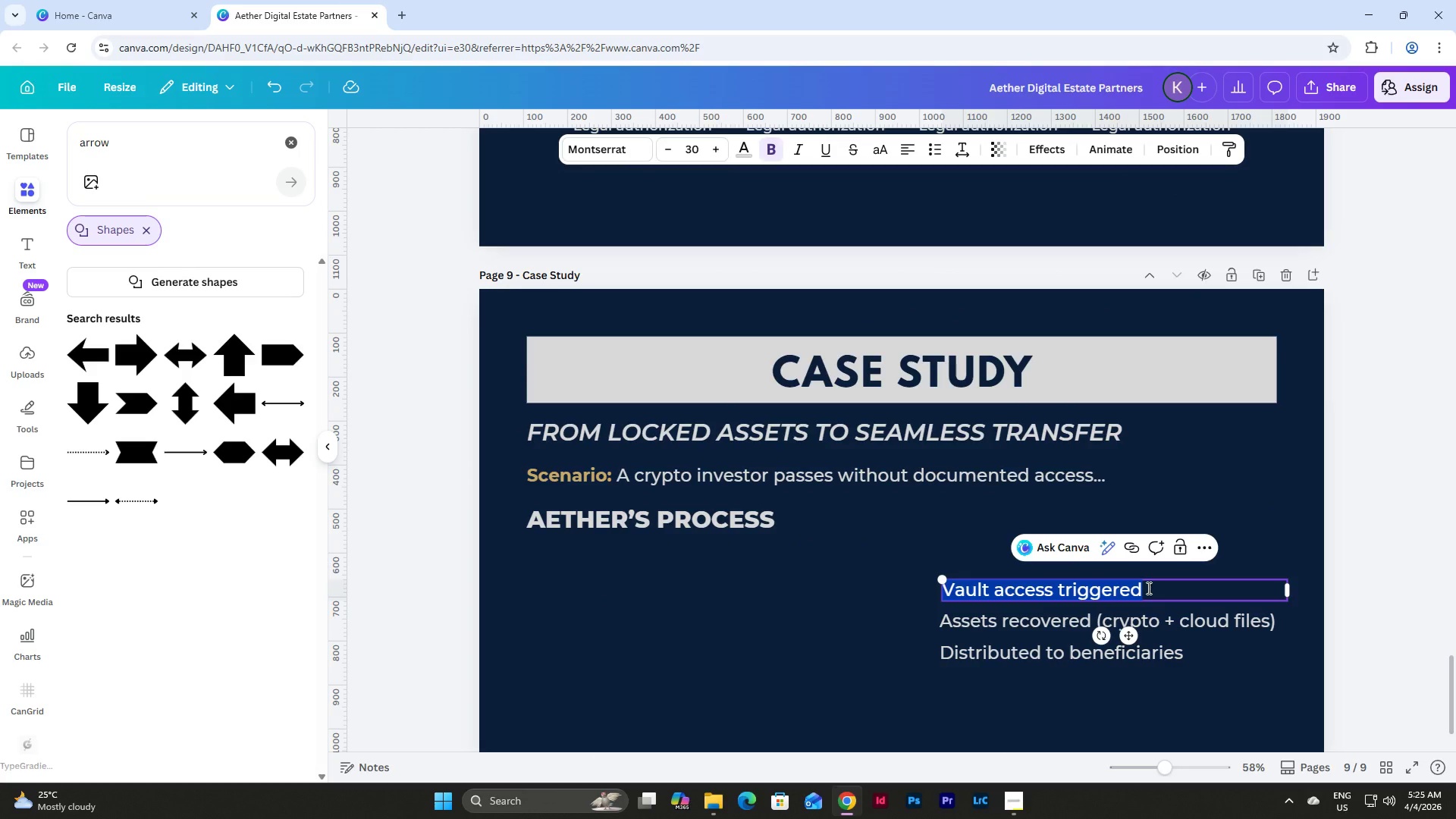 
key(Control+C)
 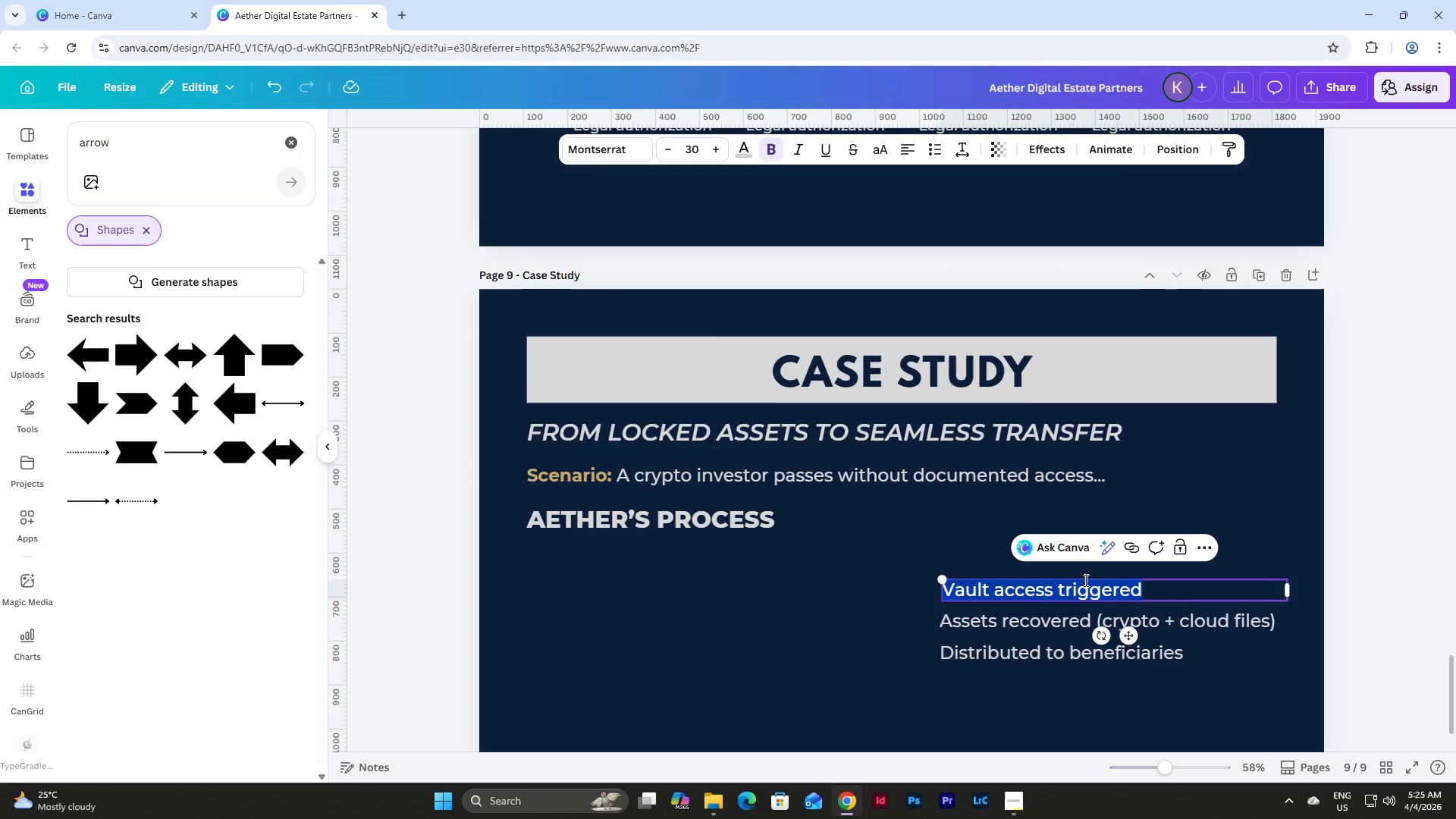 
scroll: coordinate [1084, 580], scroll_direction: up, amount: 5.0
 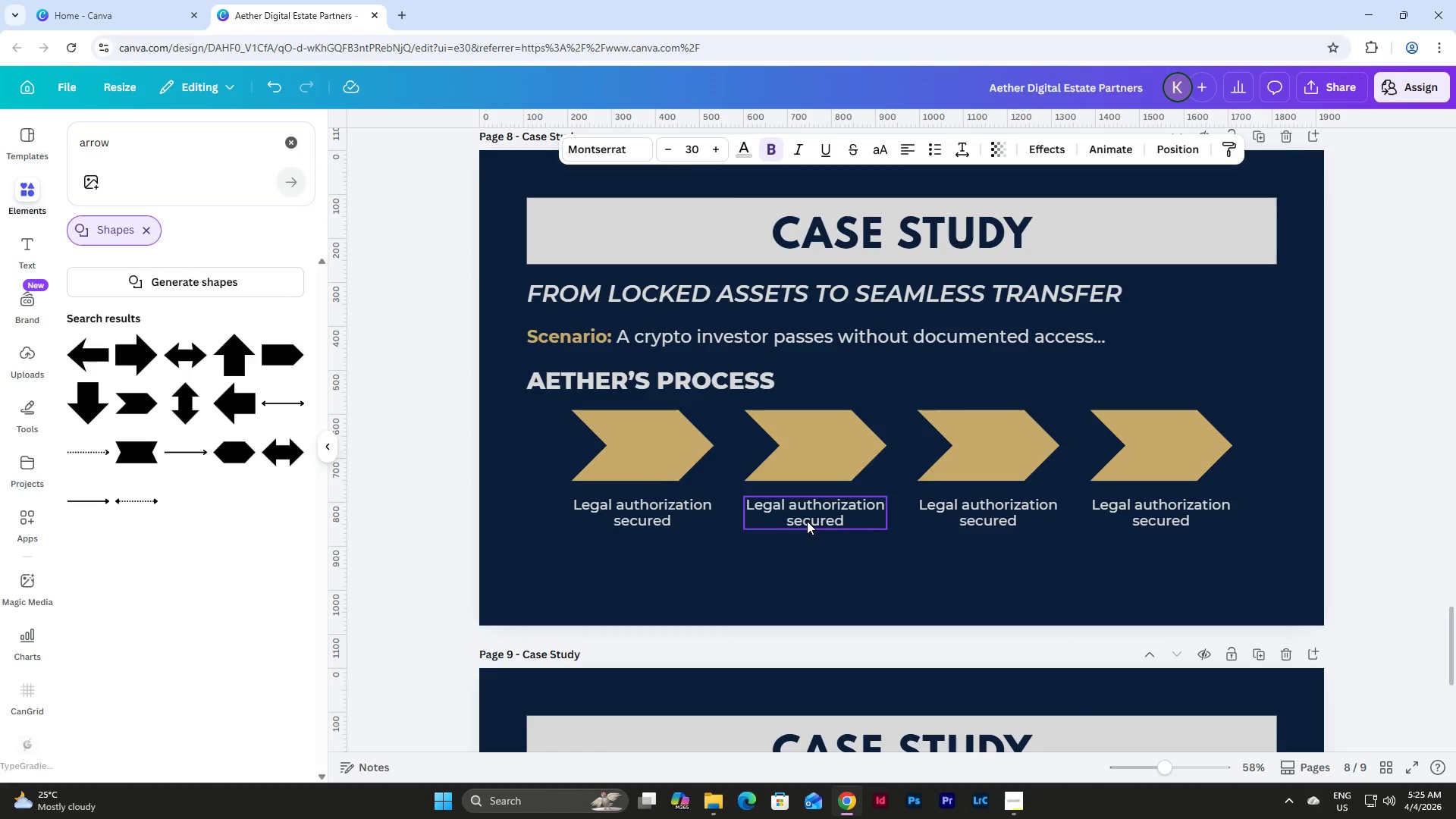 
double_click([807, 521])
 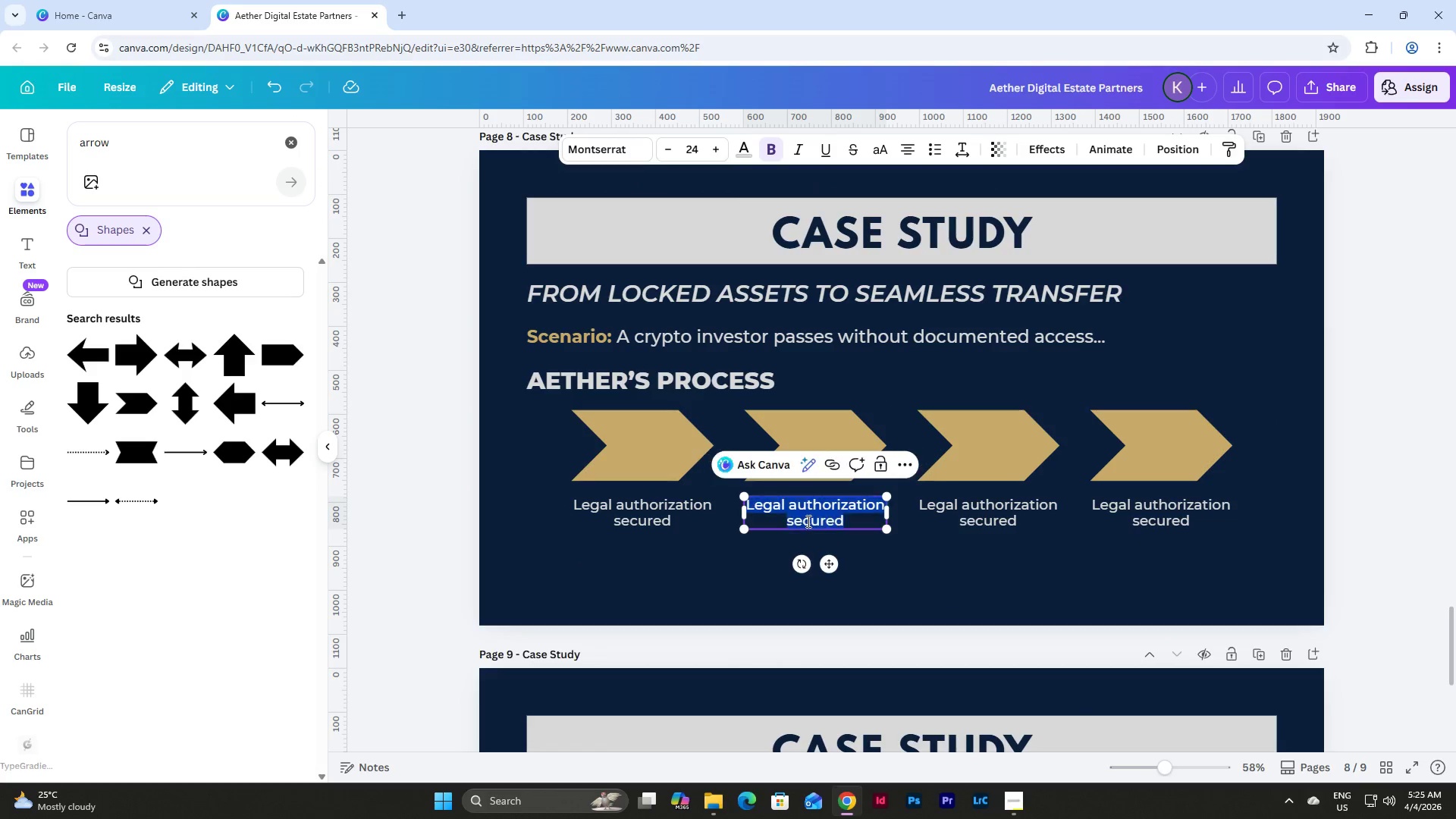 
key(Control+V)
 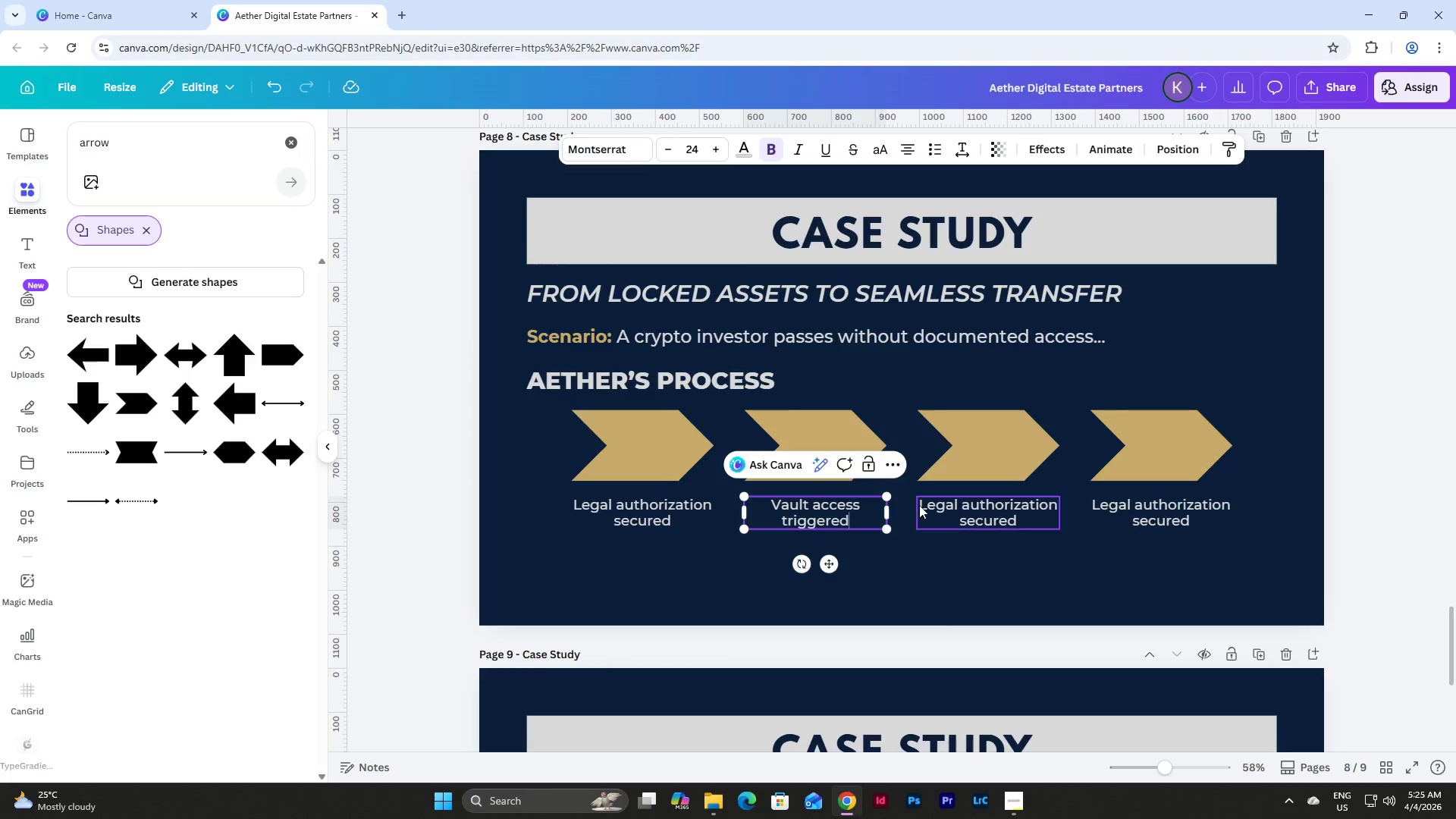 
left_click([1026, 548])
 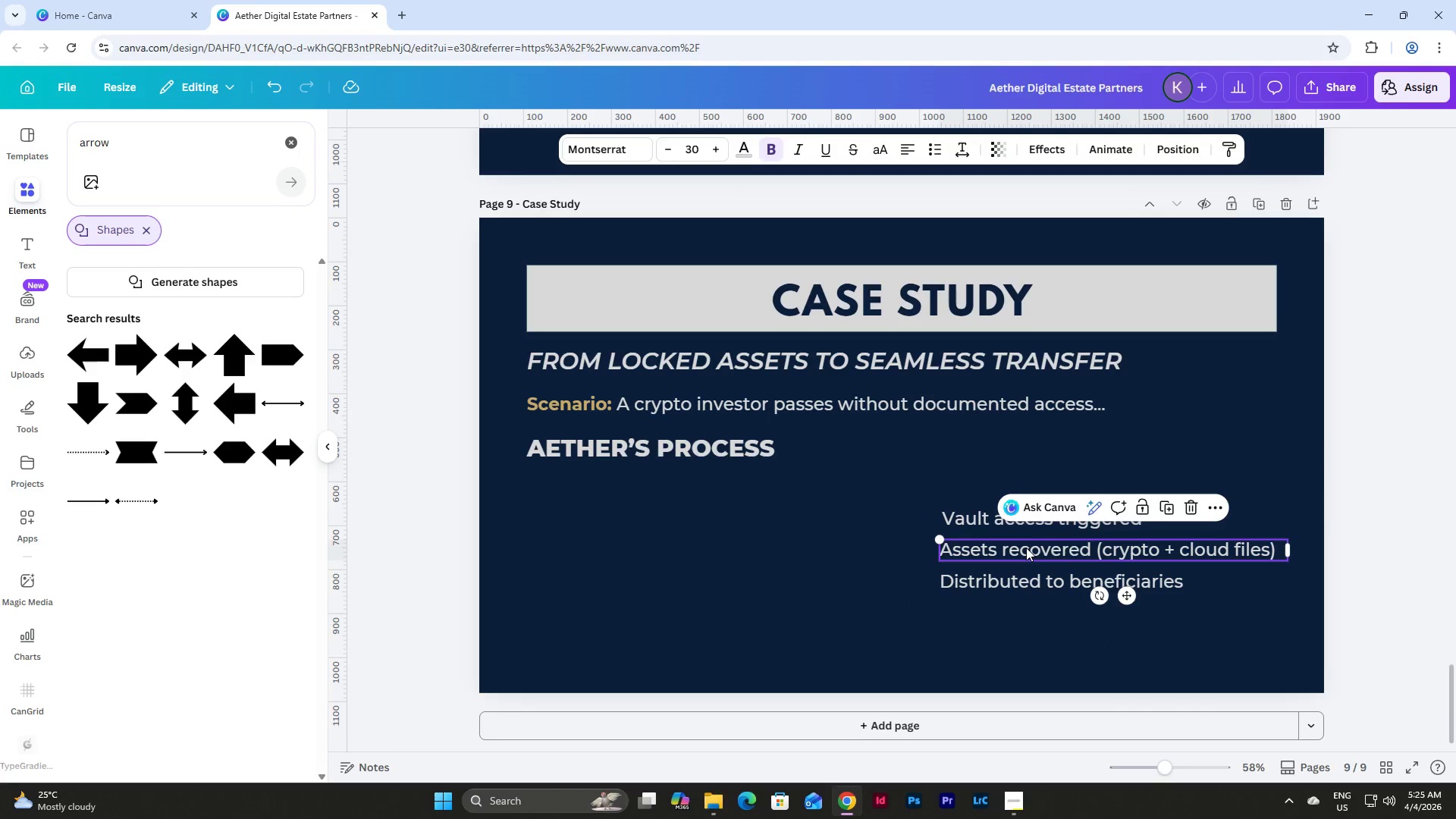 
scroll: coordinate [919, 505], scroll_direction: down, amount: 6.0
 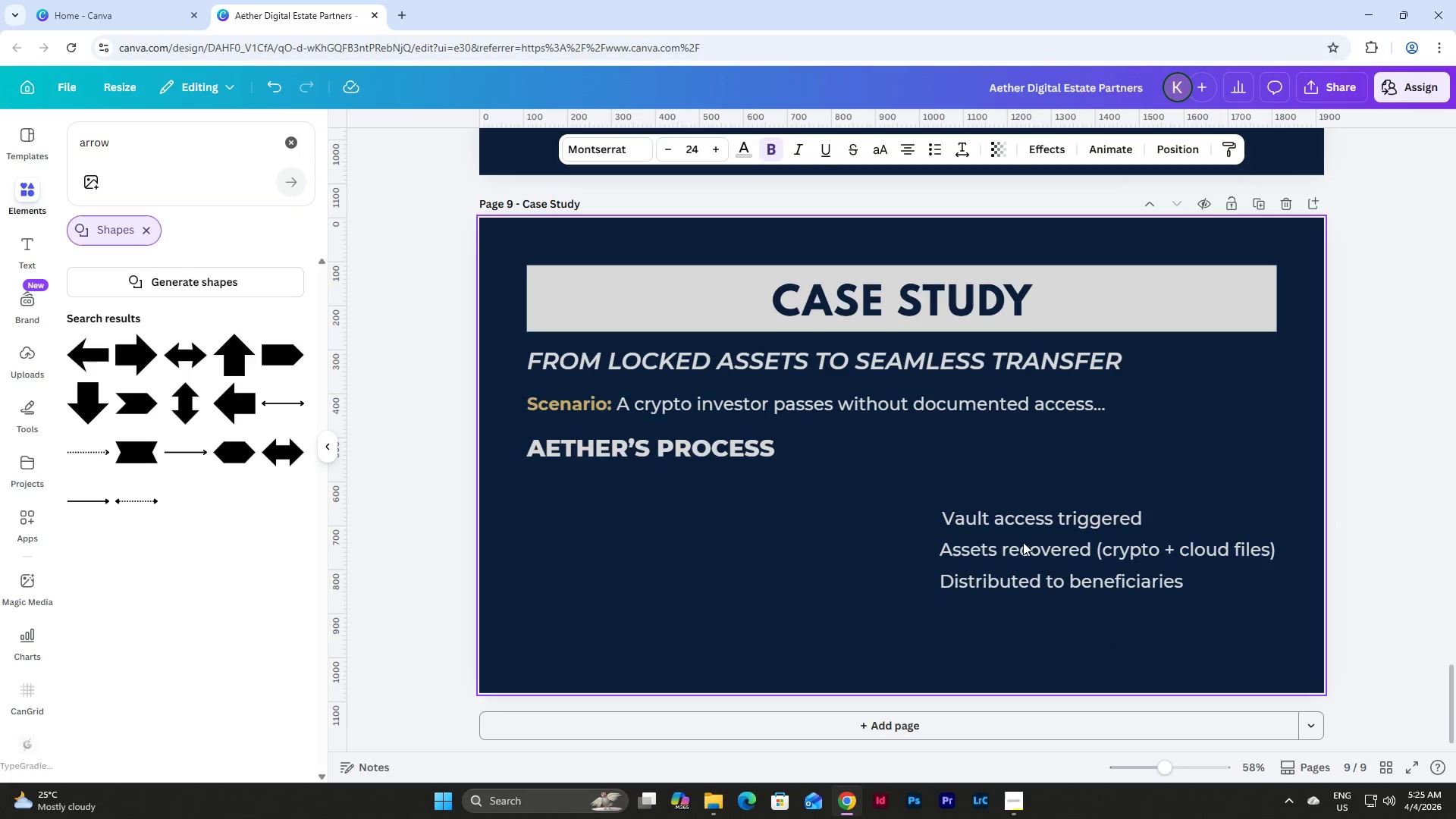 
double_click([1026, 548])
 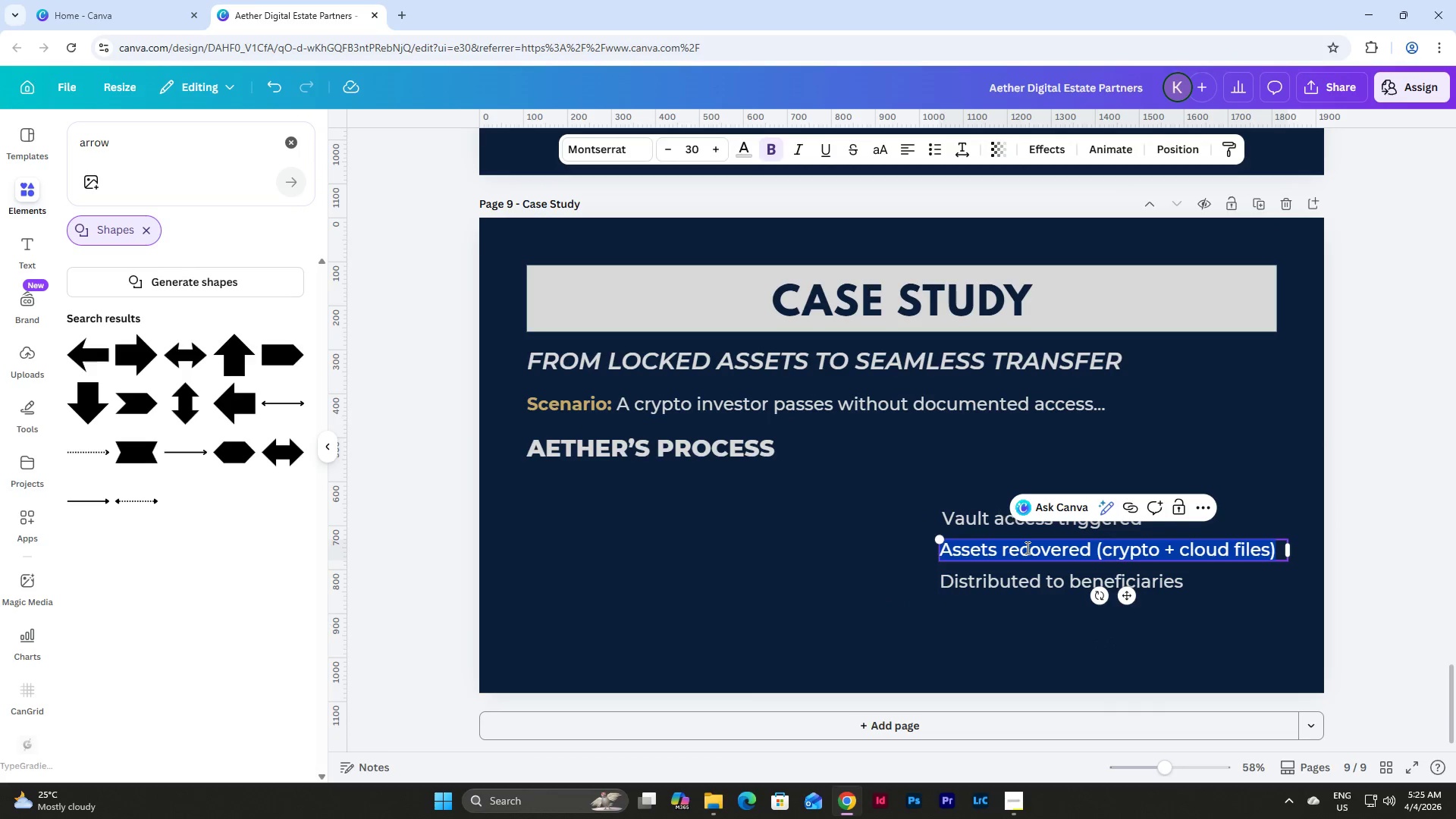 
key(Control+C)
 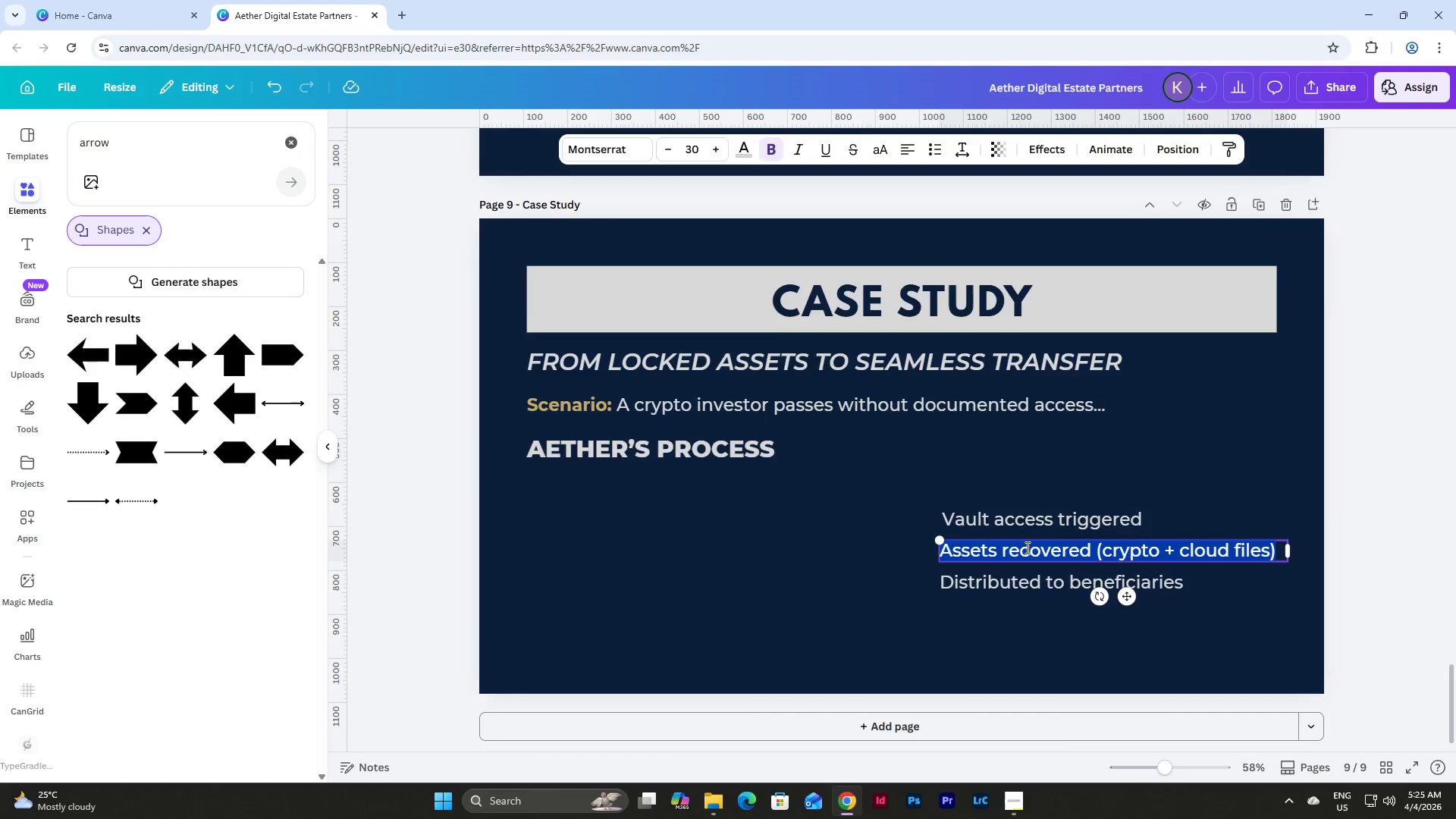 
scroll: coordinate [1026, 548], scroll_direction: up, amount: 5.0
 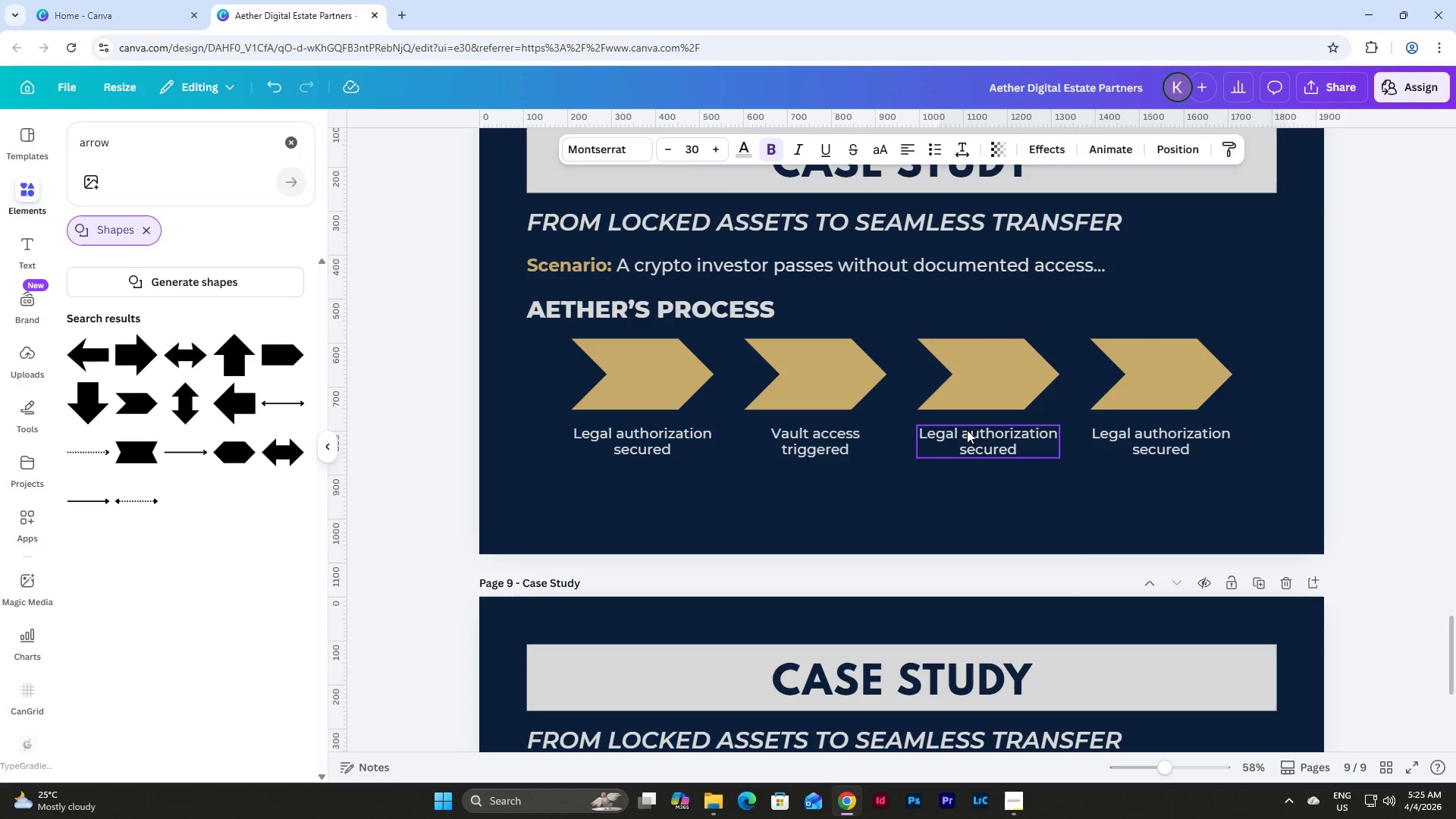 
double_click([967, 430])
 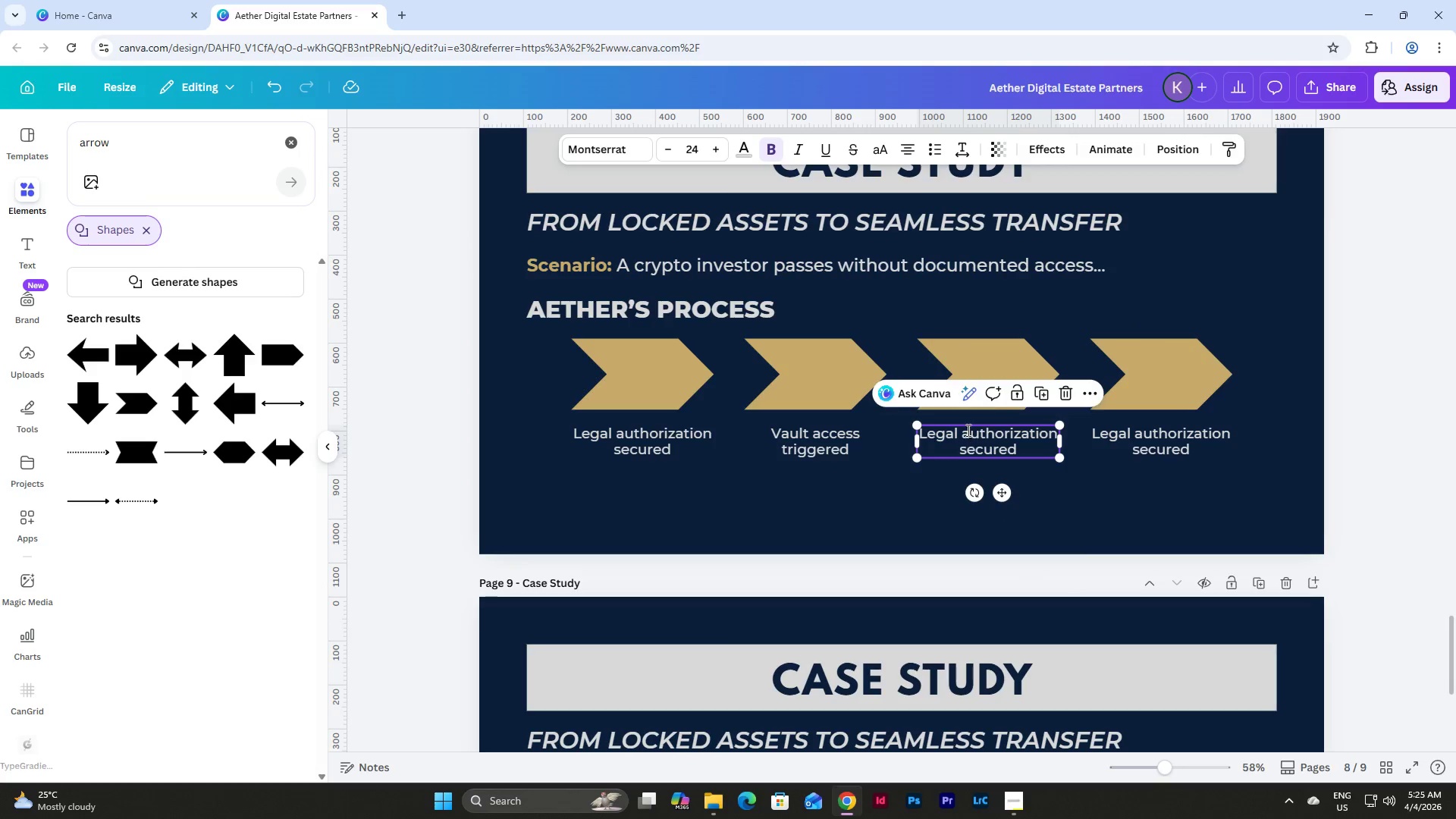 
key(Control+V)
 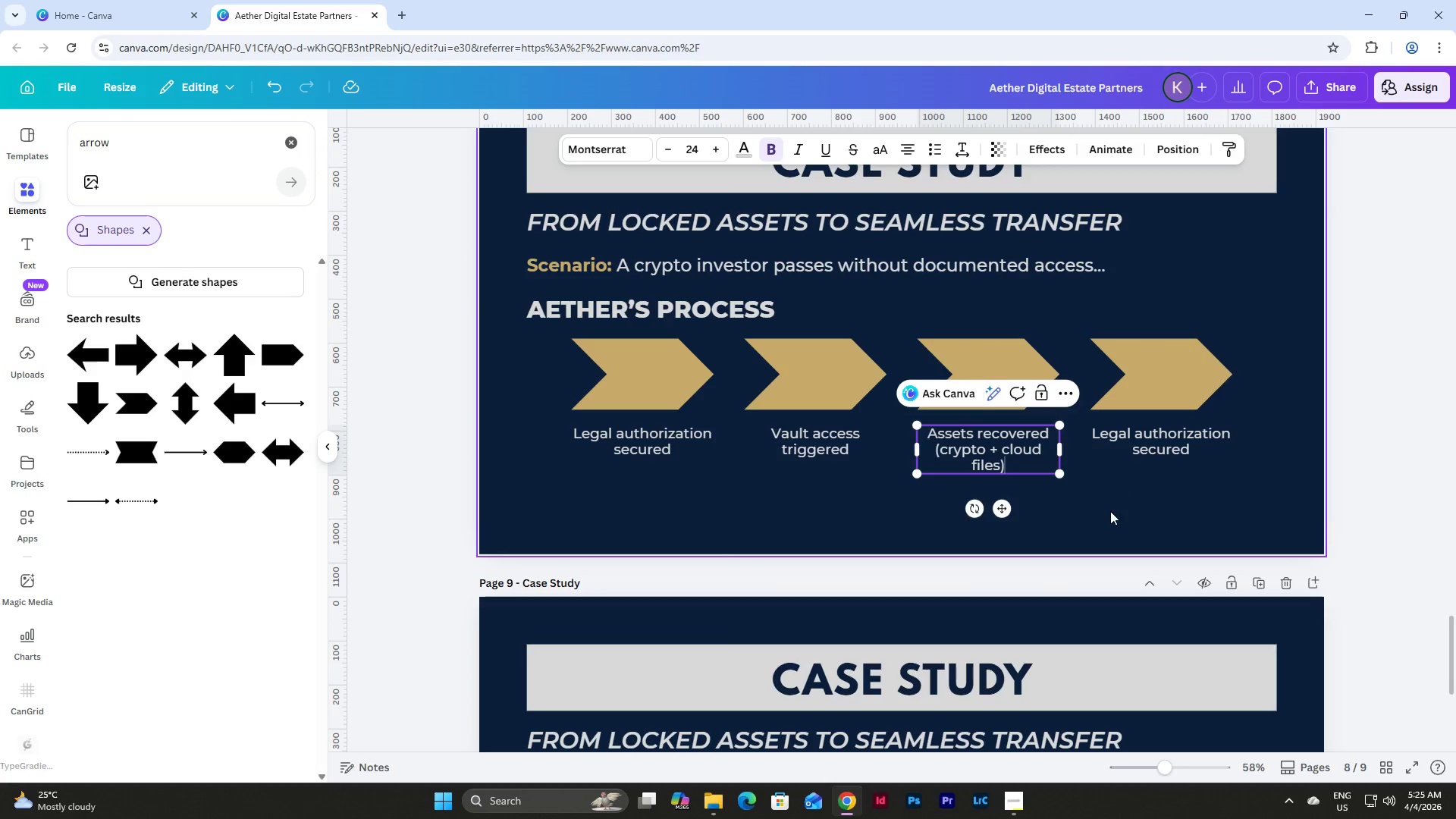 
scroll: coordinate [1109, 515], scroll_direction: down, amount: 5.0
 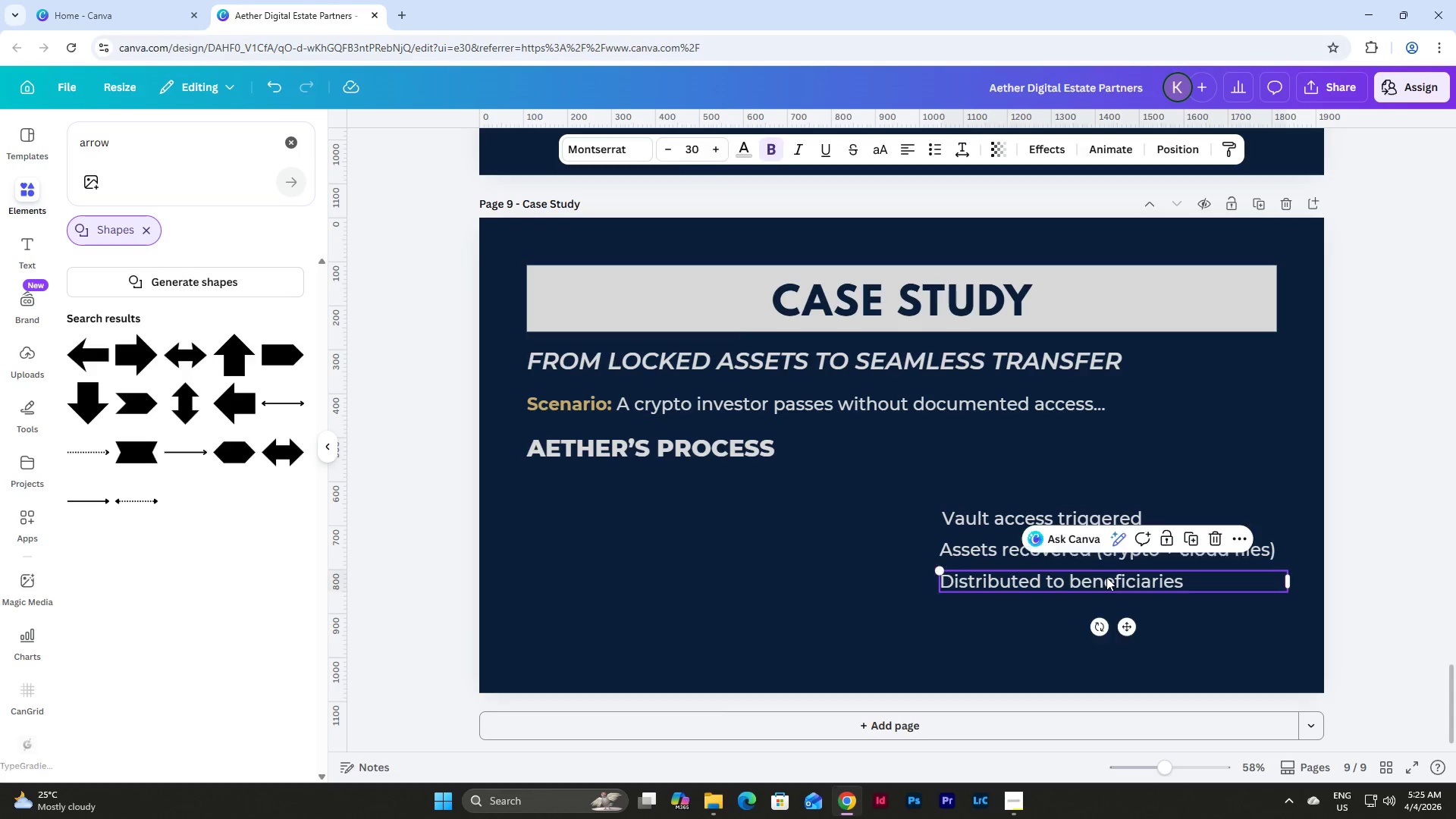 
double_click([1106, 577])
 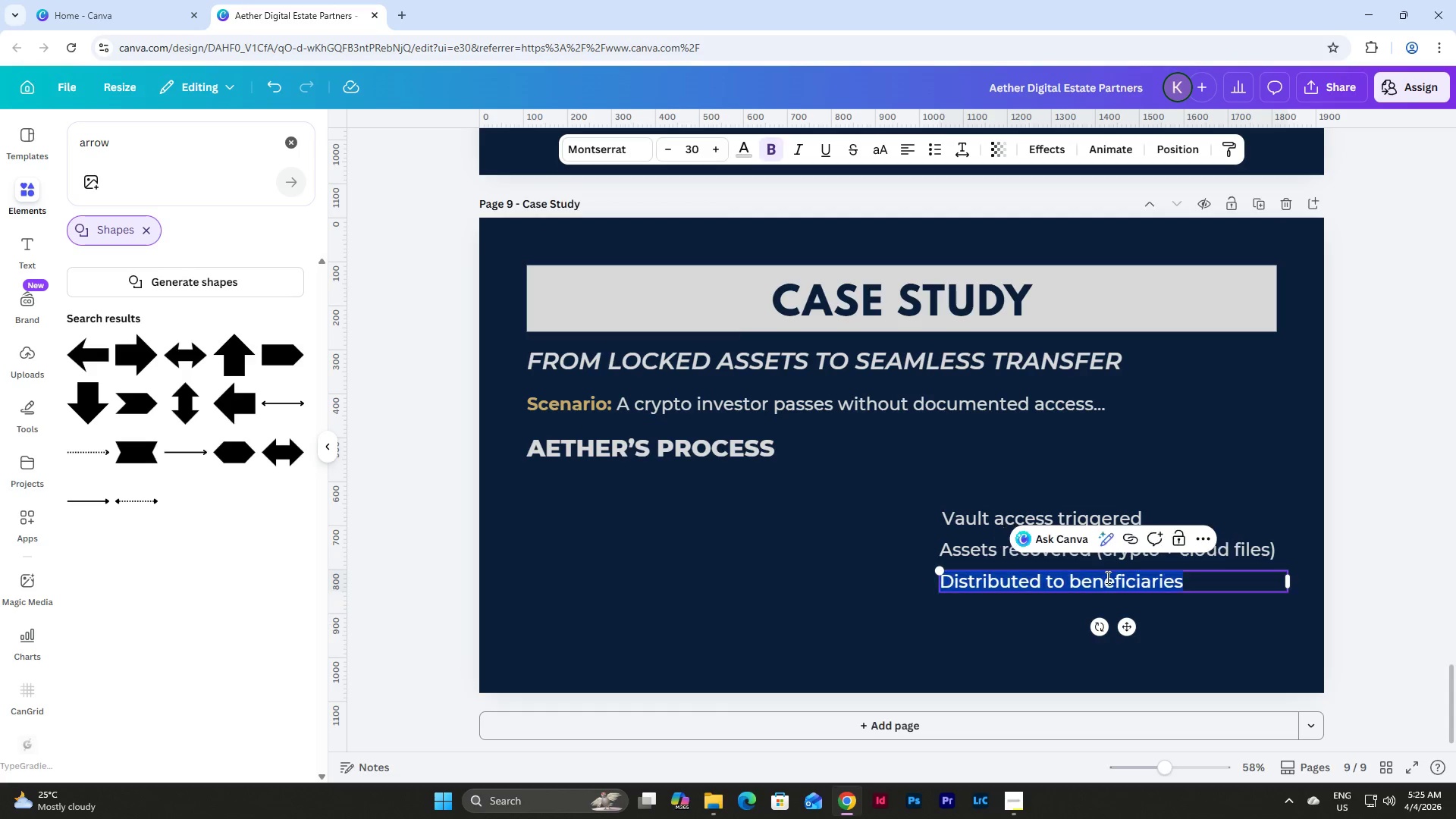 
key(Control+C)
 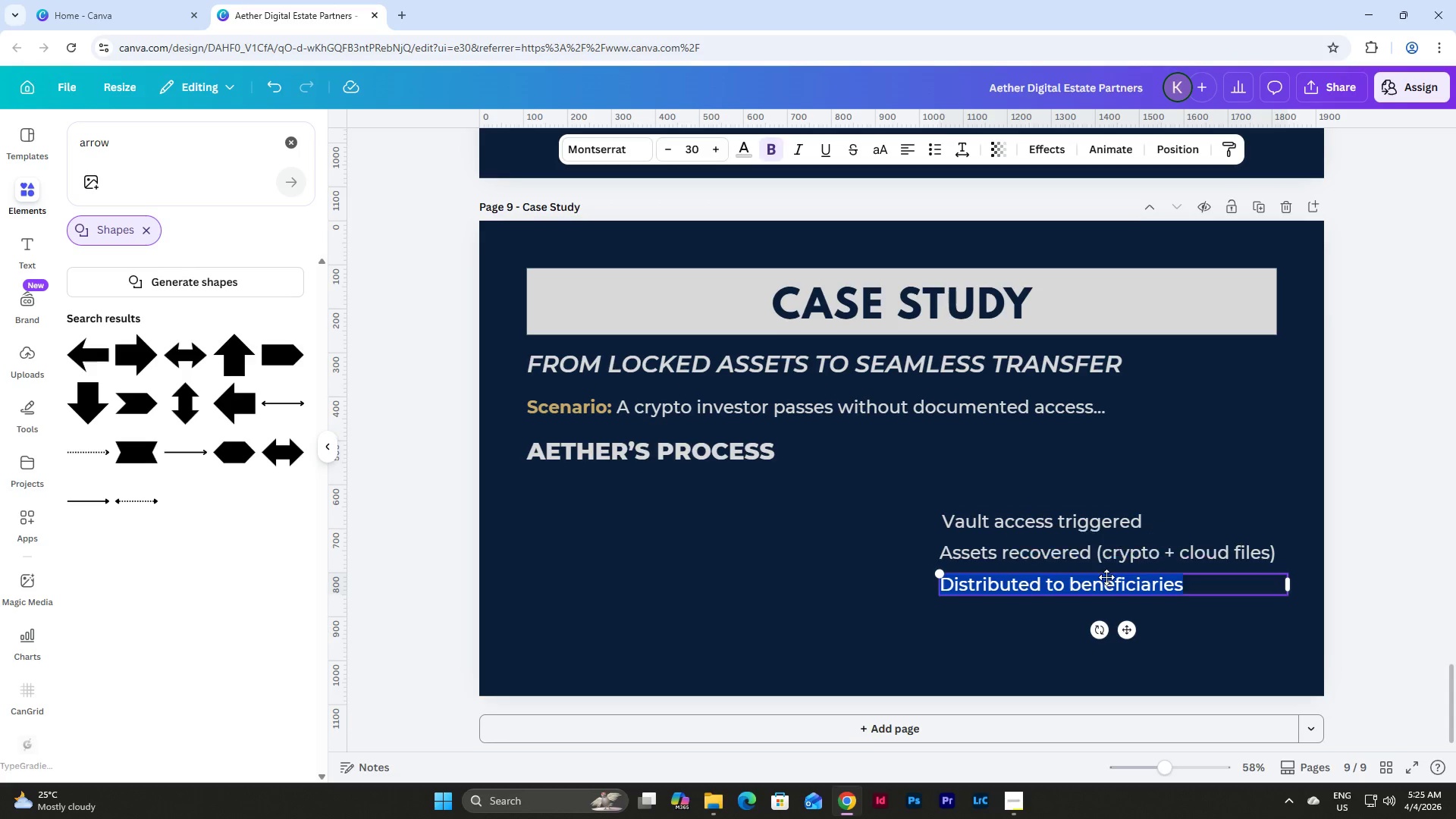 
scroll: coordinate [1106, 577], scroll_direction: up, amount: 6.0
 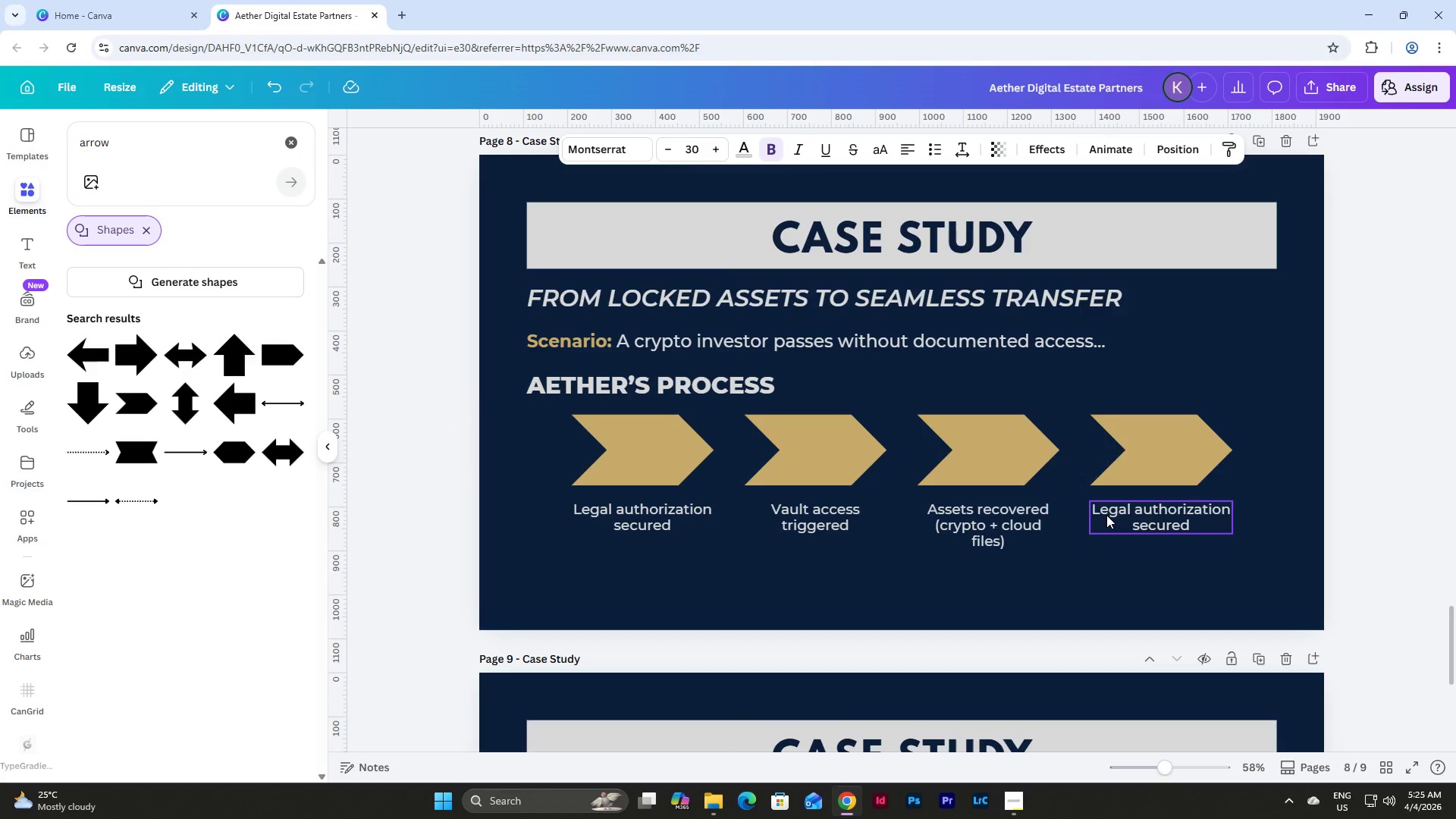 
double_click([1106, 515])
 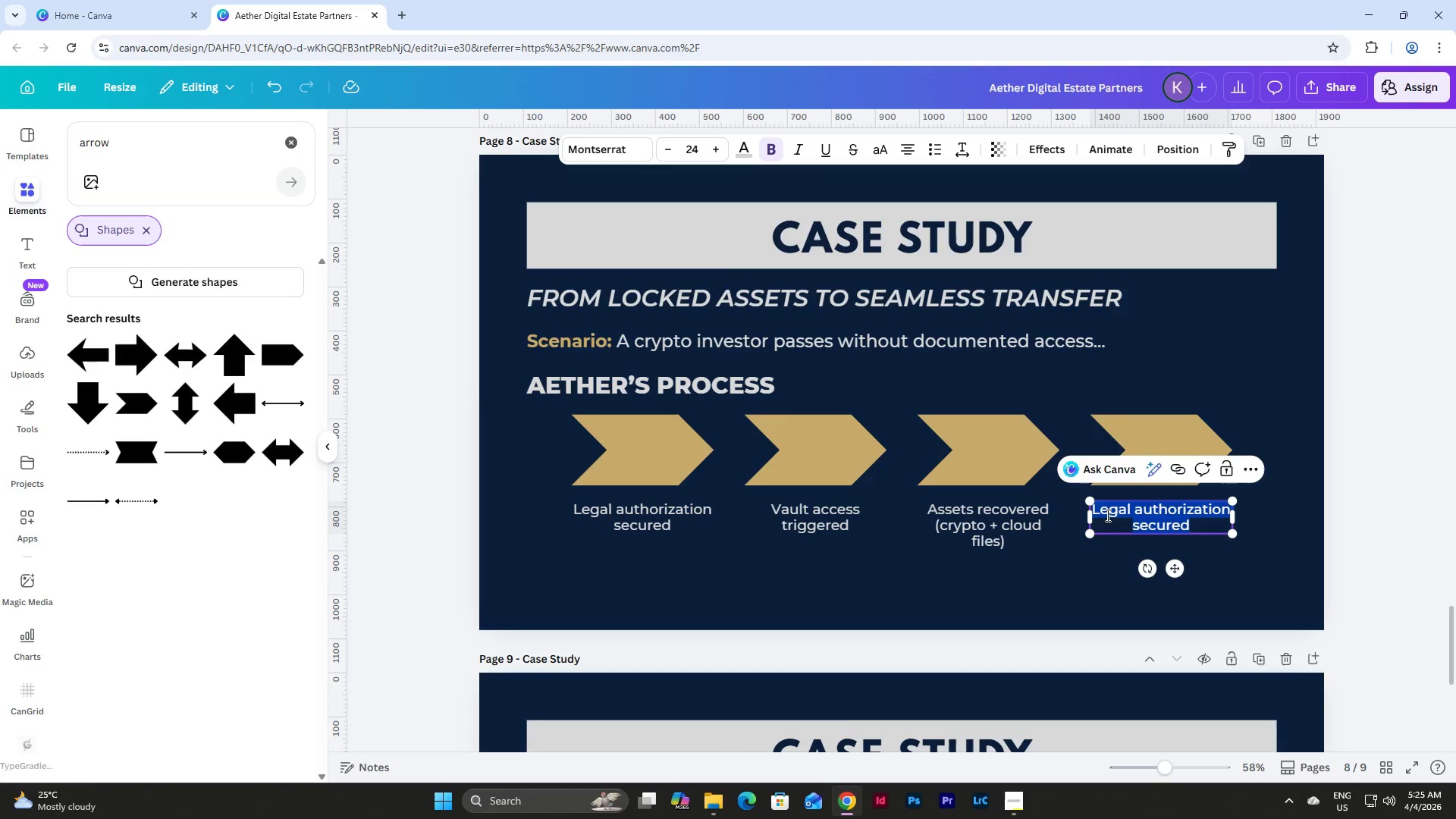 
key(Control+V)
 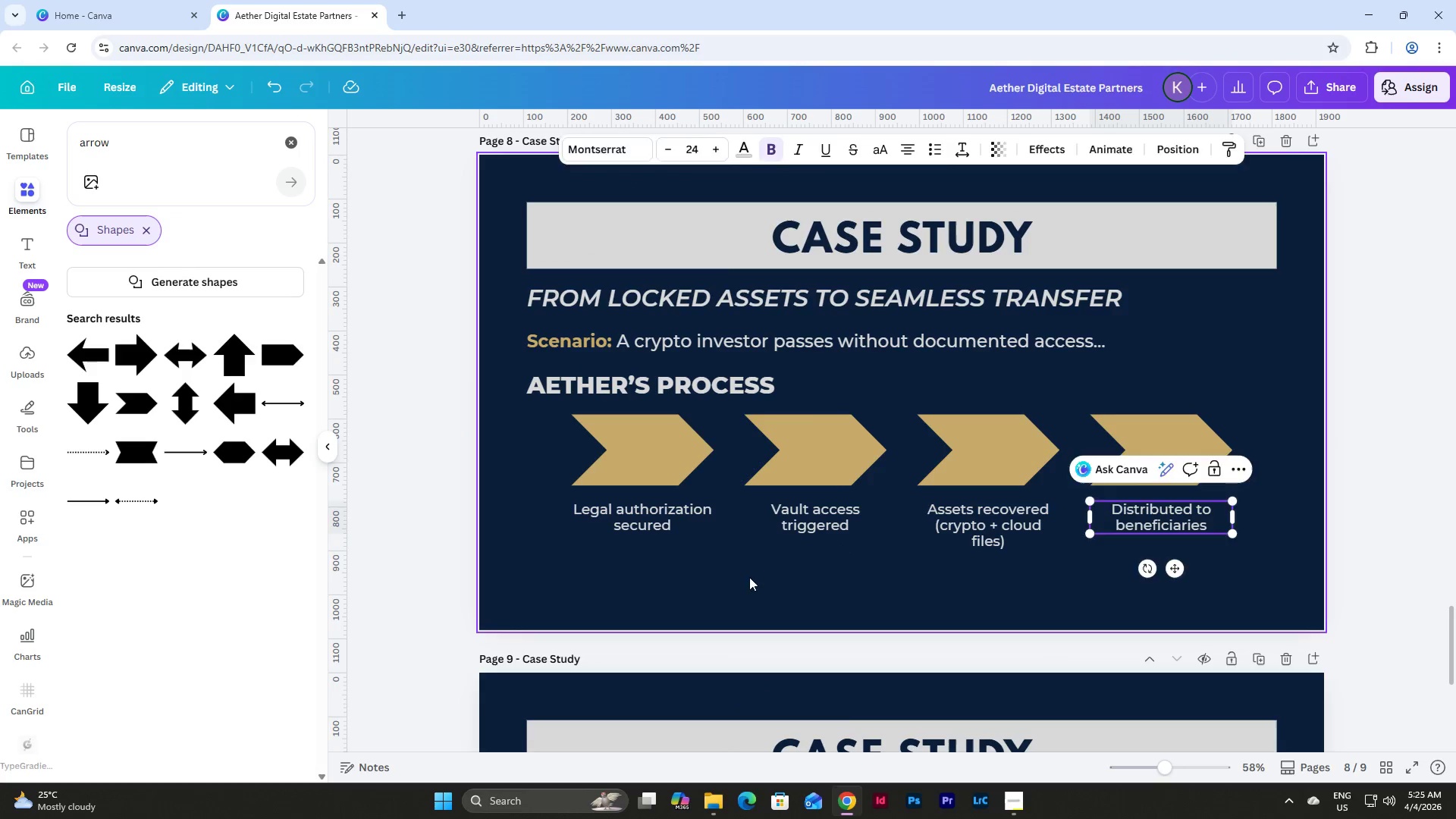 
double_click([601, 494])
 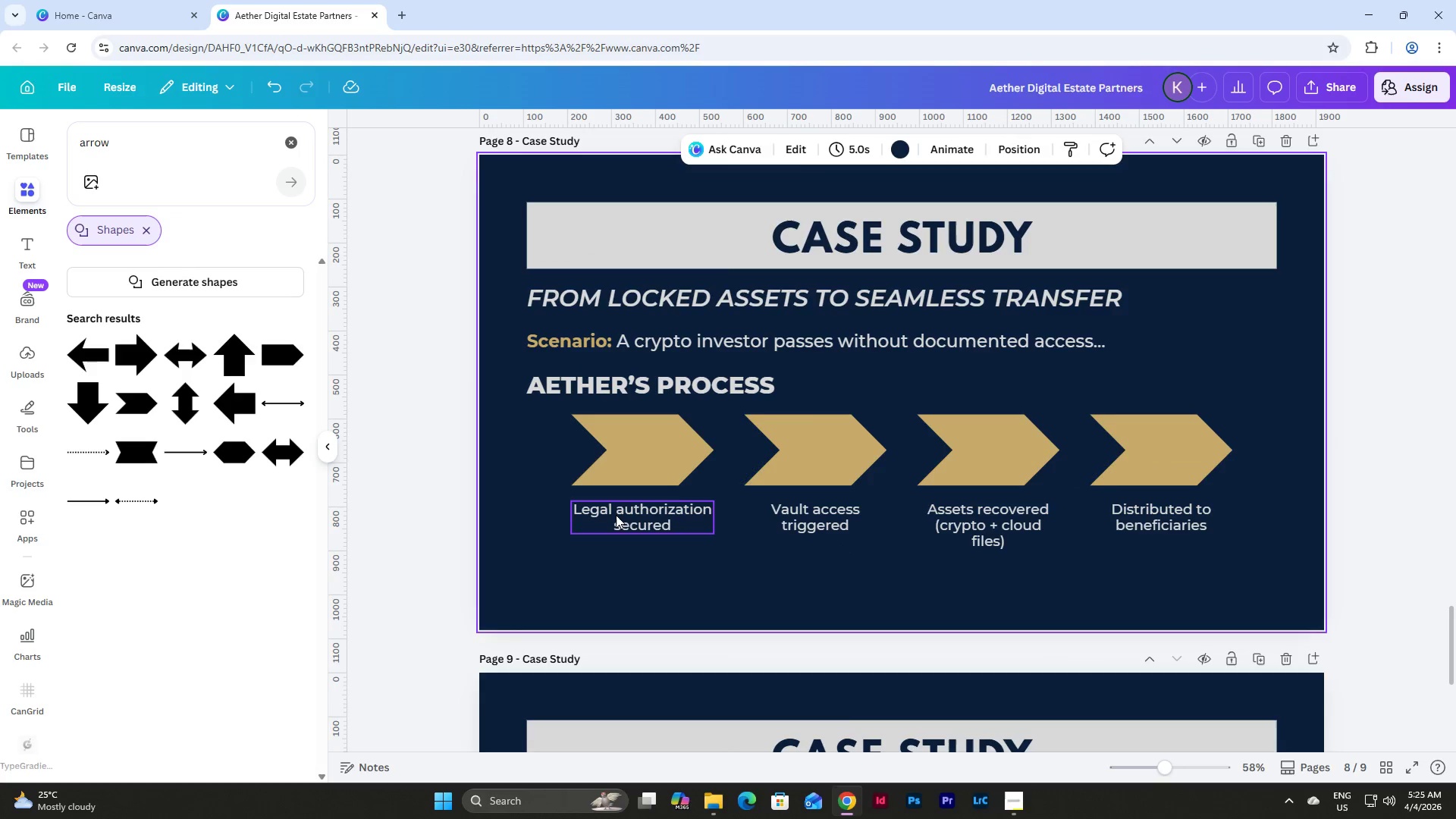 
triple_click([617, 516])
 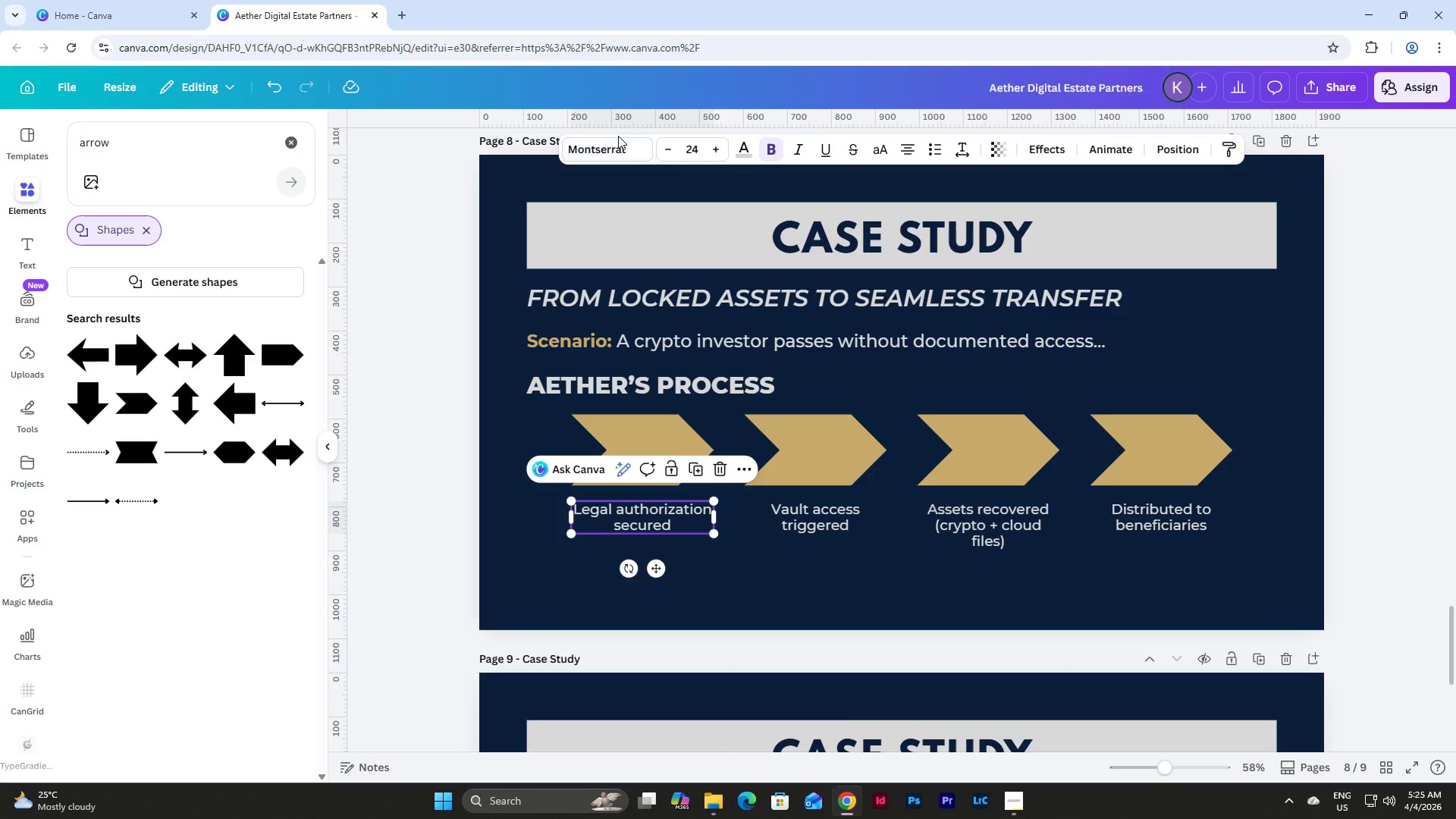 
double_click([625, 156])
 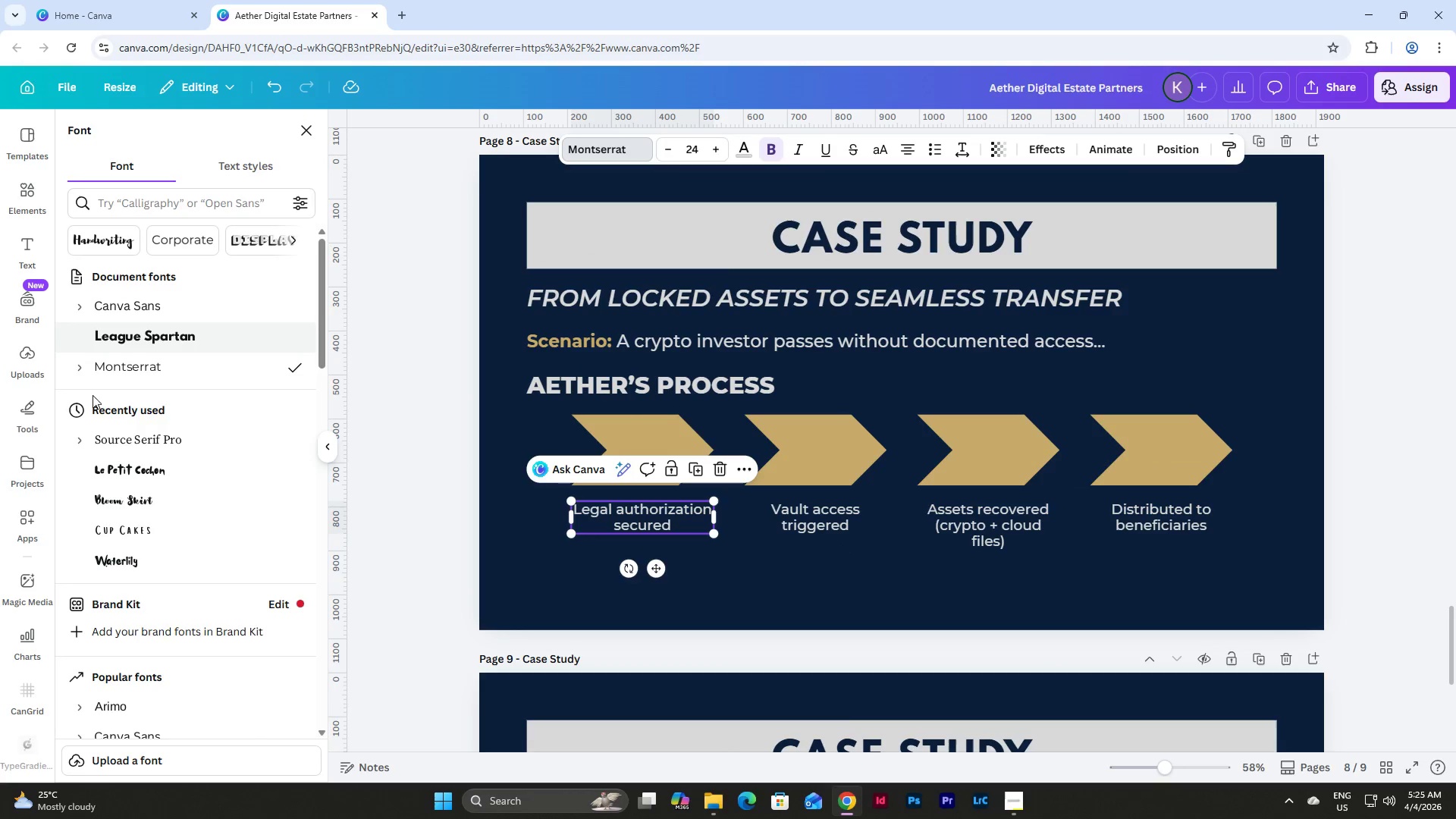 
left_click([79, 374])
 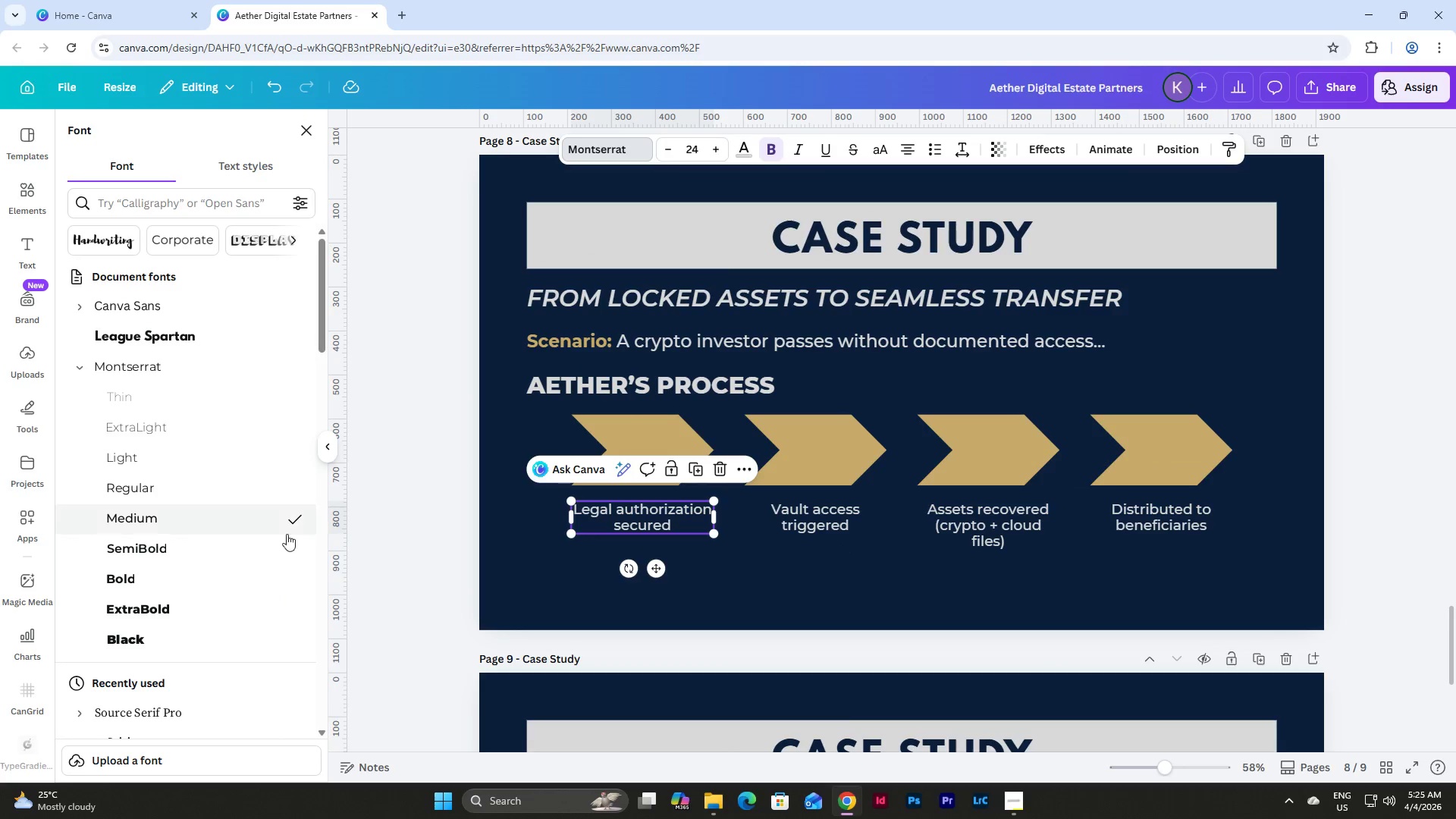 
left_click([758, 617])
 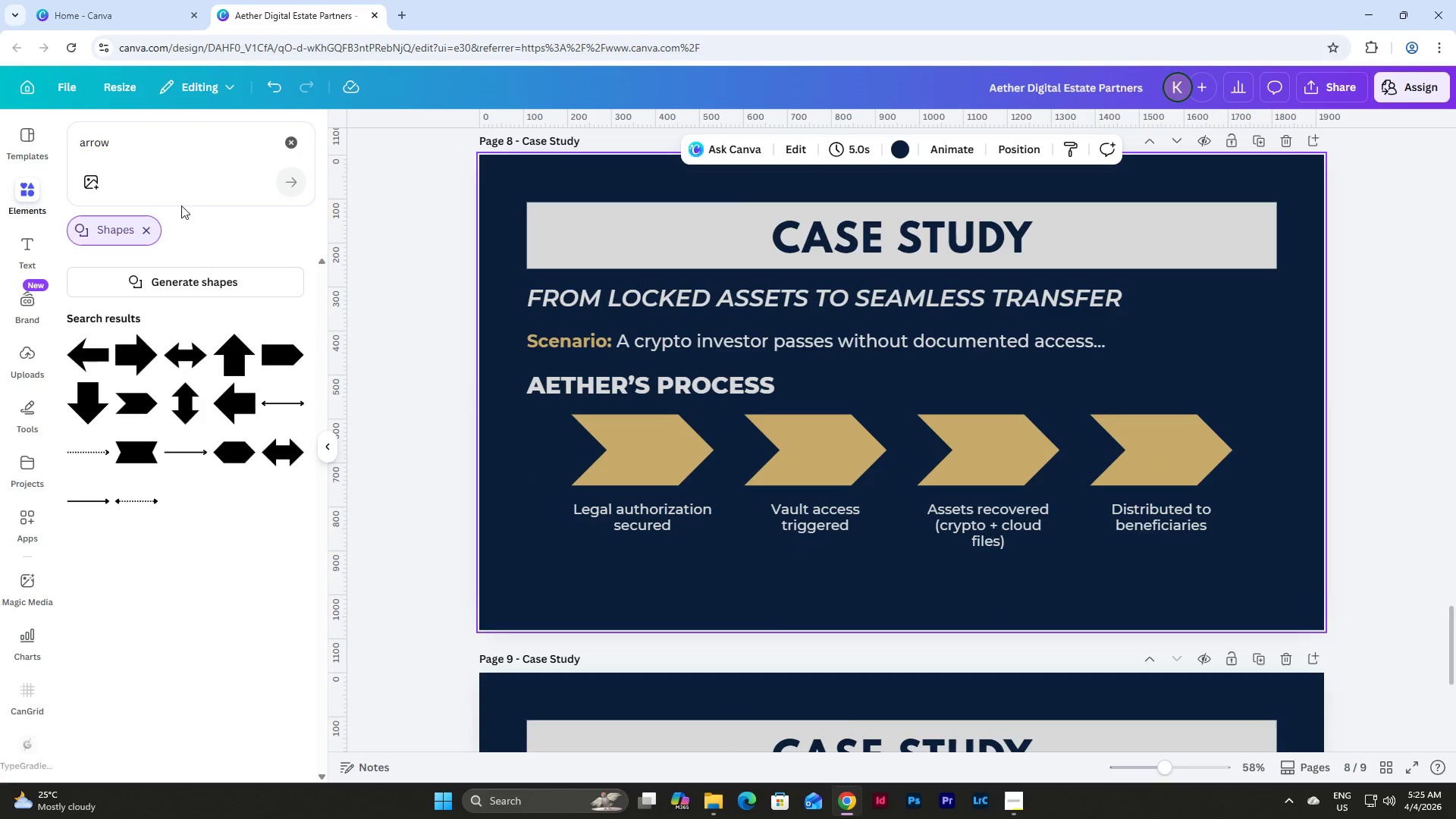 
left_click([125, 143])
 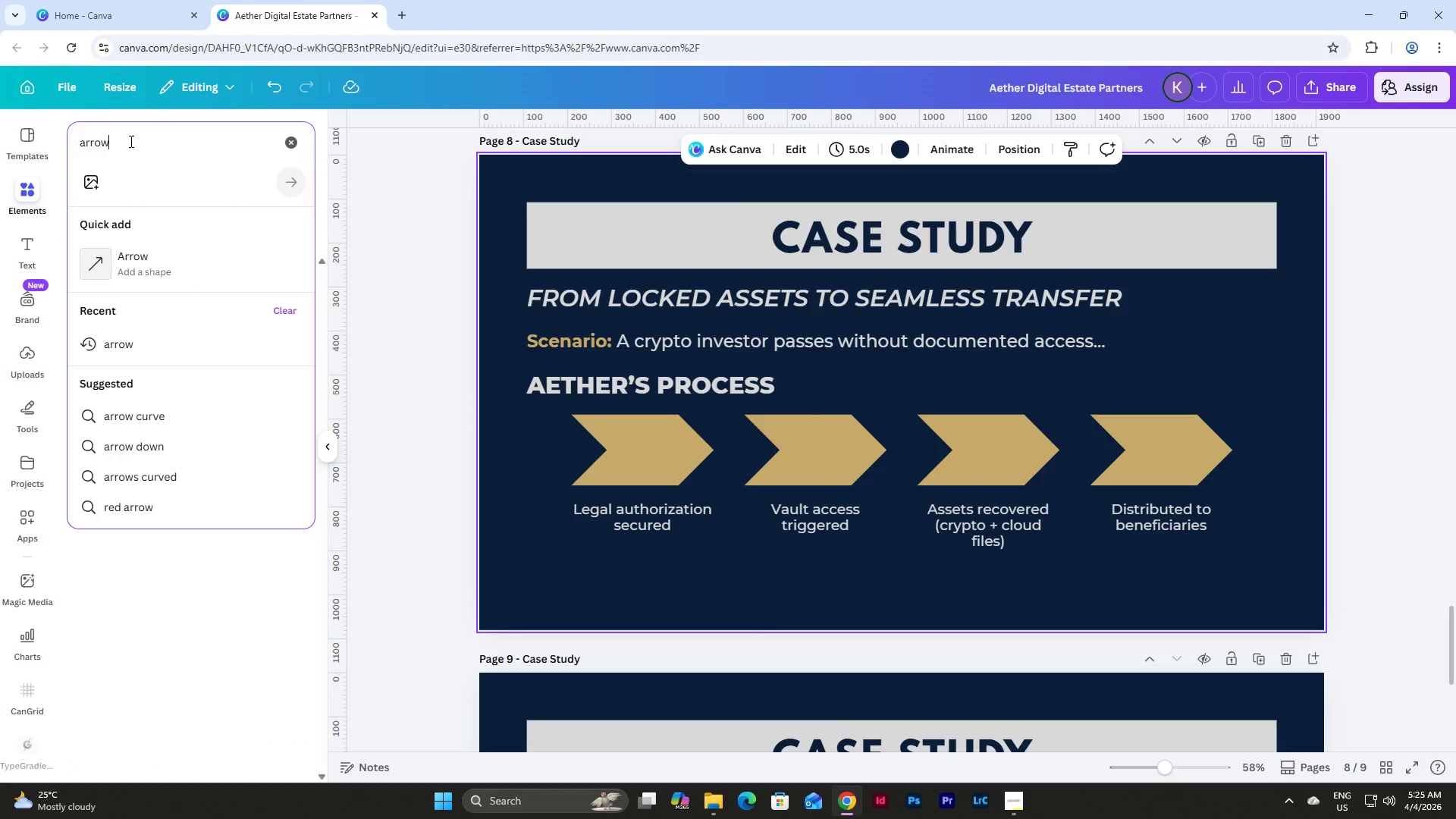 
left_click_drag(start_coordinate=[130, 141], to_coordinate=[58, 148])
 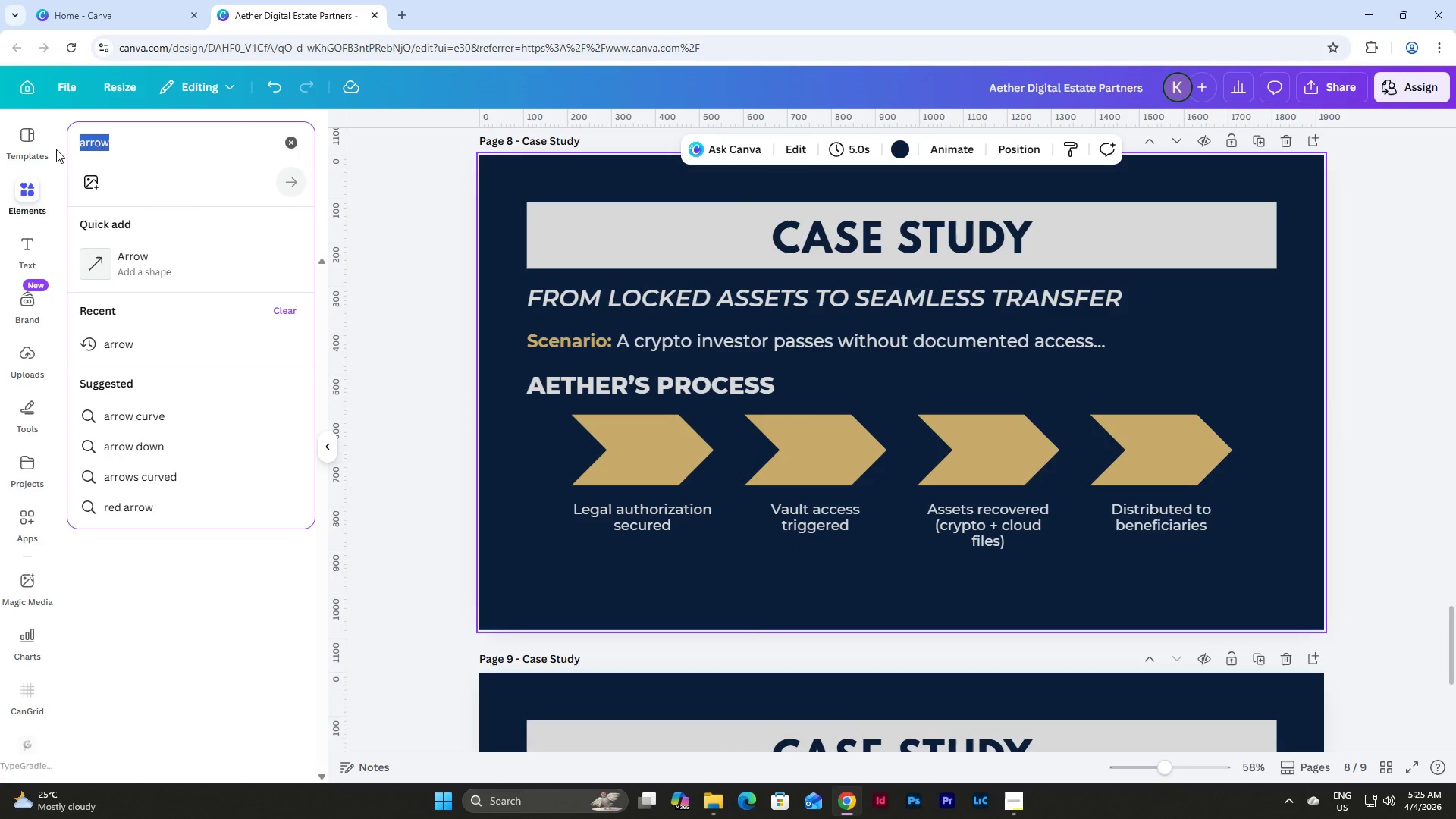 
key(1)
 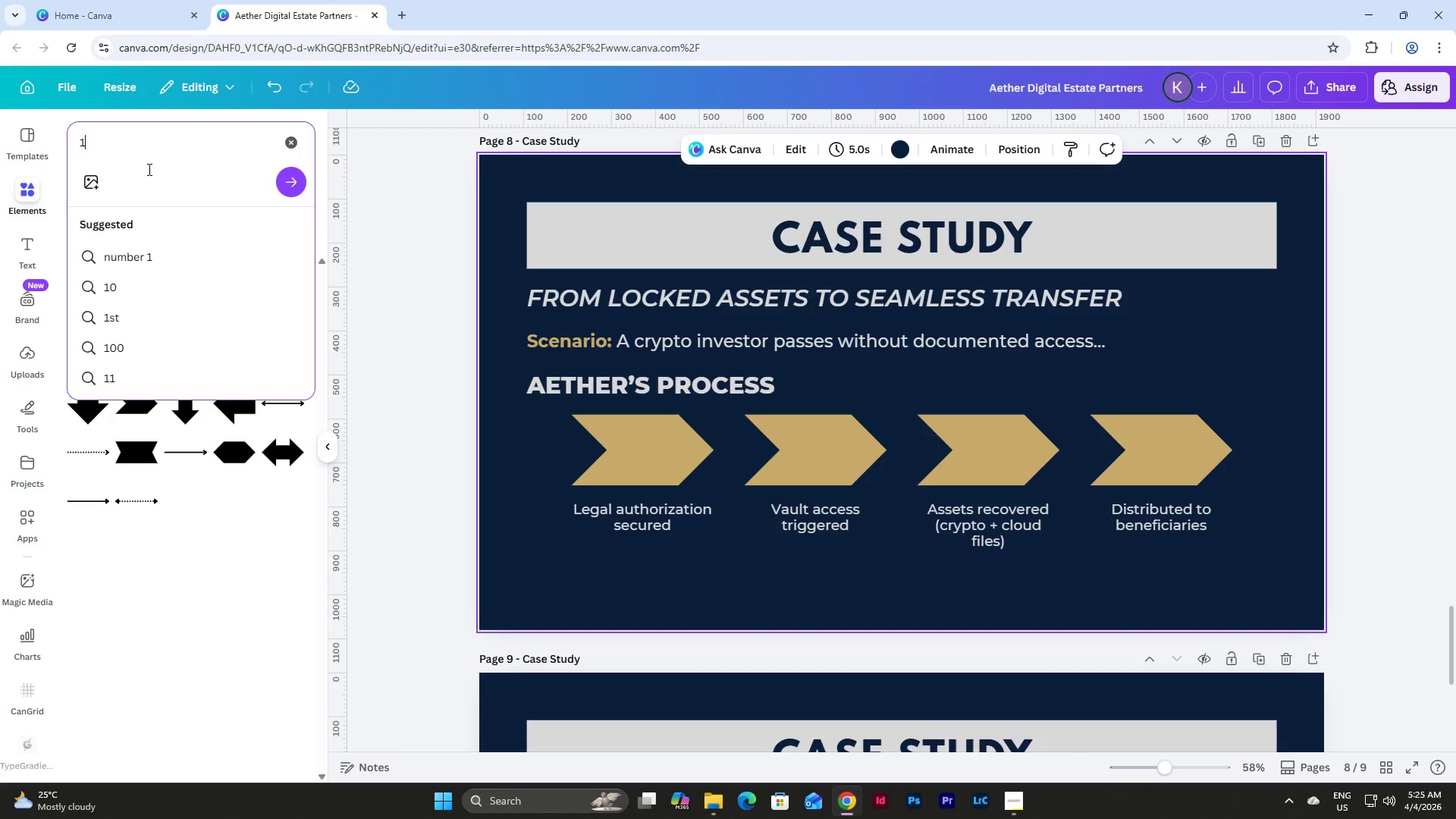 
key(NumpadEnter)
 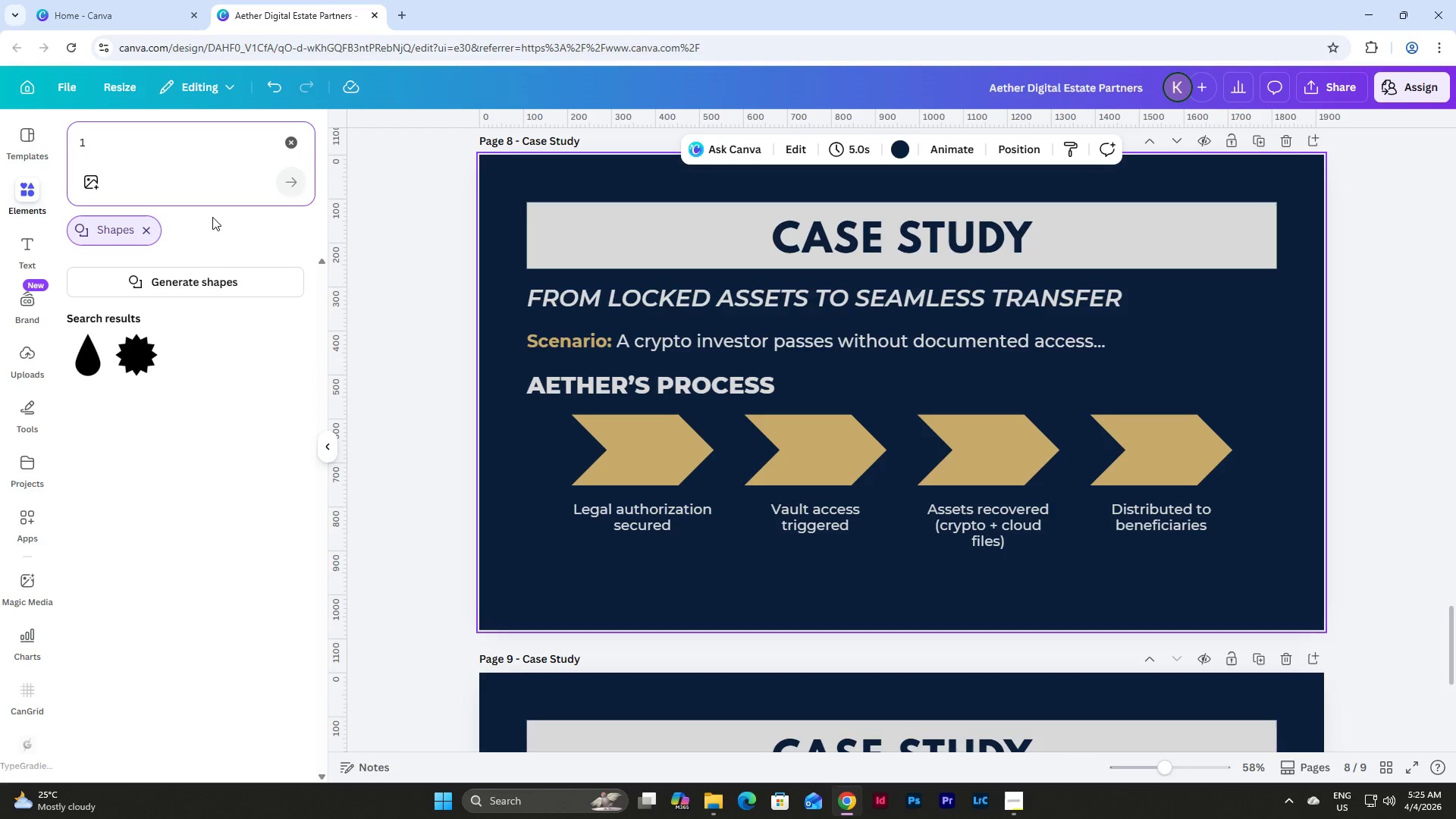 
left_click([149, 236])
 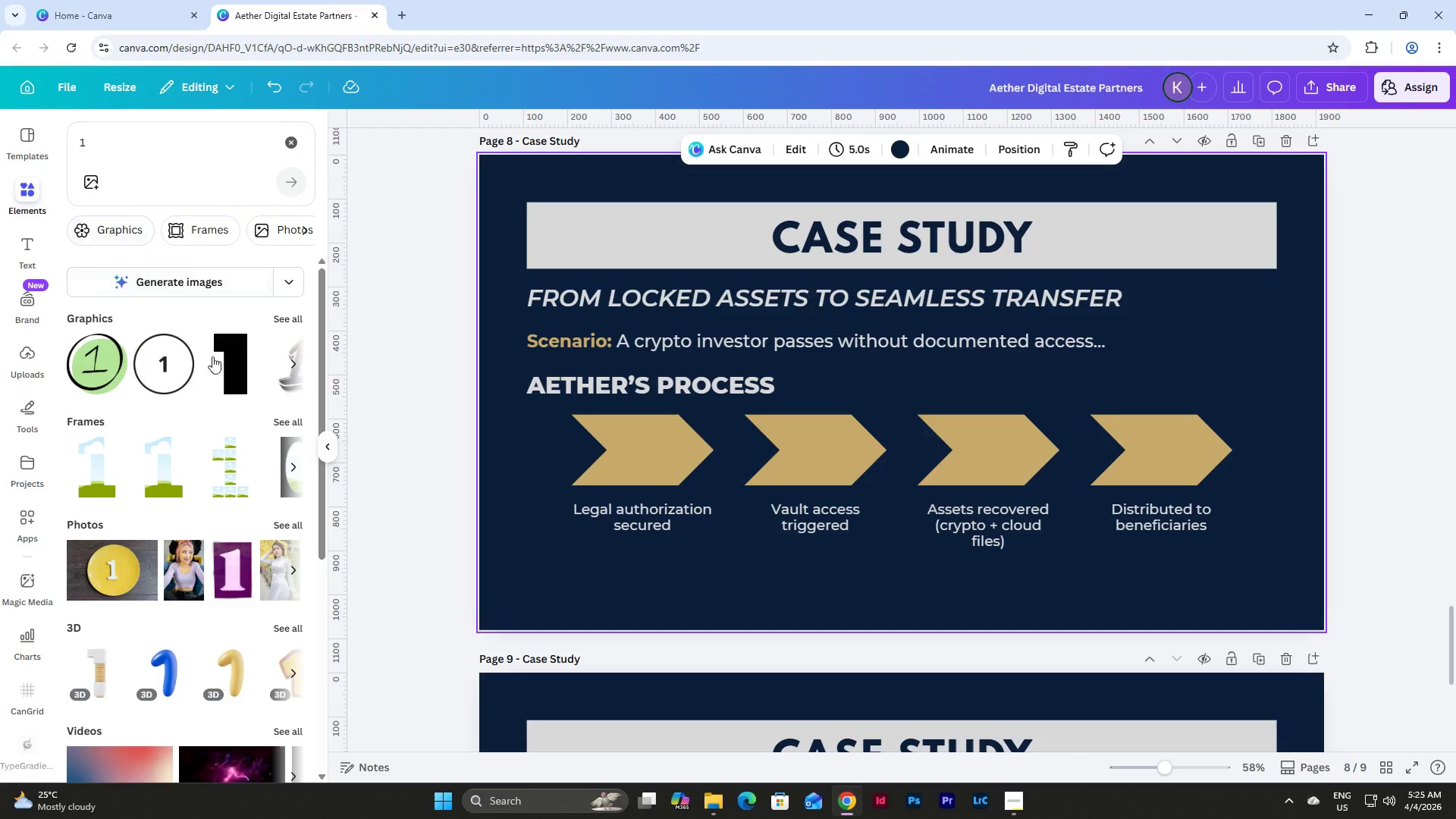 
left_click([289, 316])
 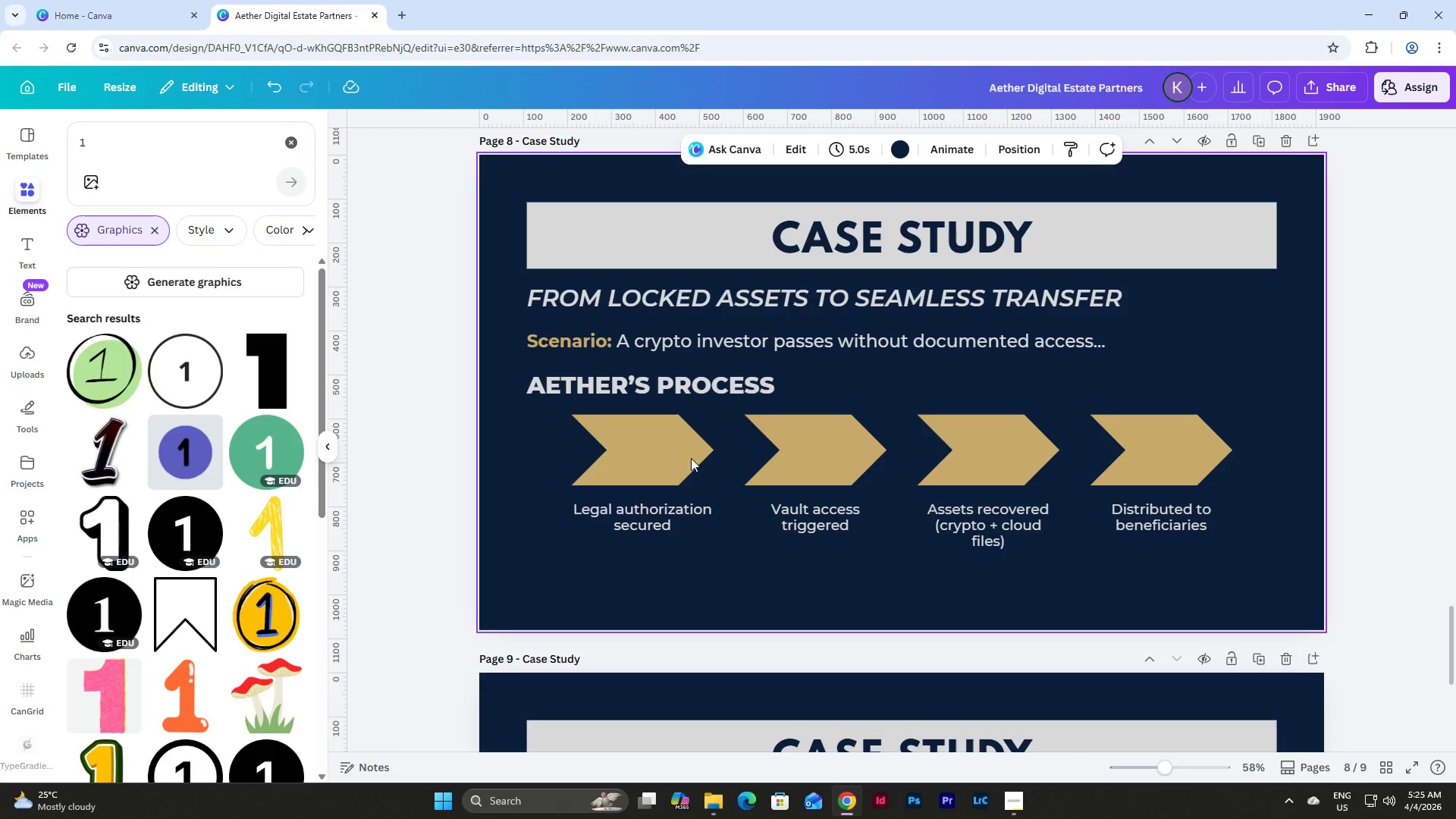 
left_click([722, 384])
 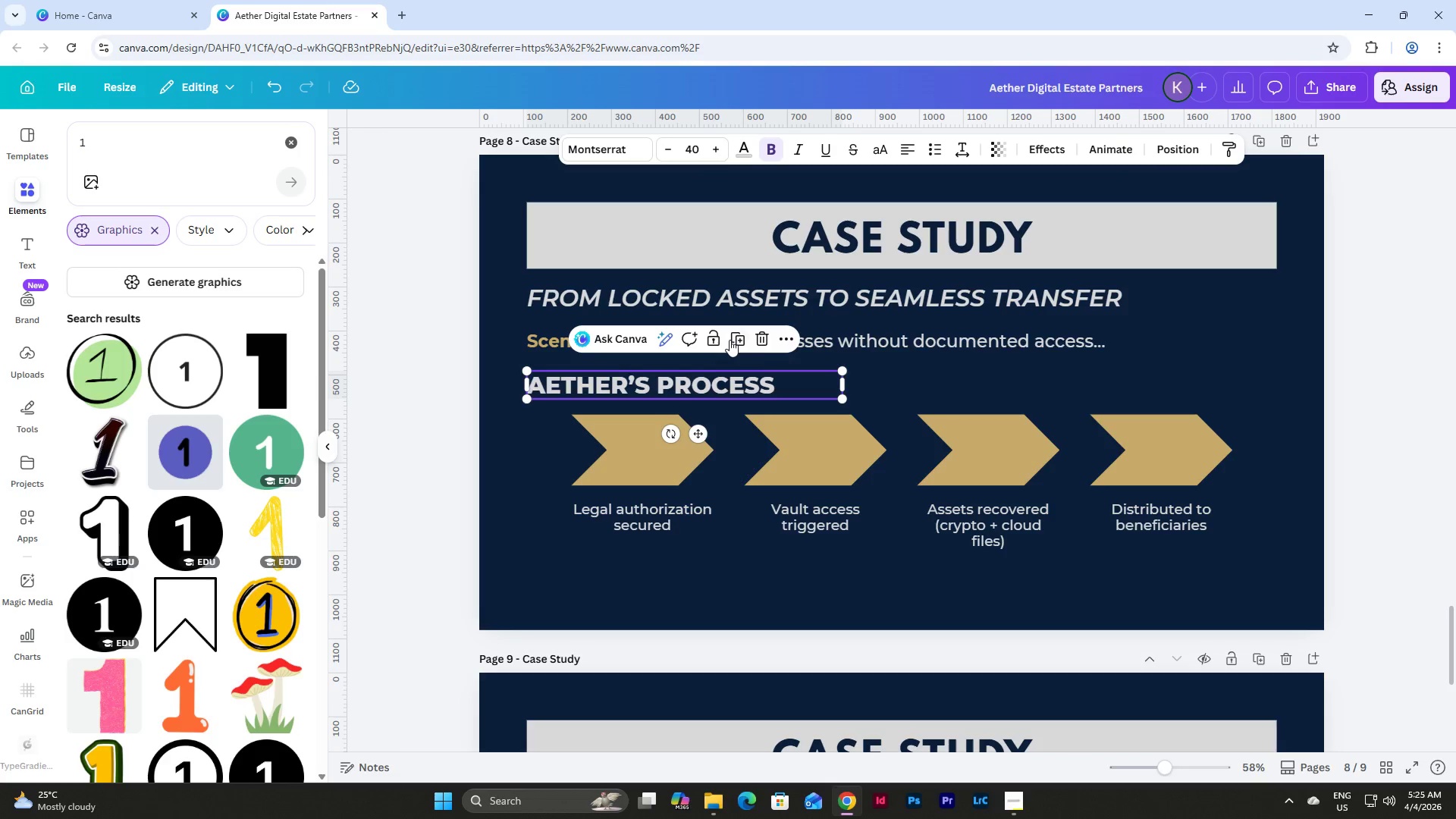 
left_click([742, 335])
 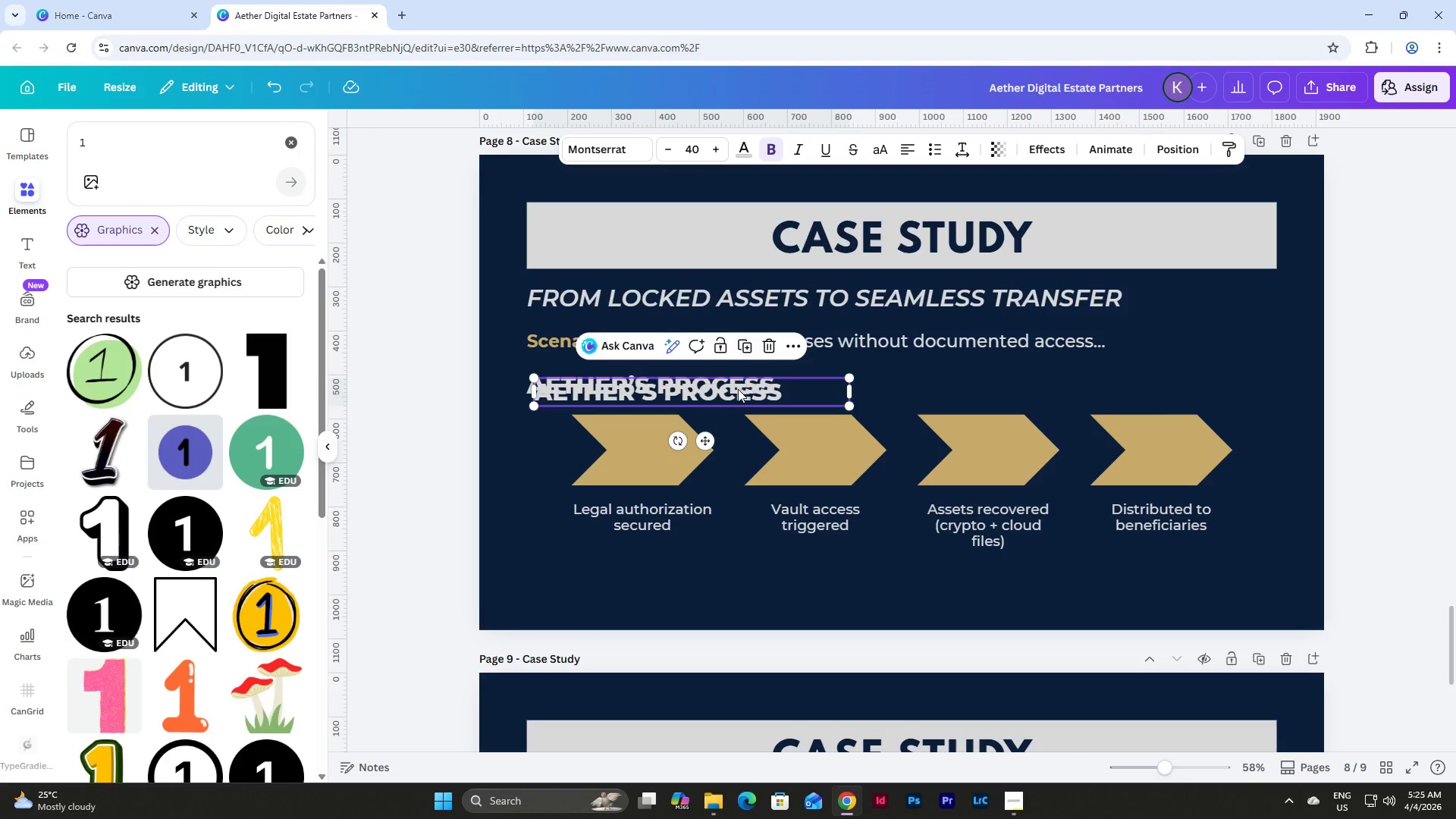 
left_click_drag(start_coordinate=[733, 389], to_coordinate=[855, 574])
 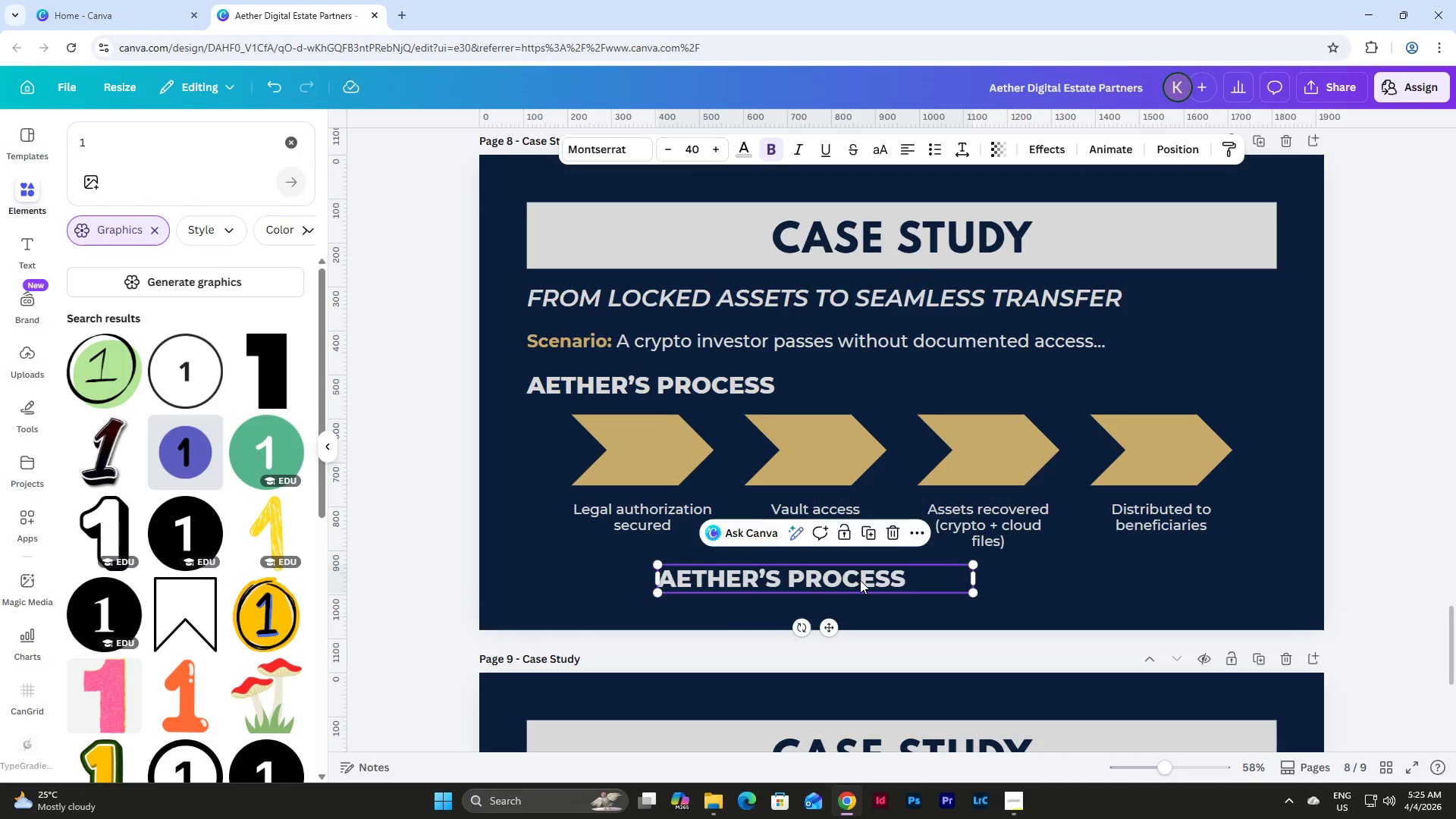 
left_click([861, 580])
 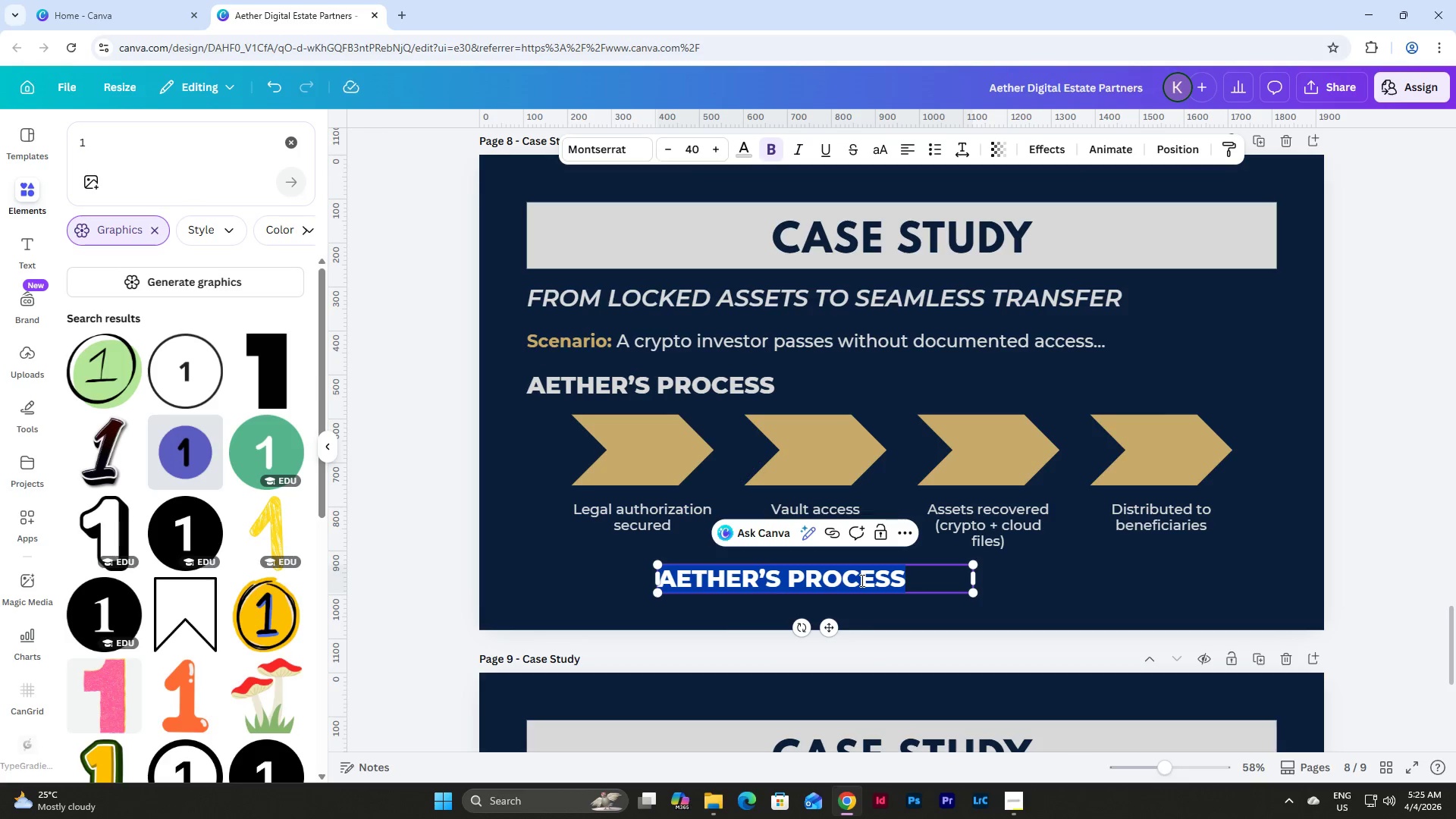 
key(1)
 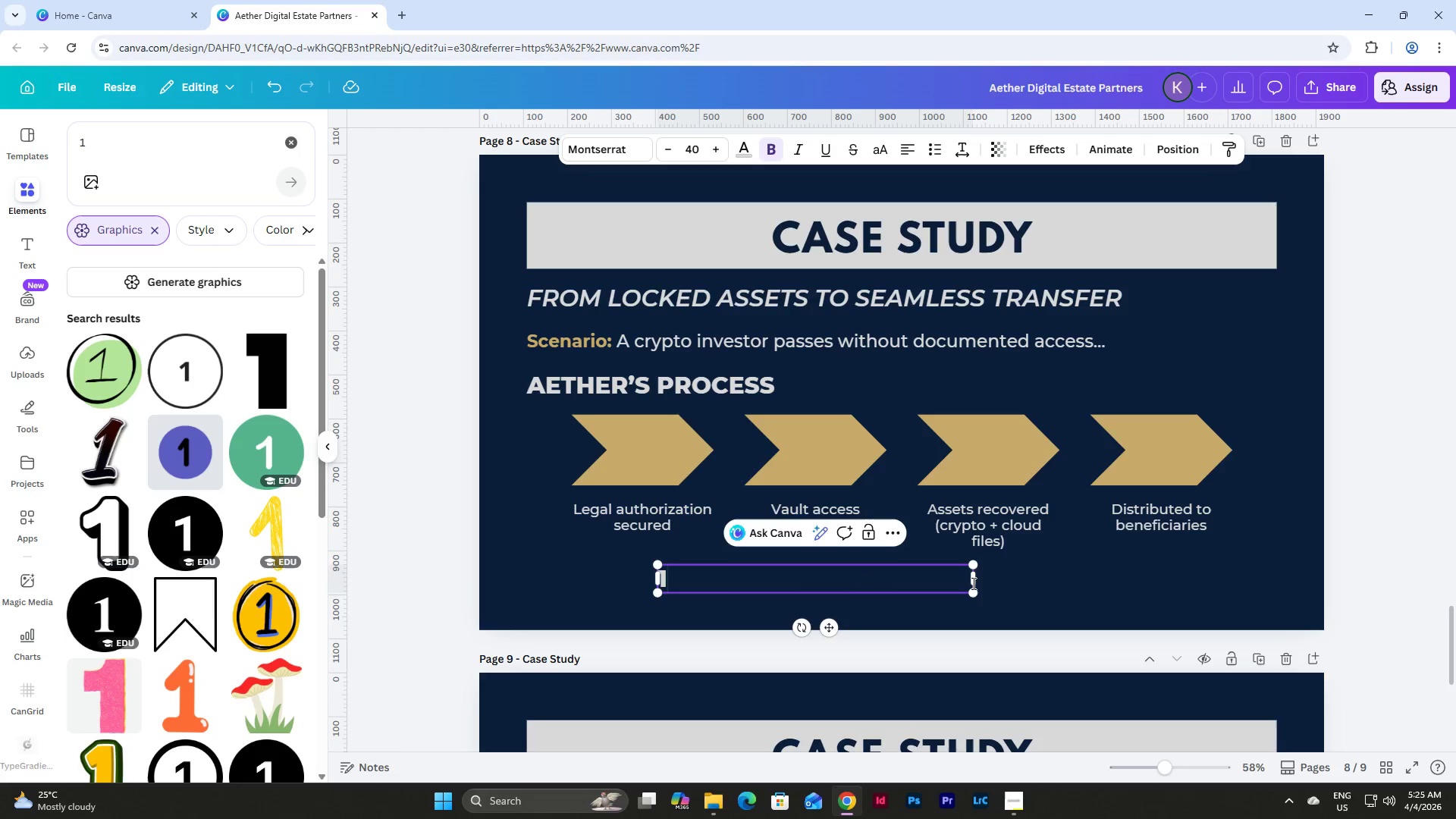 
left_click_drag(start_coordinate=[975, 582], to_coordinate=[676, 589])
 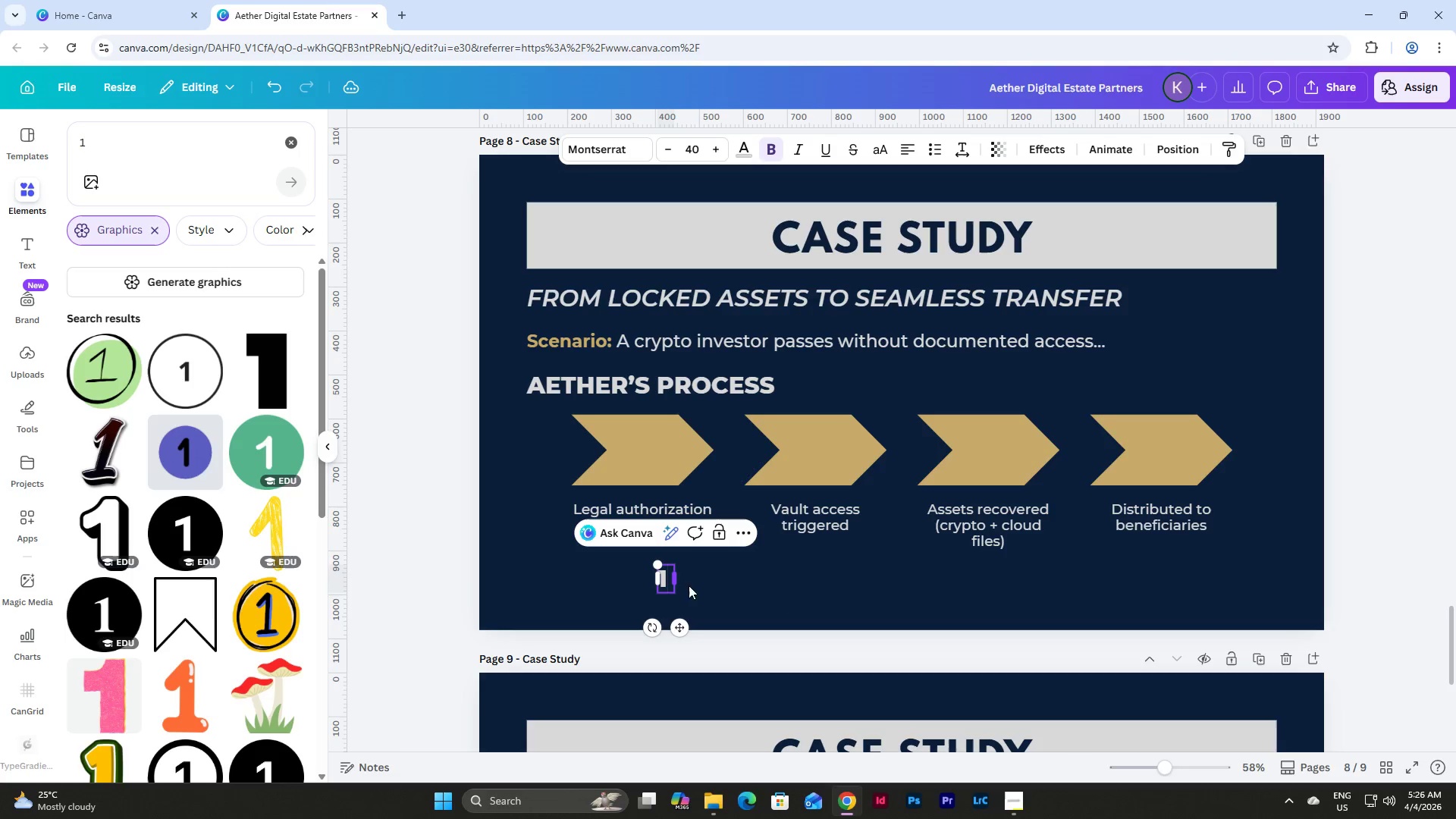 
left_click([701, 585])
 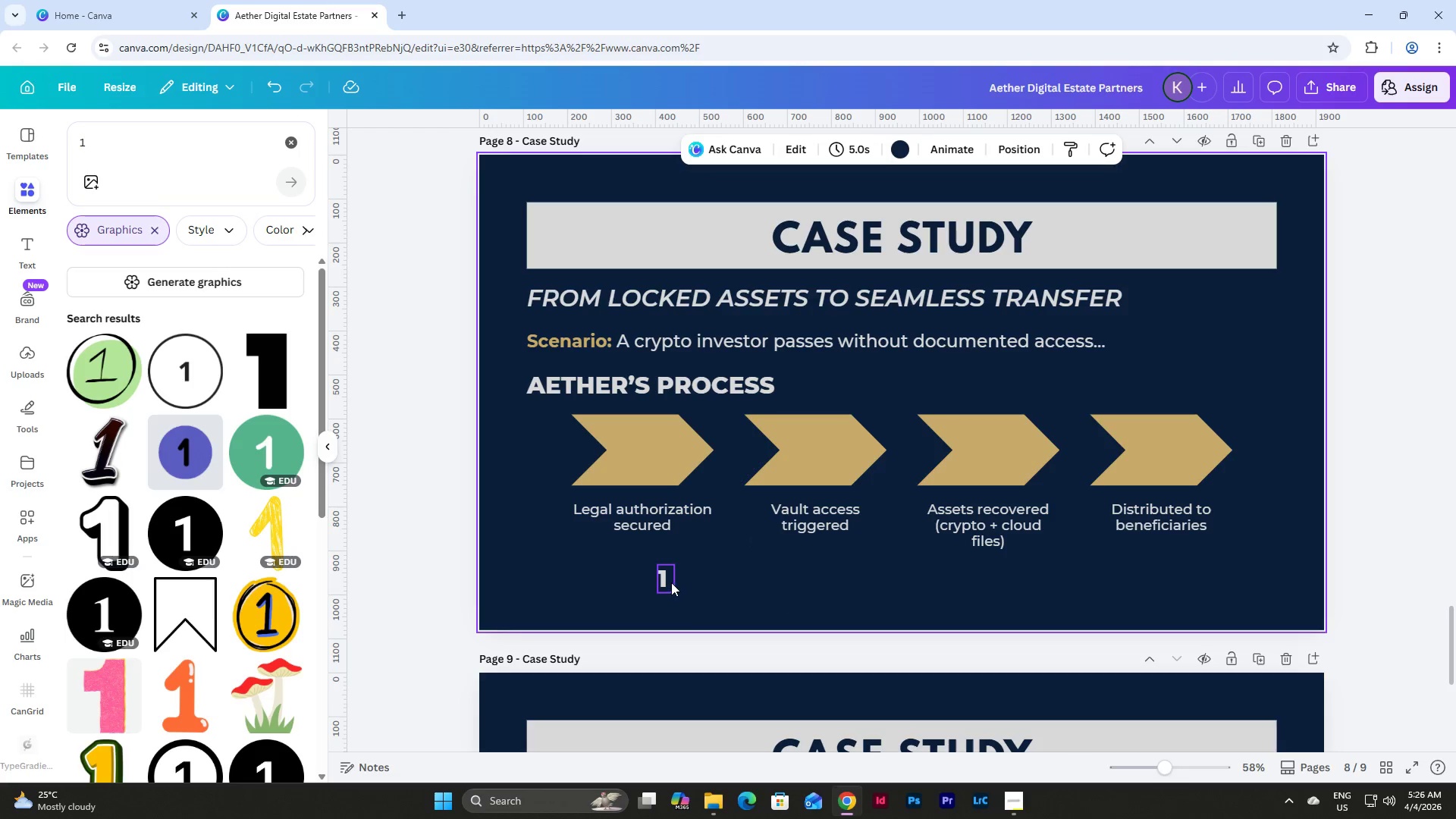 
left_click([667, 580])
 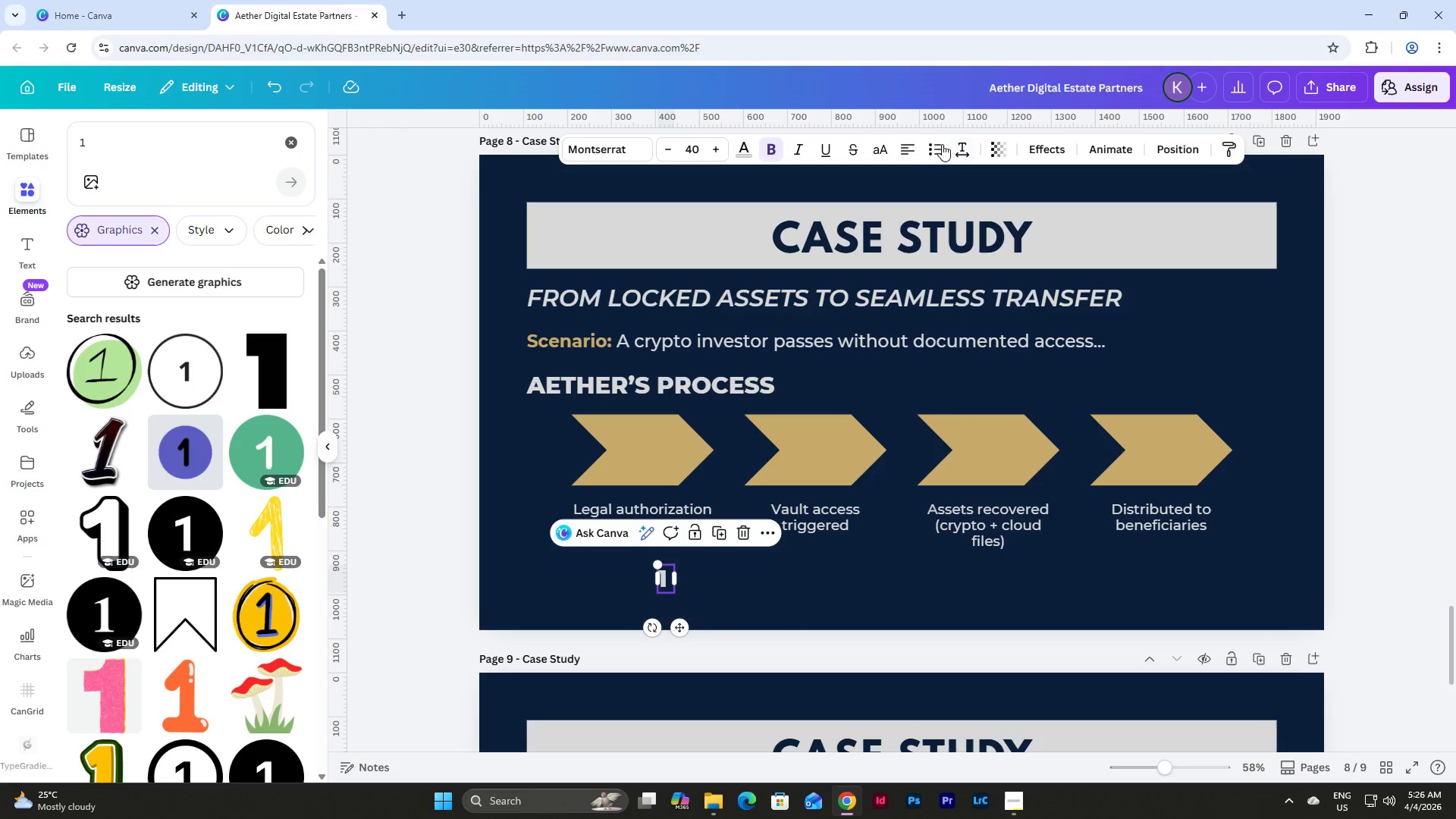 
left_click([902, 146])
 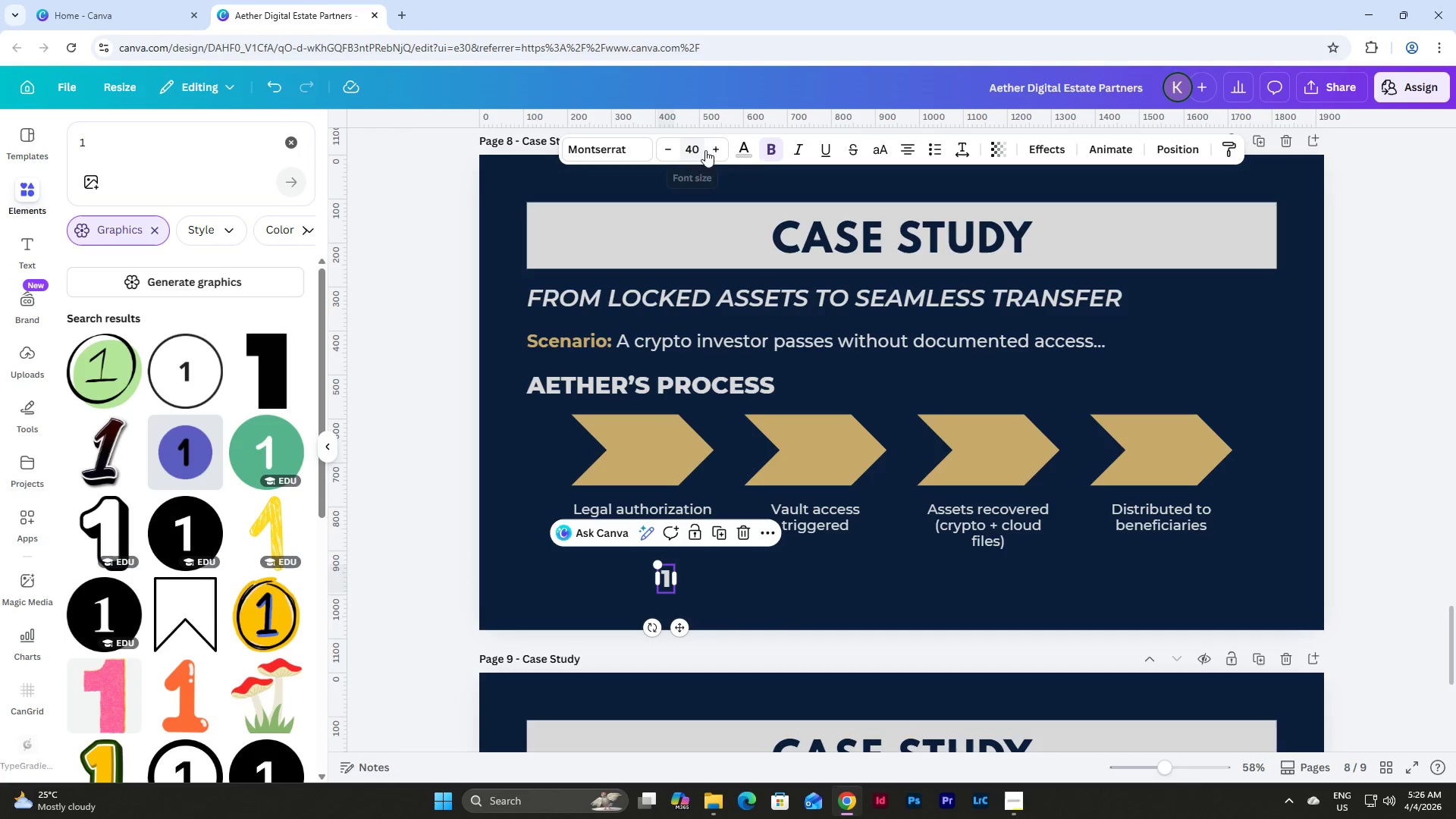 
left_click([739, 145])
 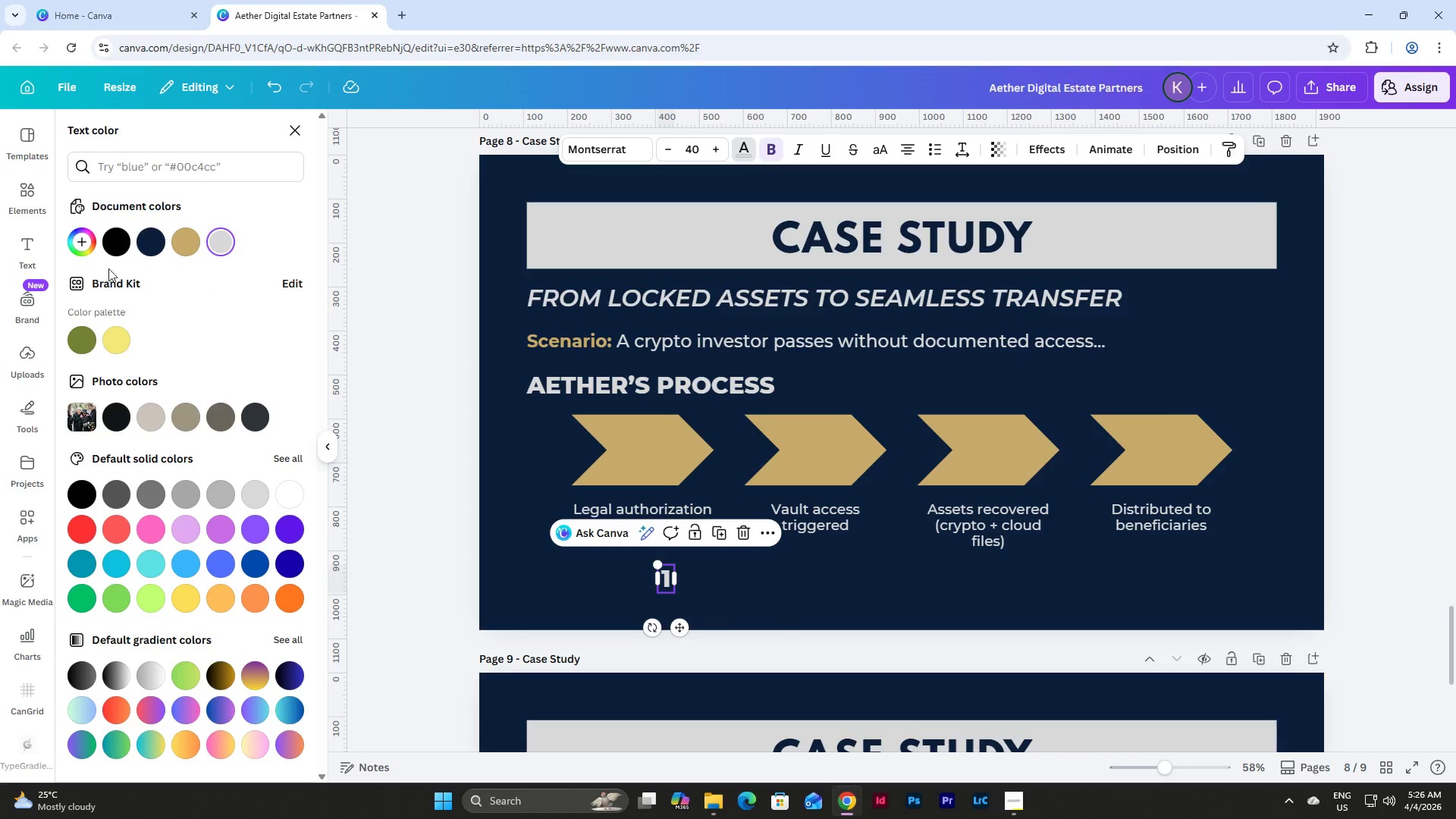 
left_click([150, 237])
 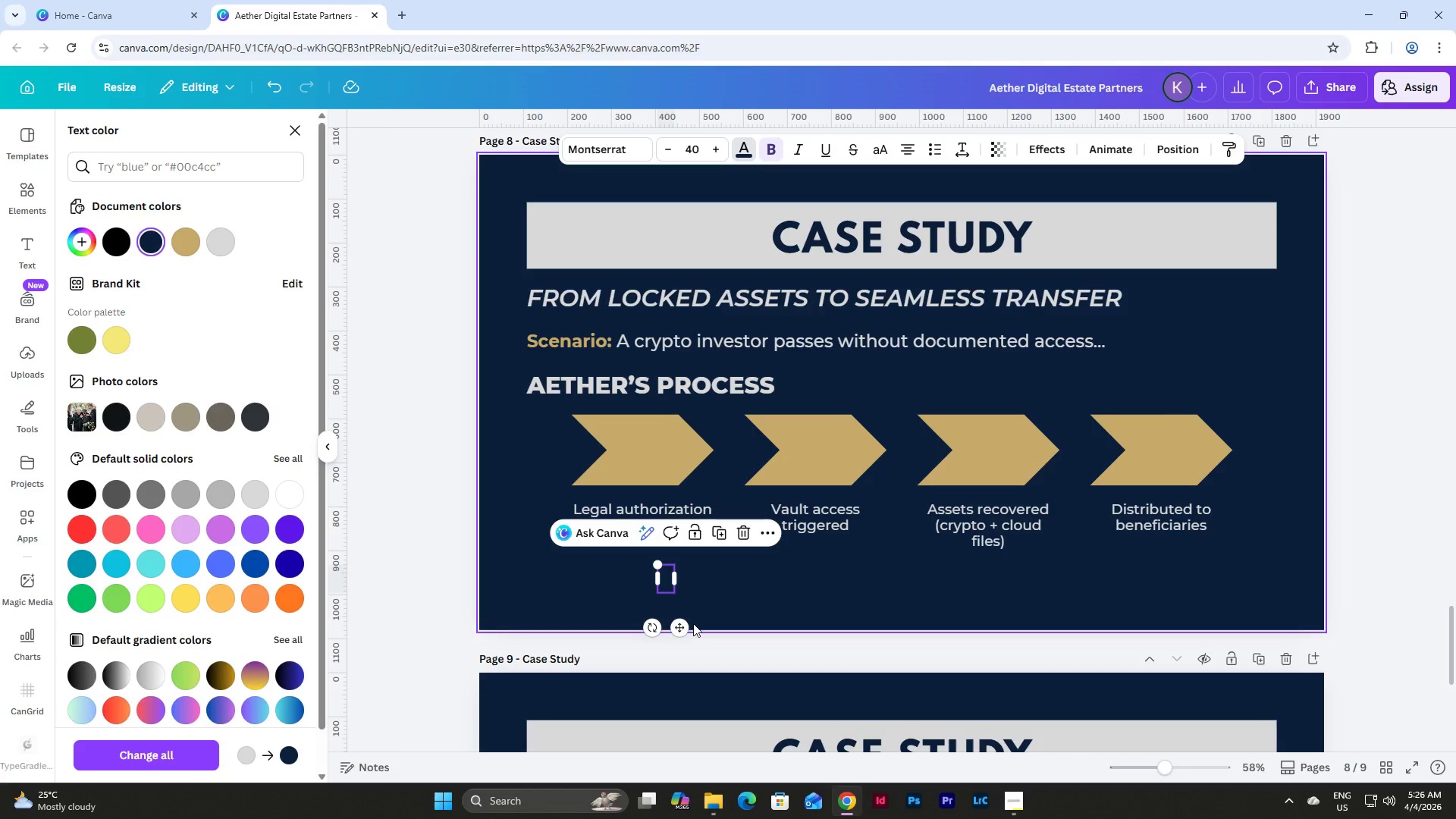 
left_click_drag(start_coordinate=[680, 629], to_coordinate=[725, 610])
 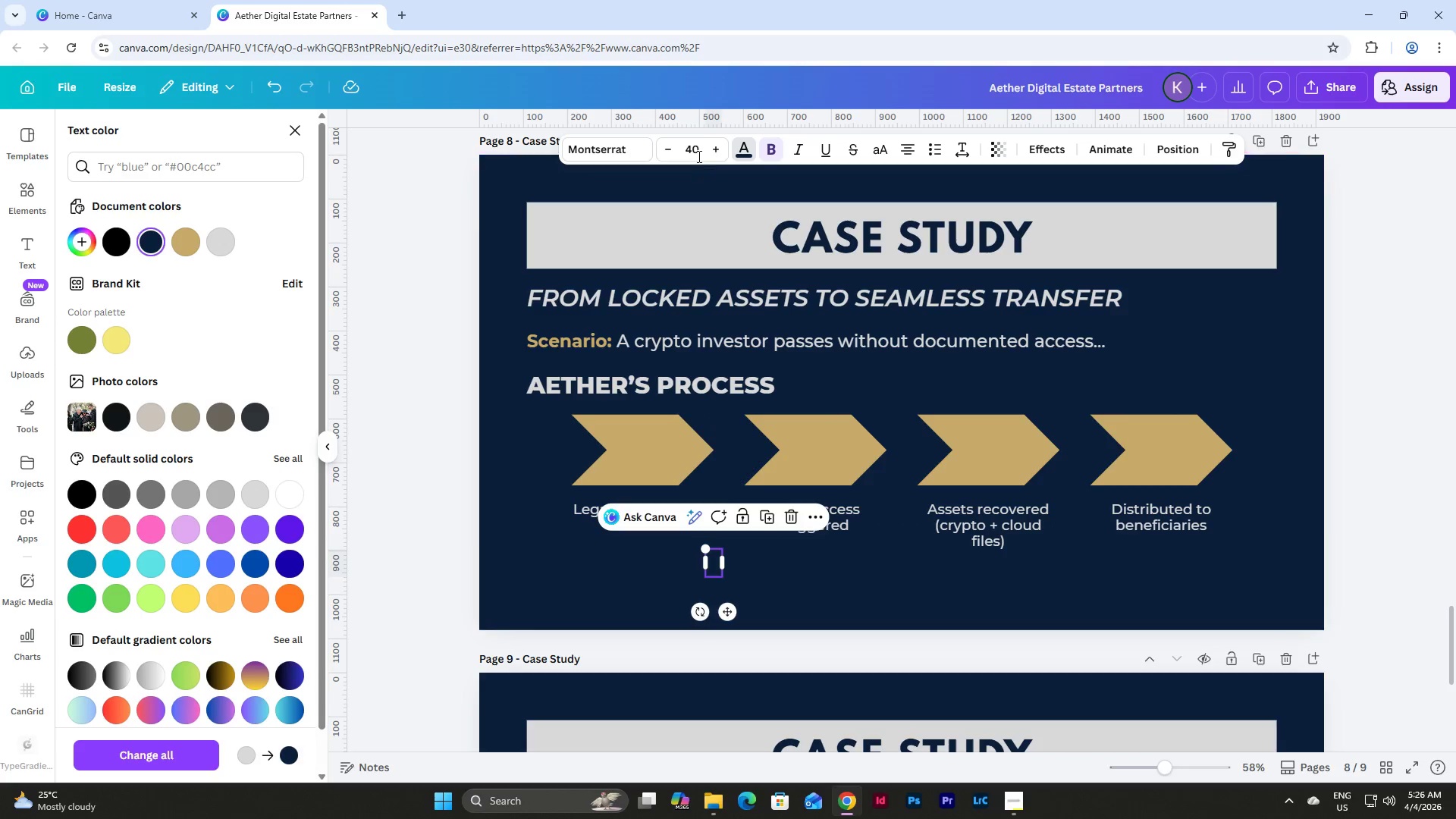 
left_click_drag(start_coordinate=[698, 152], to_coordinate=[679, 146])
 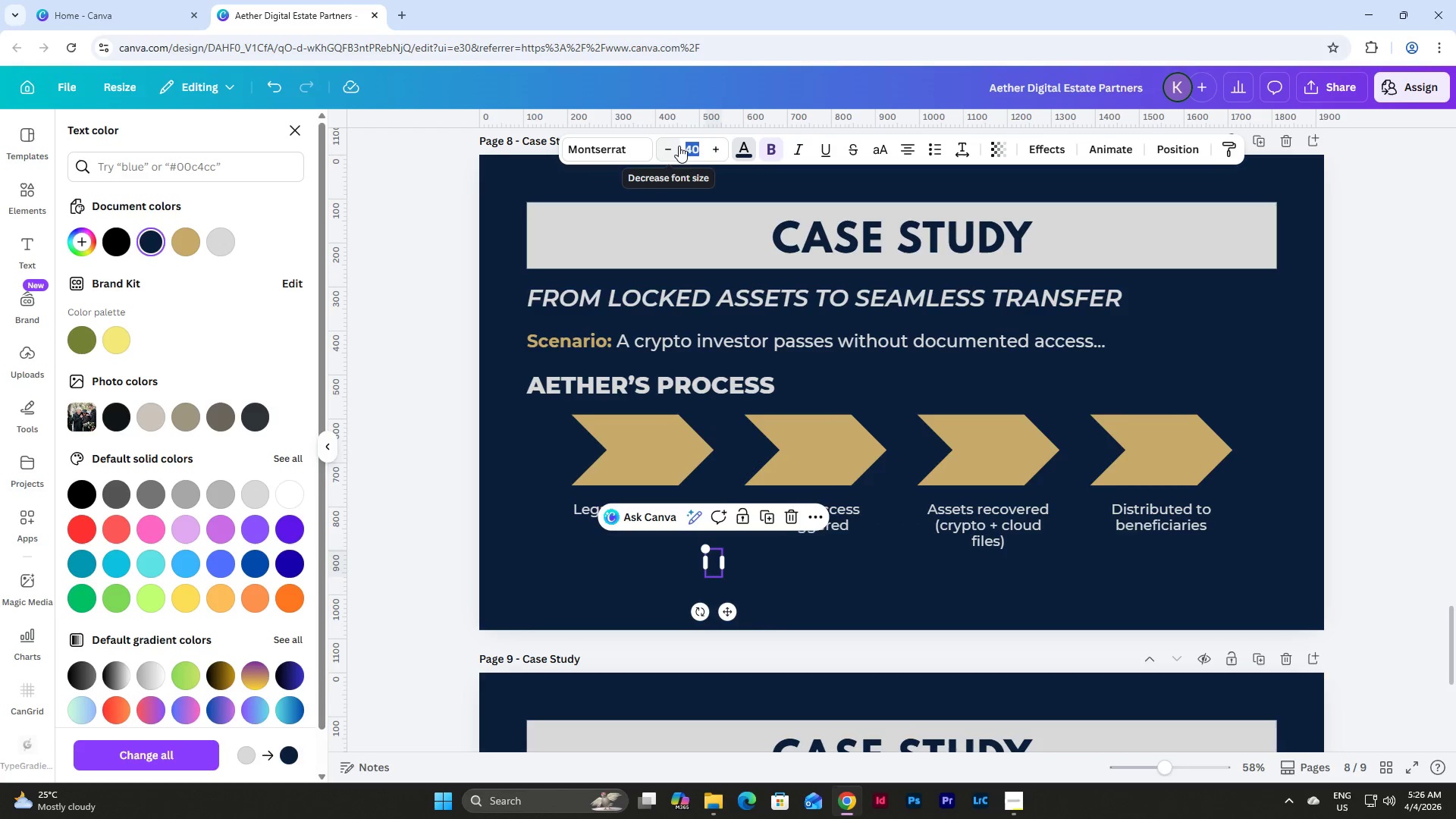 
key(Numpad6)
 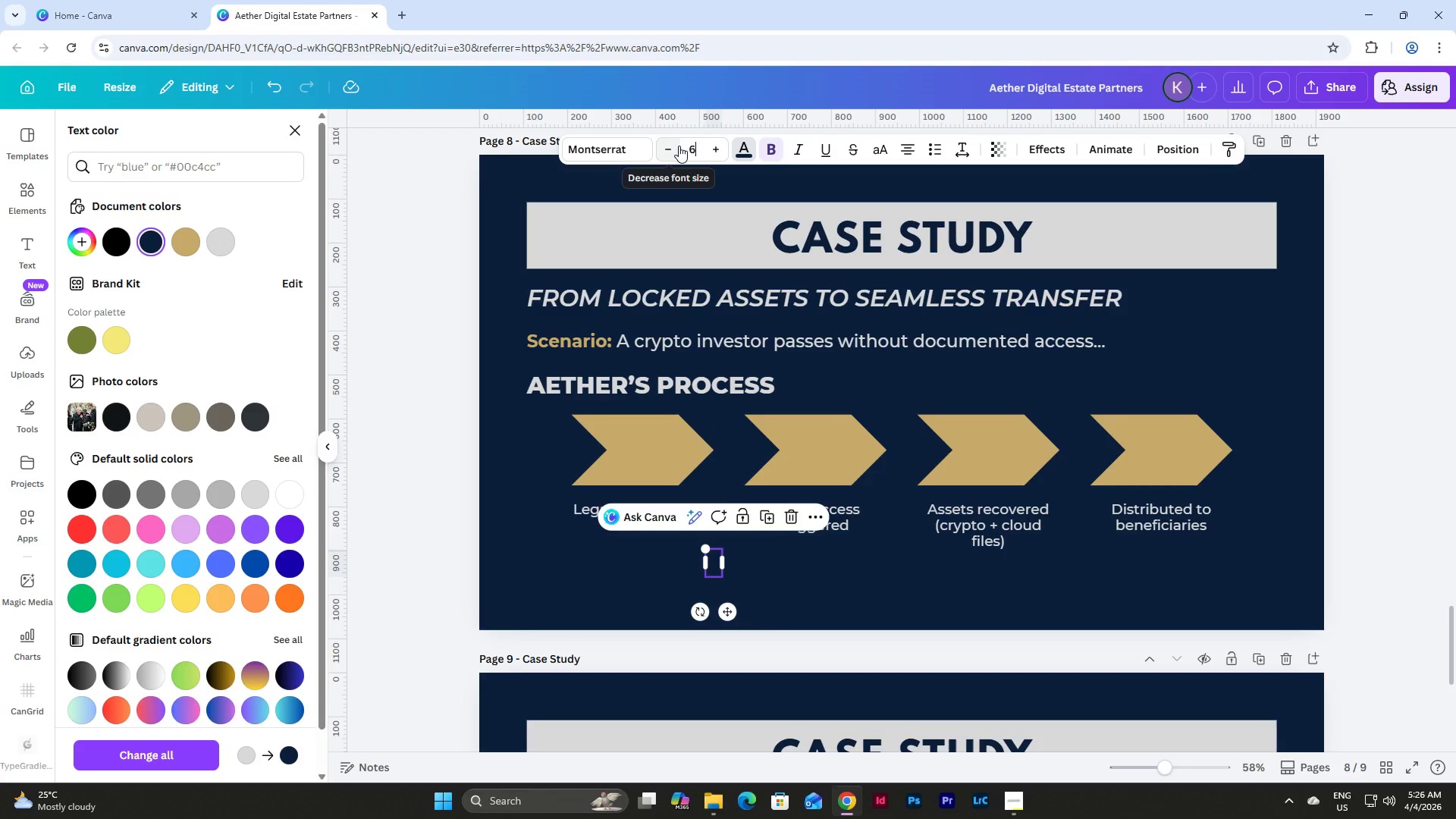 
key(Numpad0)
 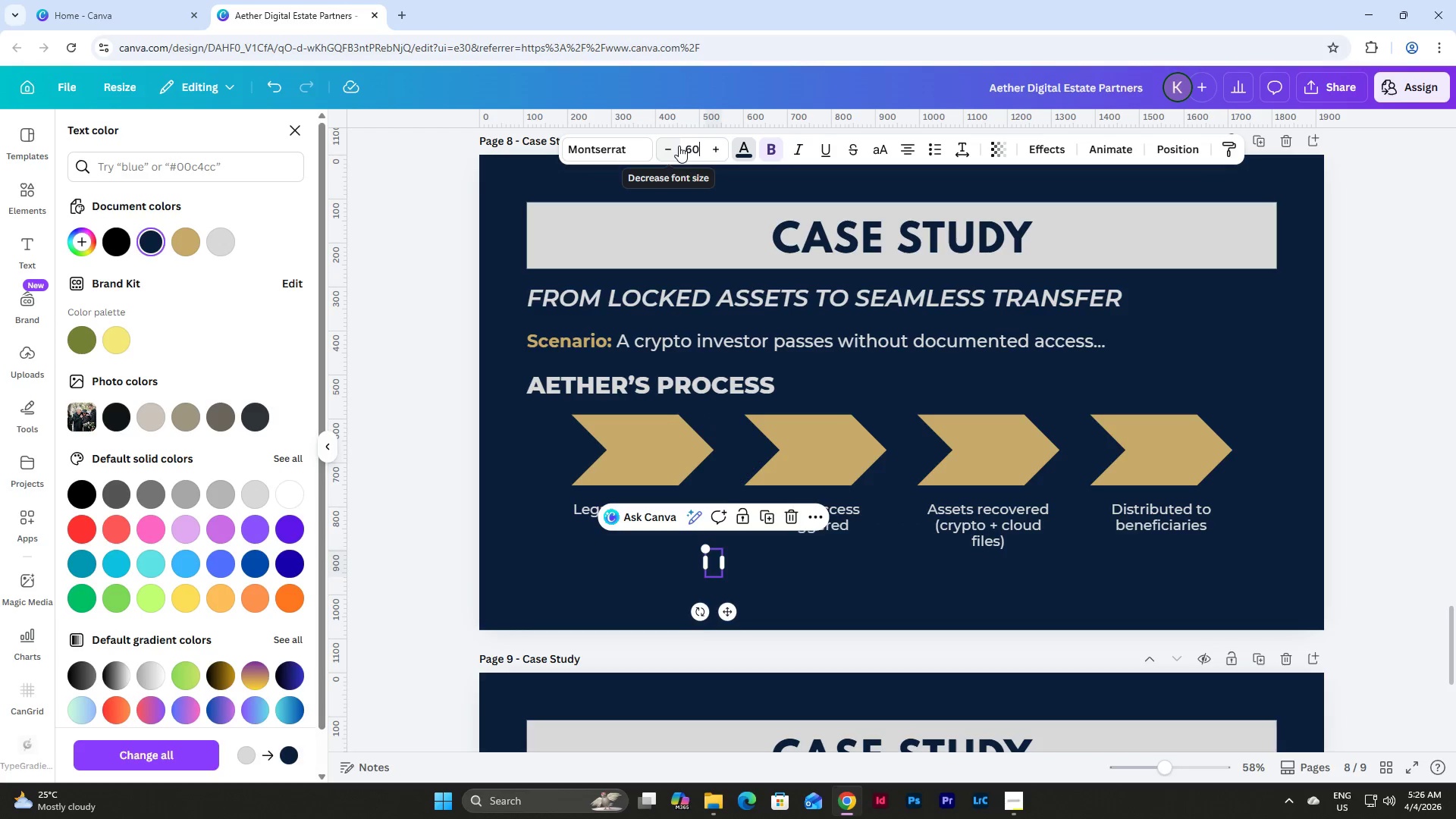 
key(NumpadEnter)
 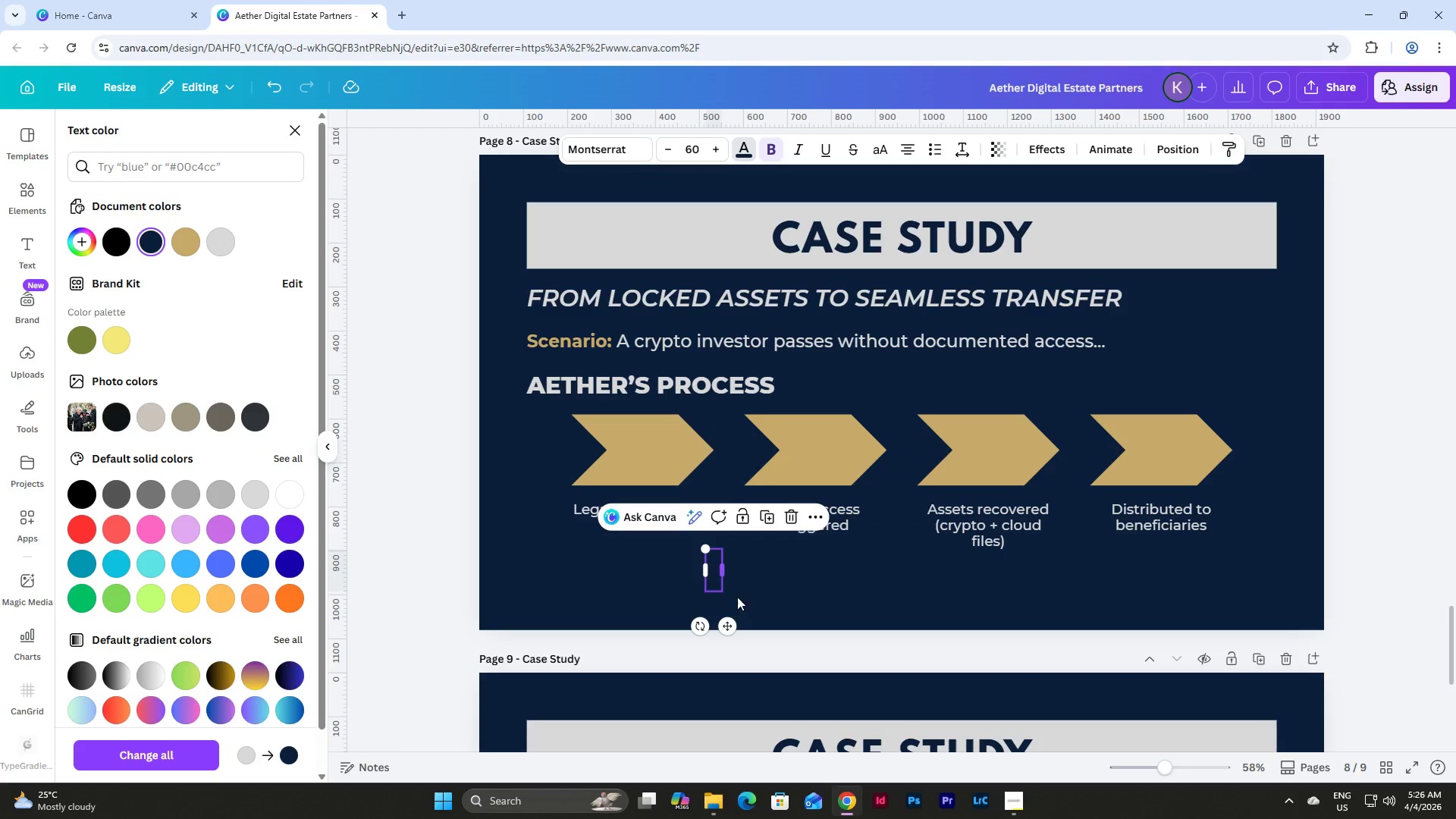 
left_click_drag(start_coordinate=[726, 621], to_coordinate=[652, 501])
 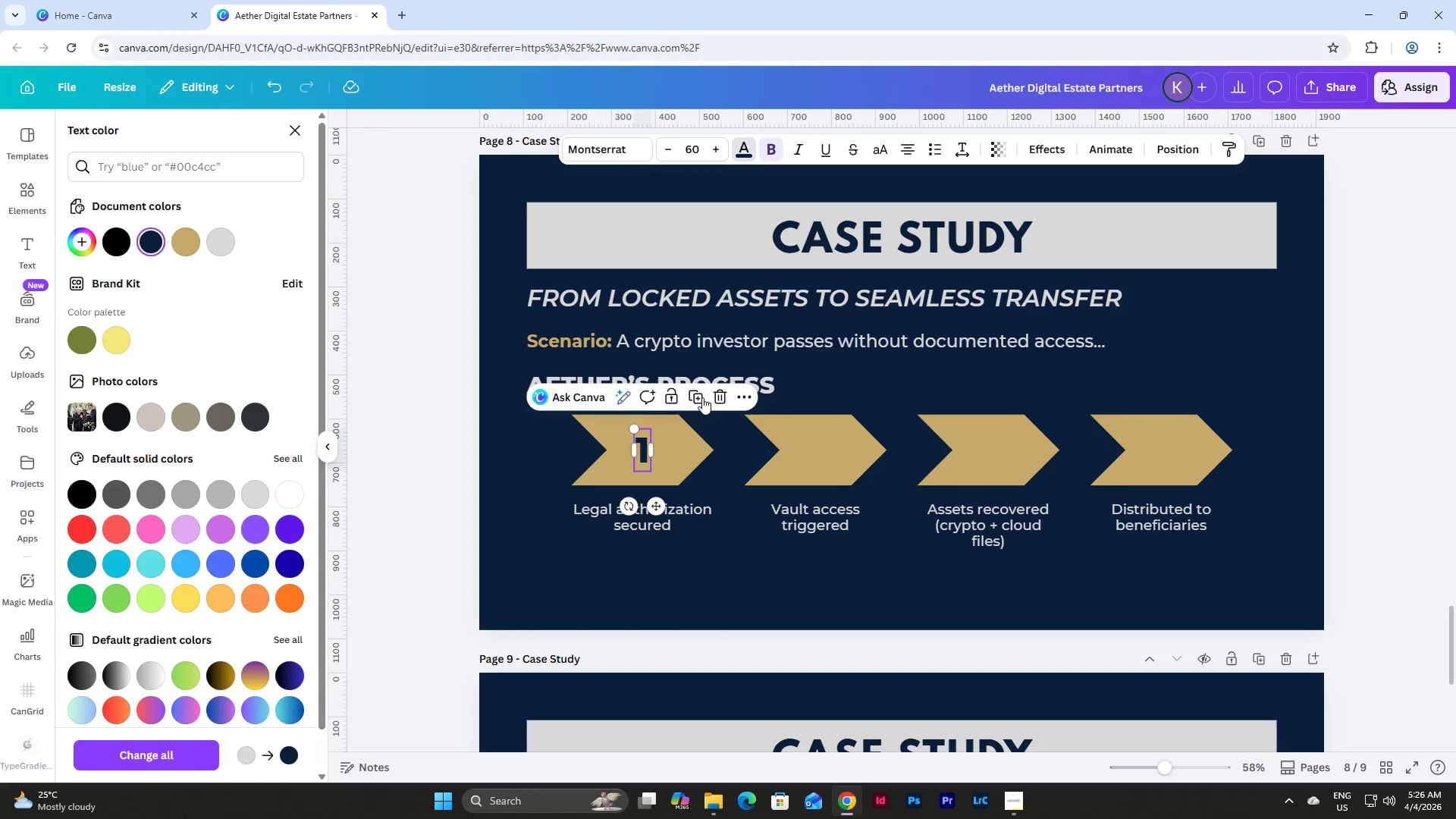 
left_click([694, 395])
 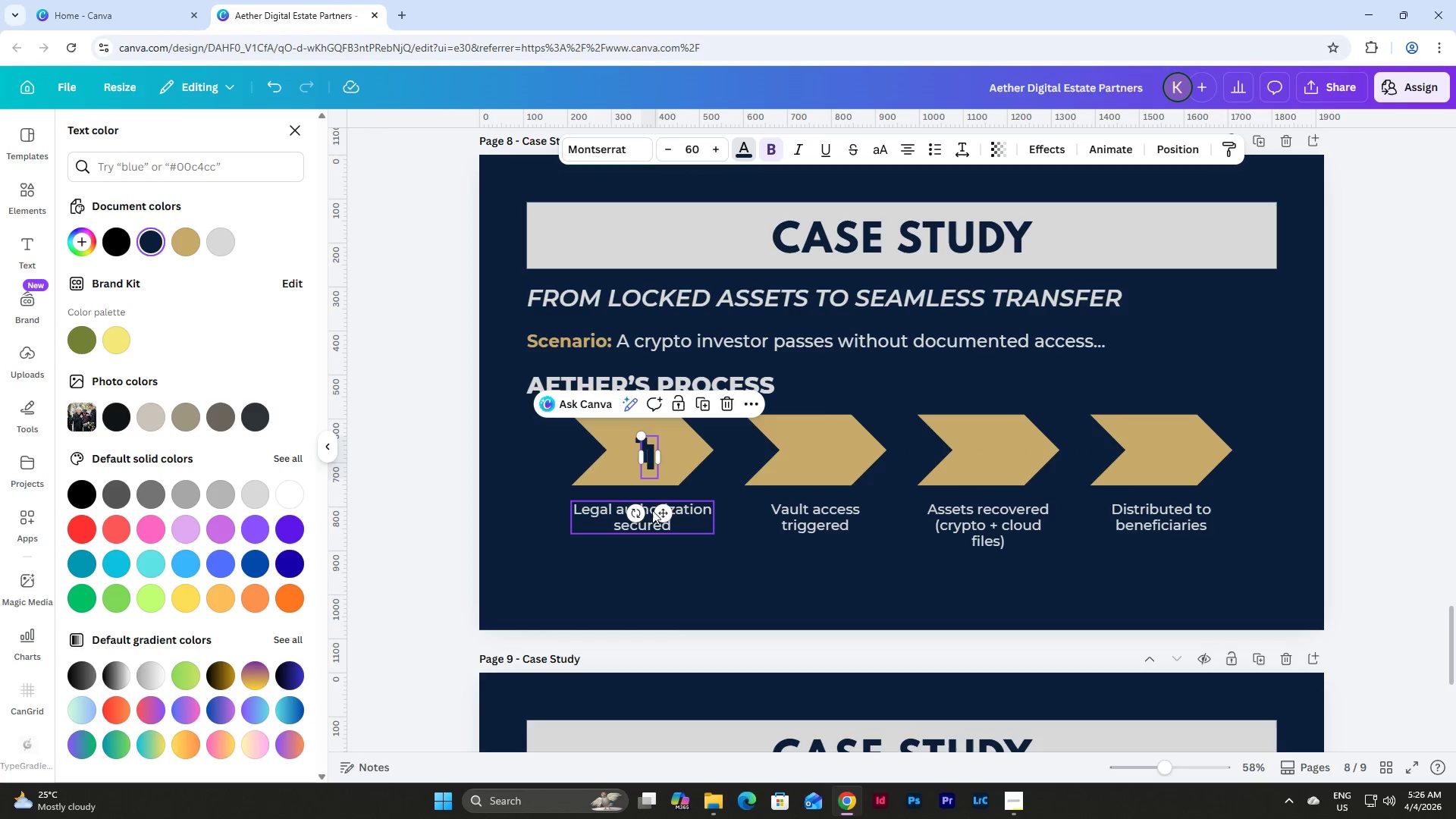 
left_click_drag(start_coordinate=[661, 513], to_coordinate=[827, 502])
 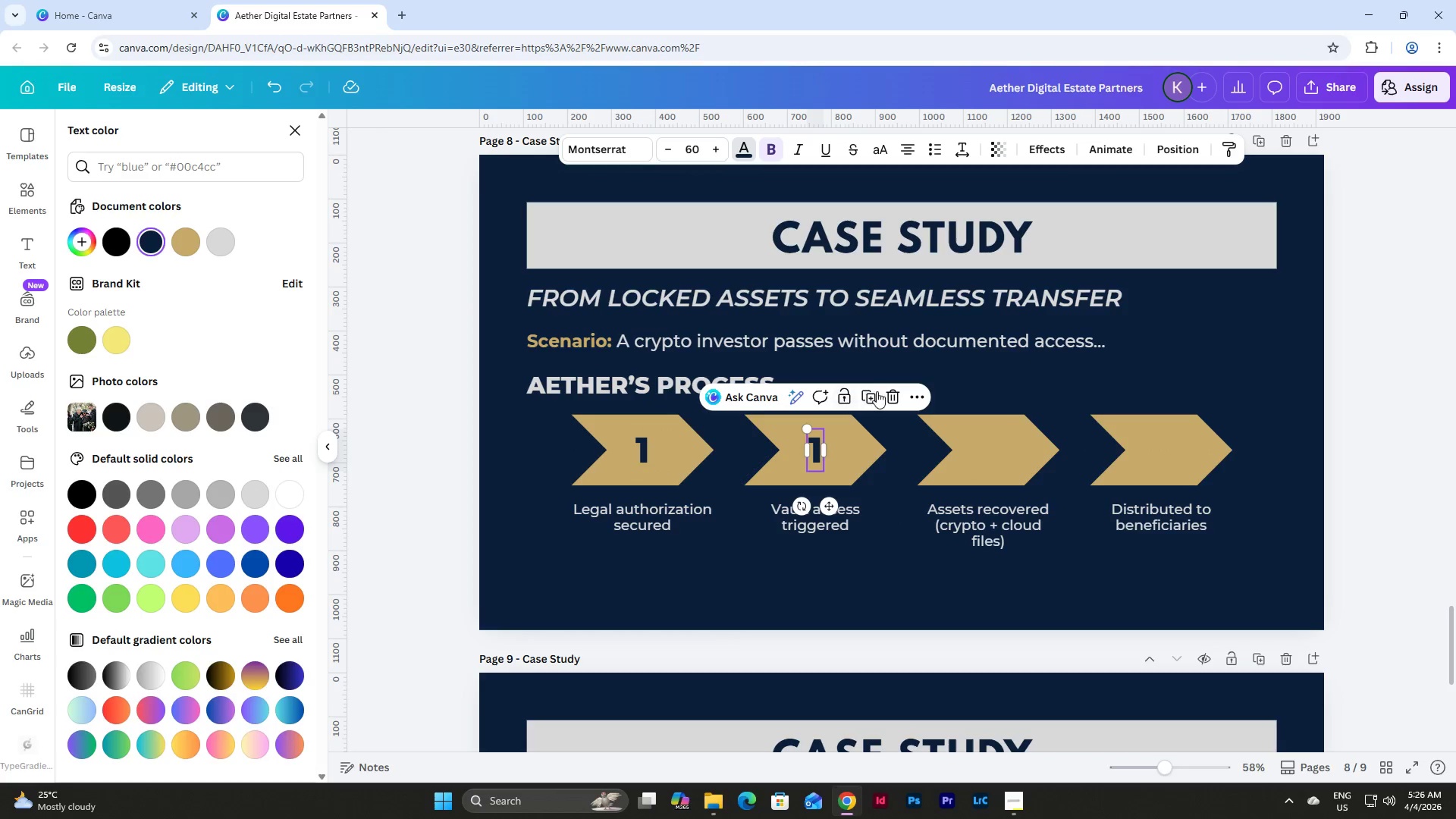 
left_click([883, 390])
 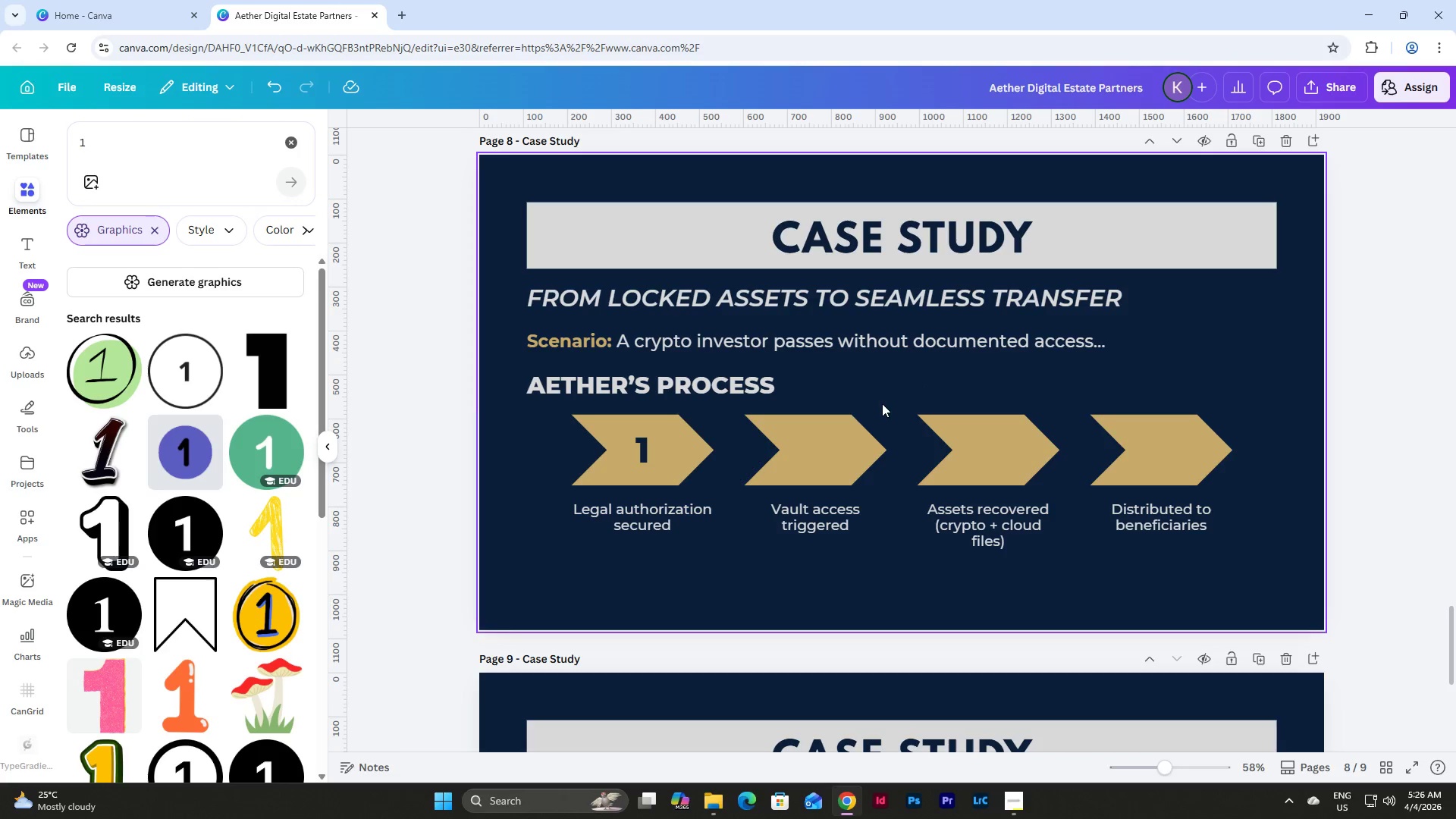 
key(Control+Z)
 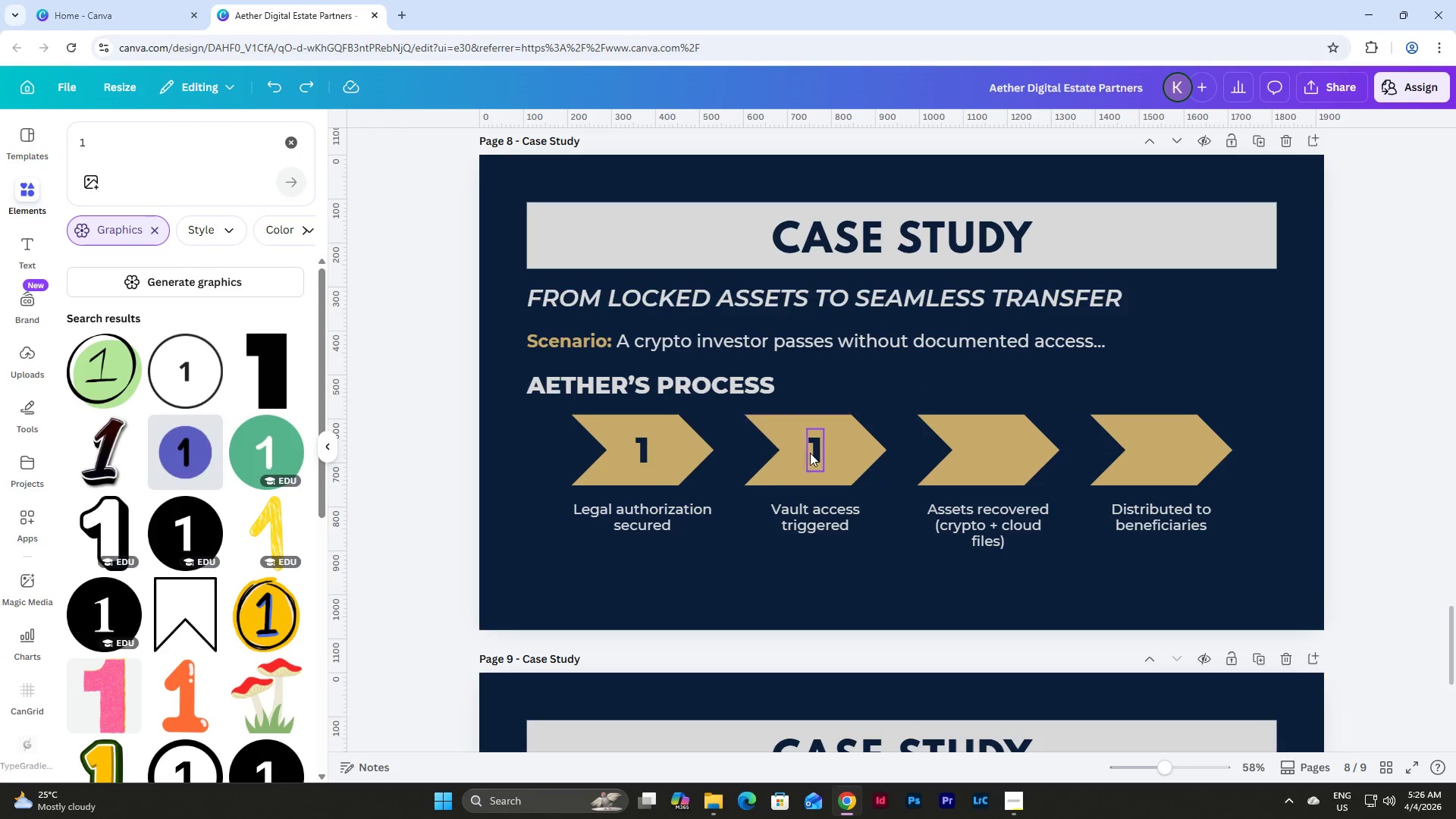 
left_click([808, 453])
 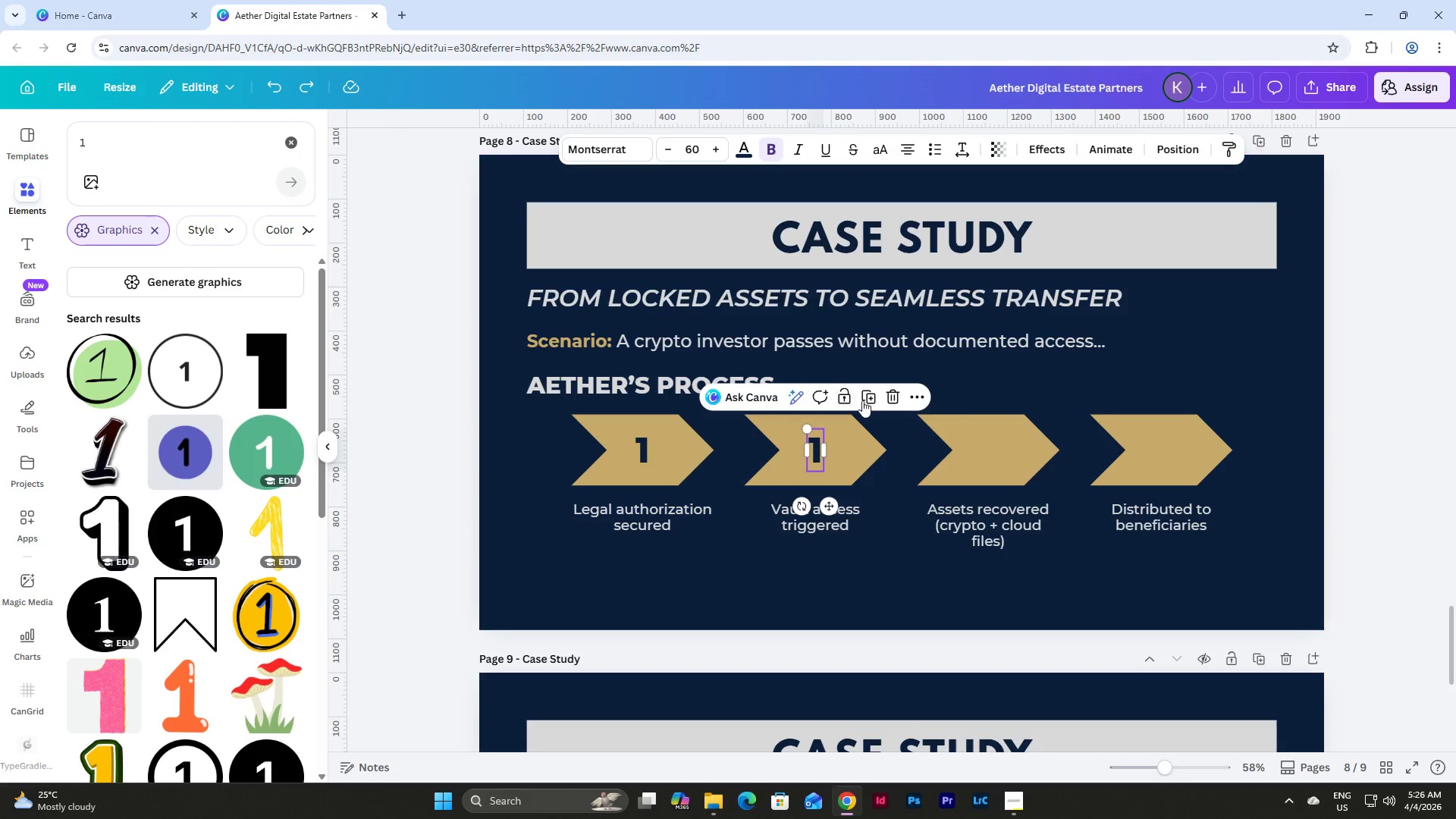 
left_click([866, 400])
 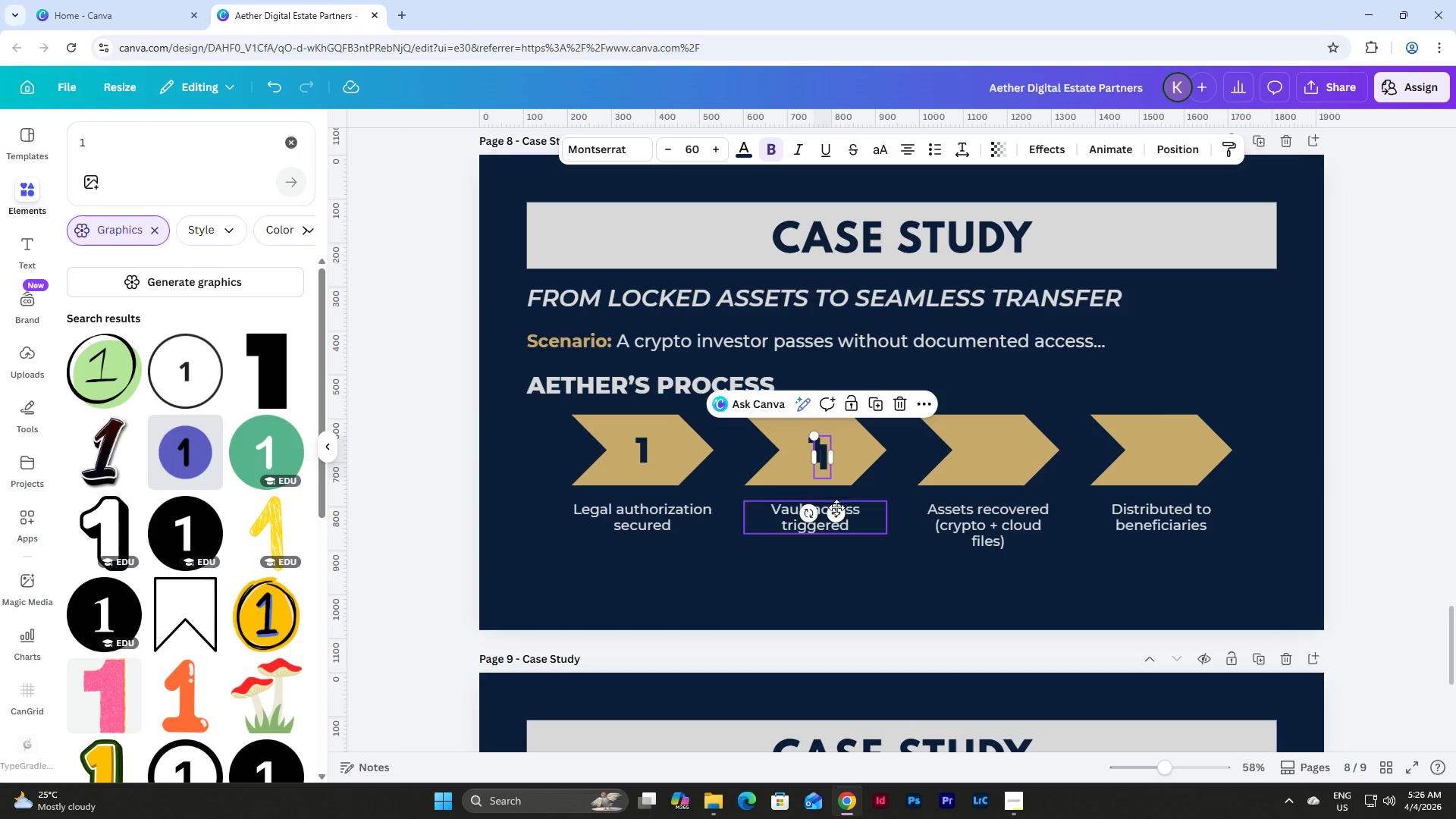 
left_click_drag(start_coordinate=[838, 515], to_coordinate=[1003, 511])
 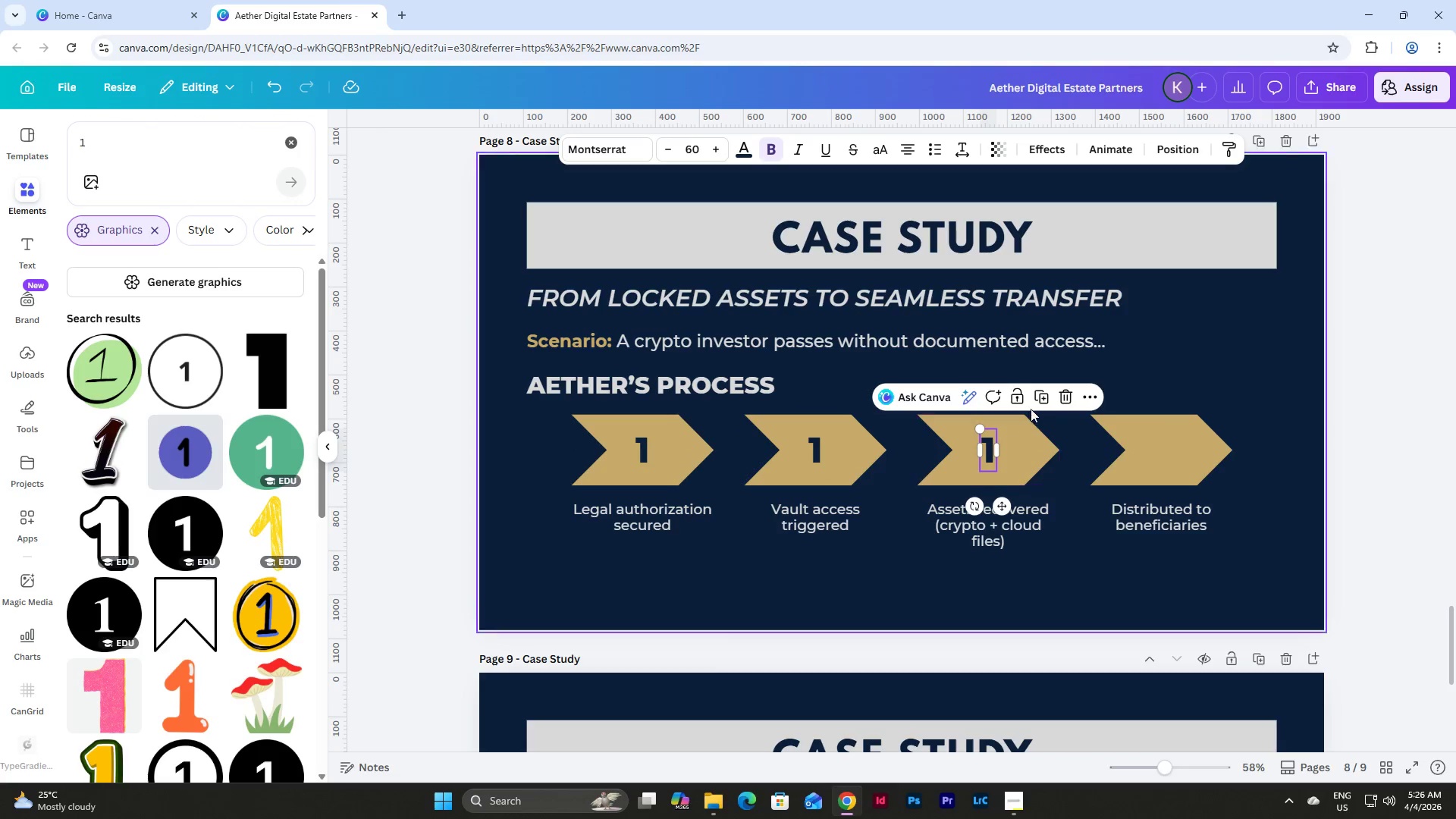 
left_click([1039, 402])
 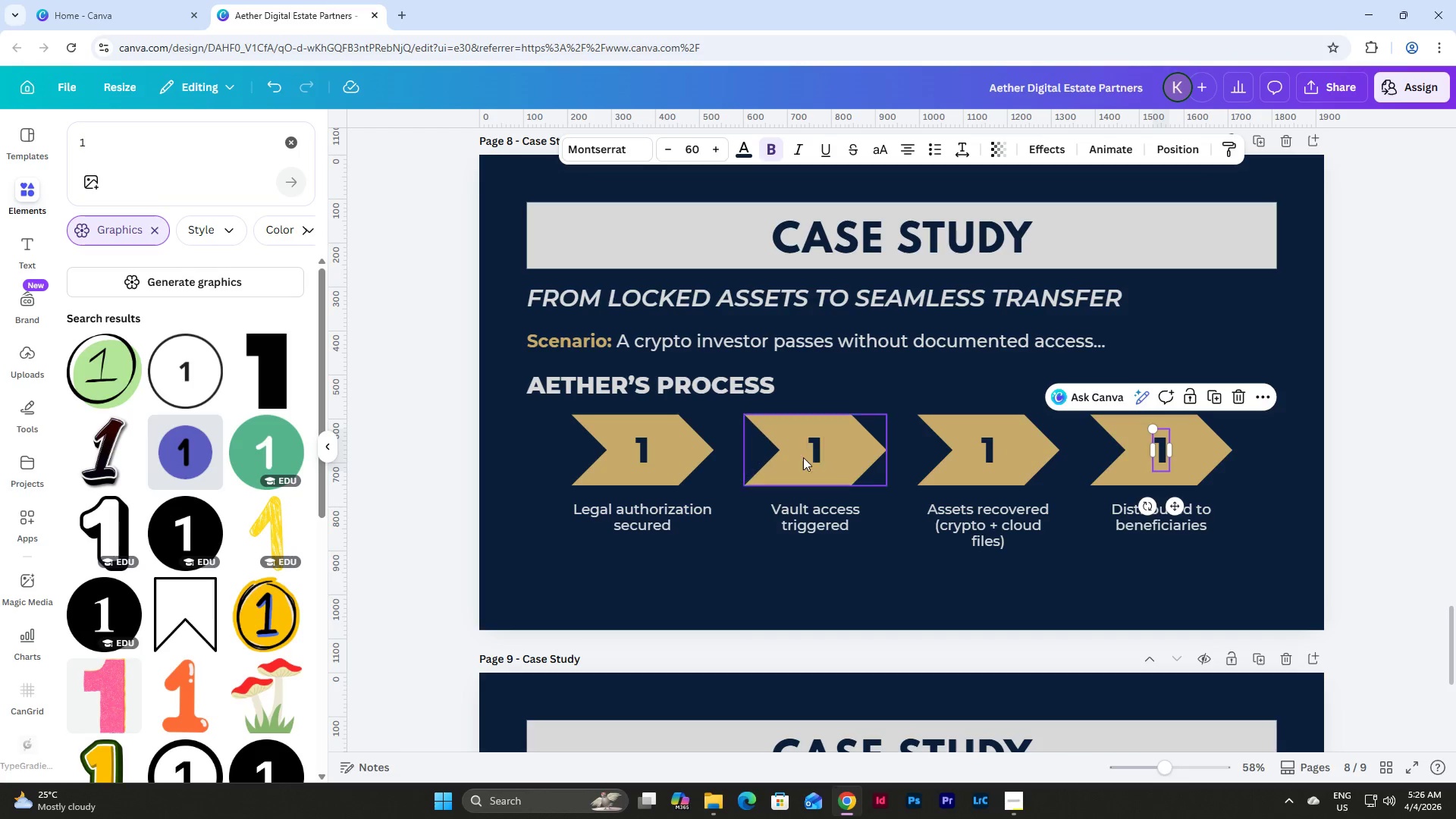 
double_click([818, 452])
 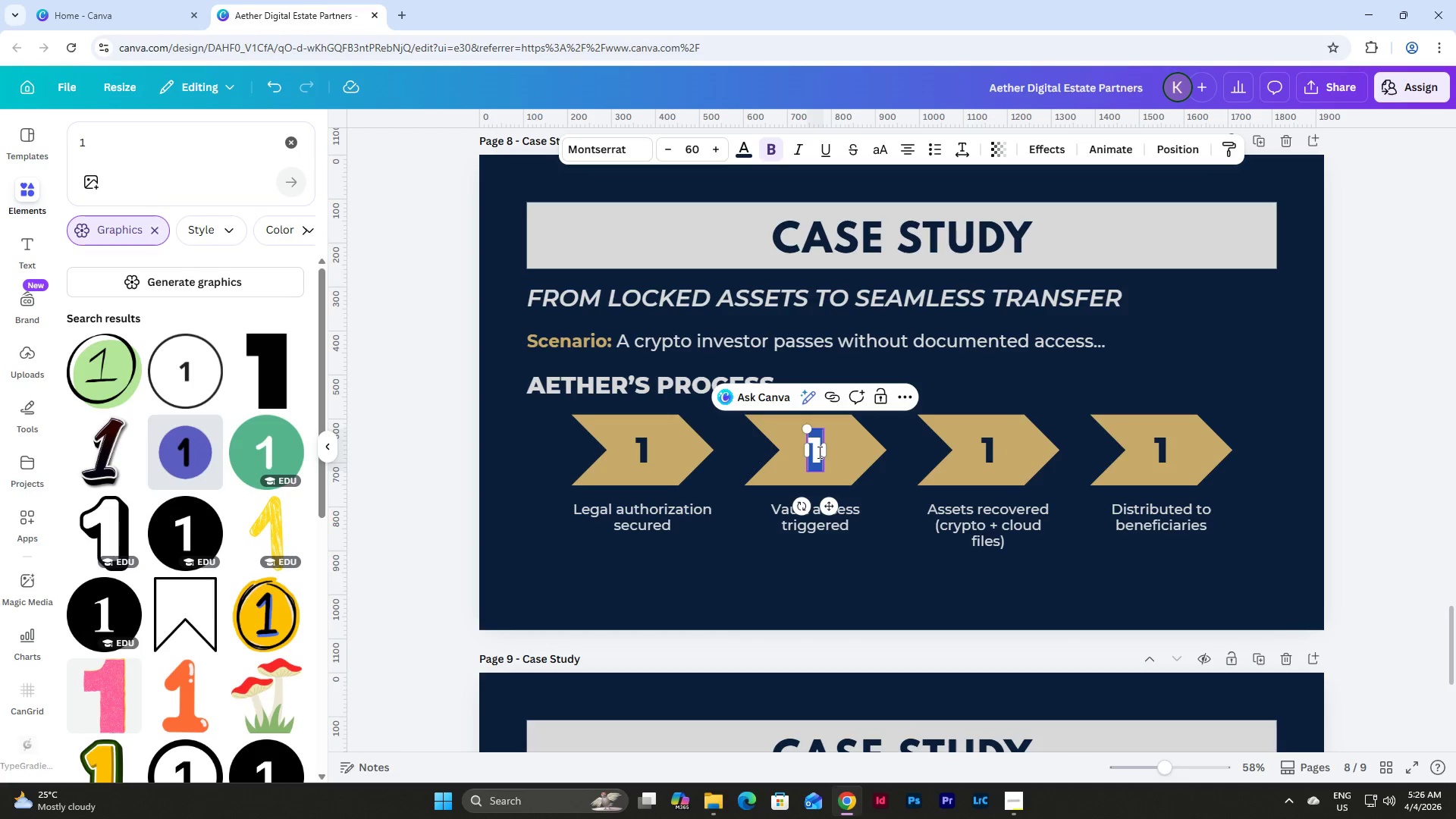 
key(2)
 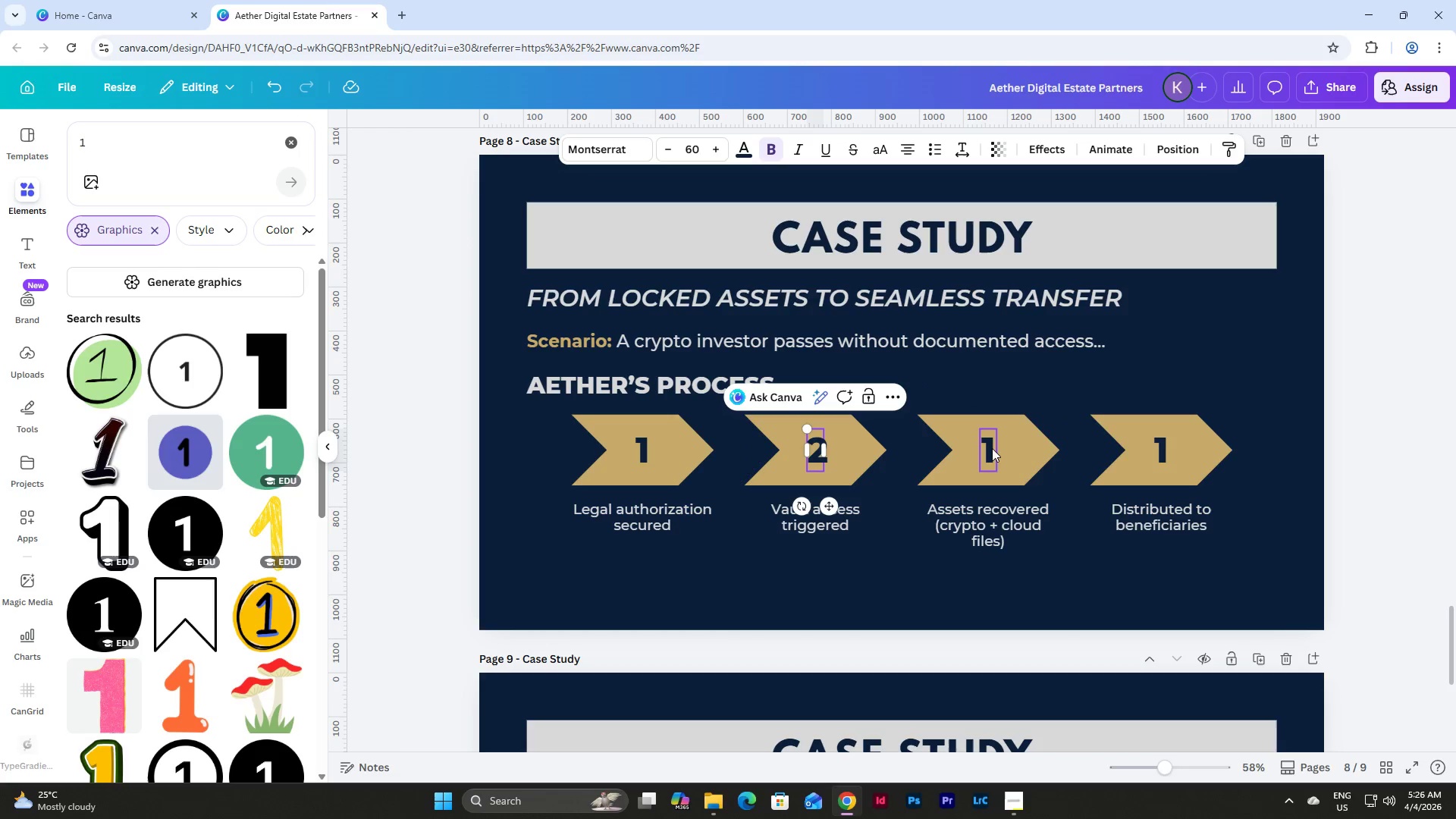 
double_click([992, 448])
 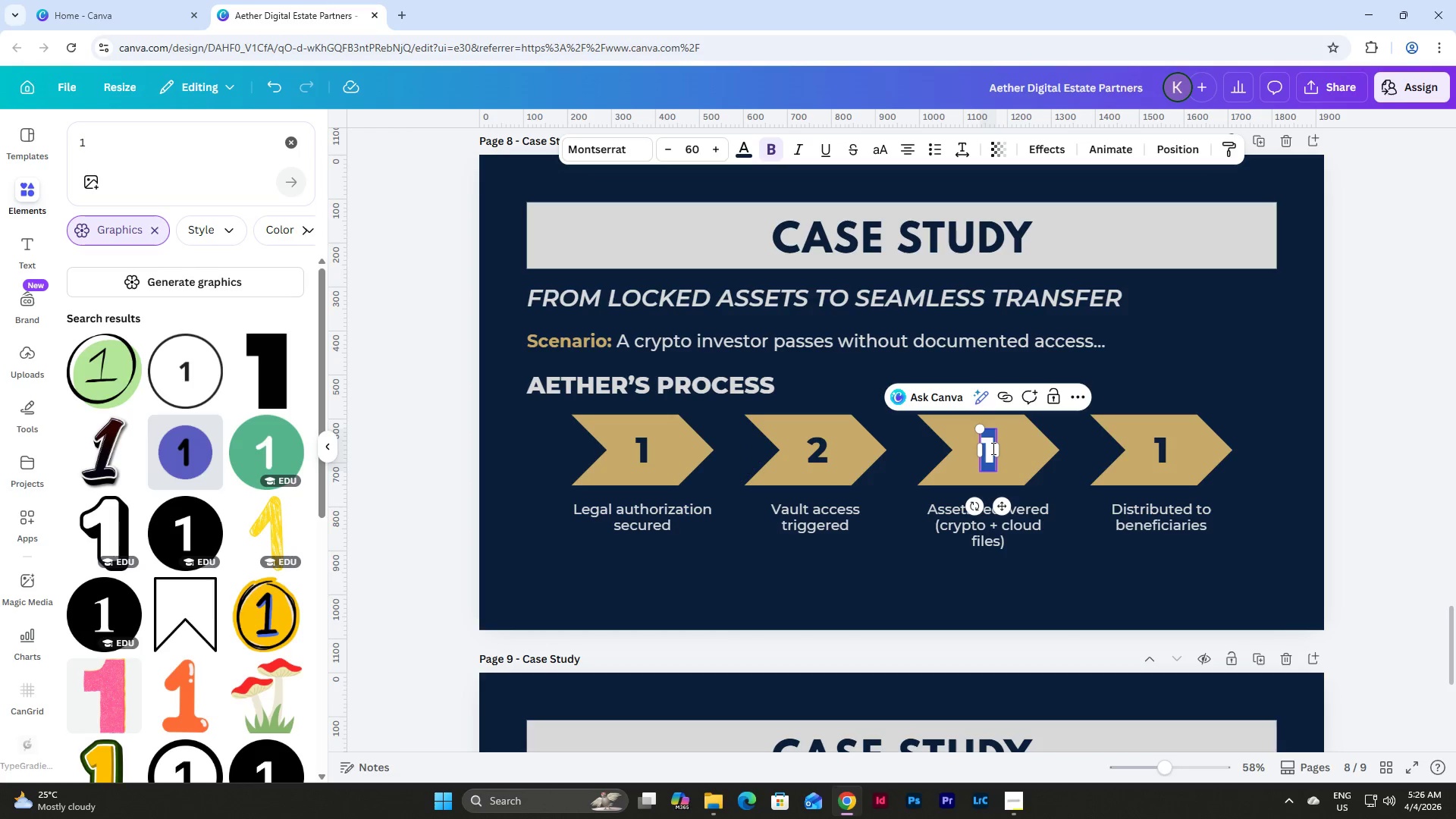 
key(3)
 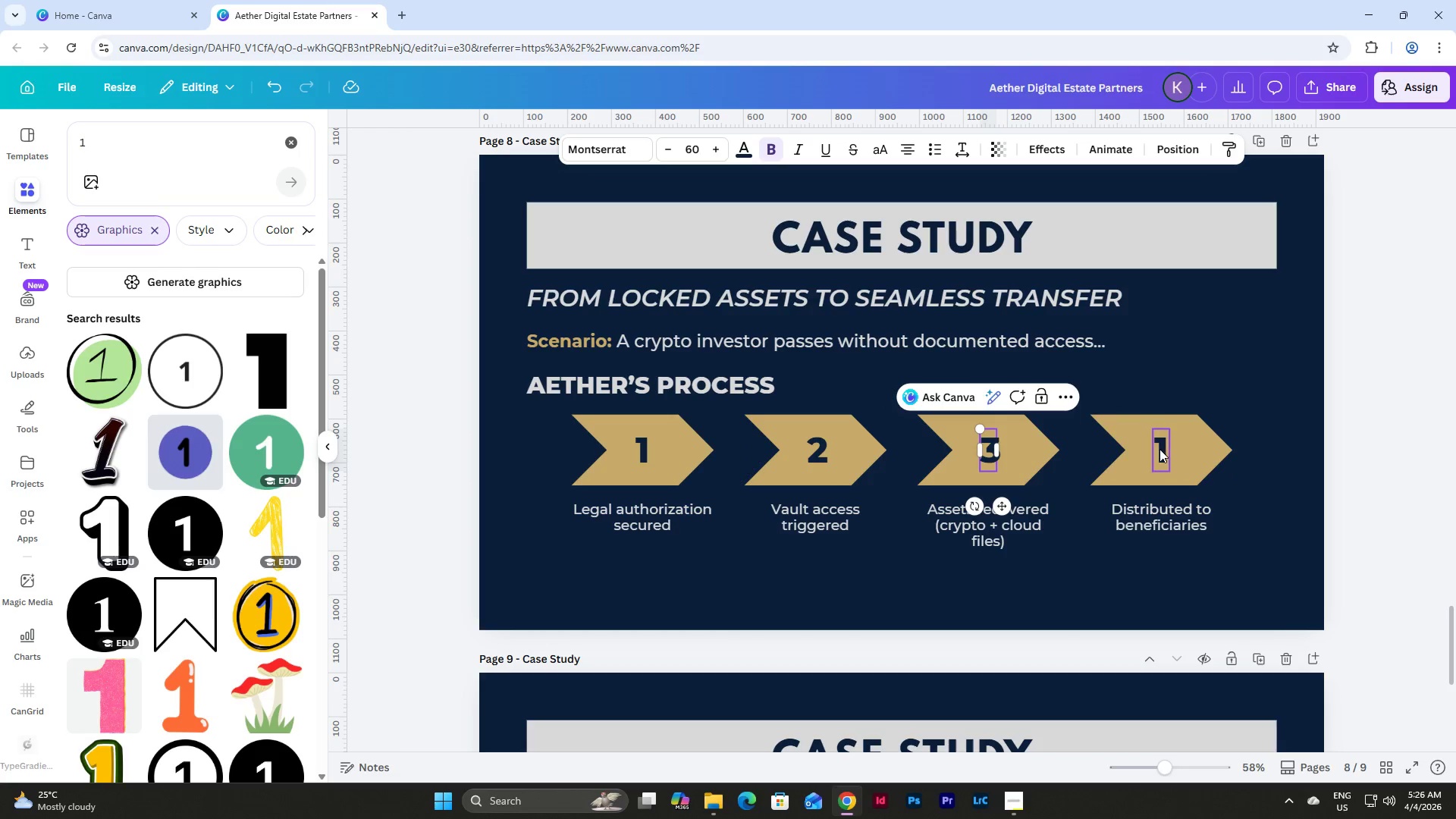 
double_click([1159, 449])
 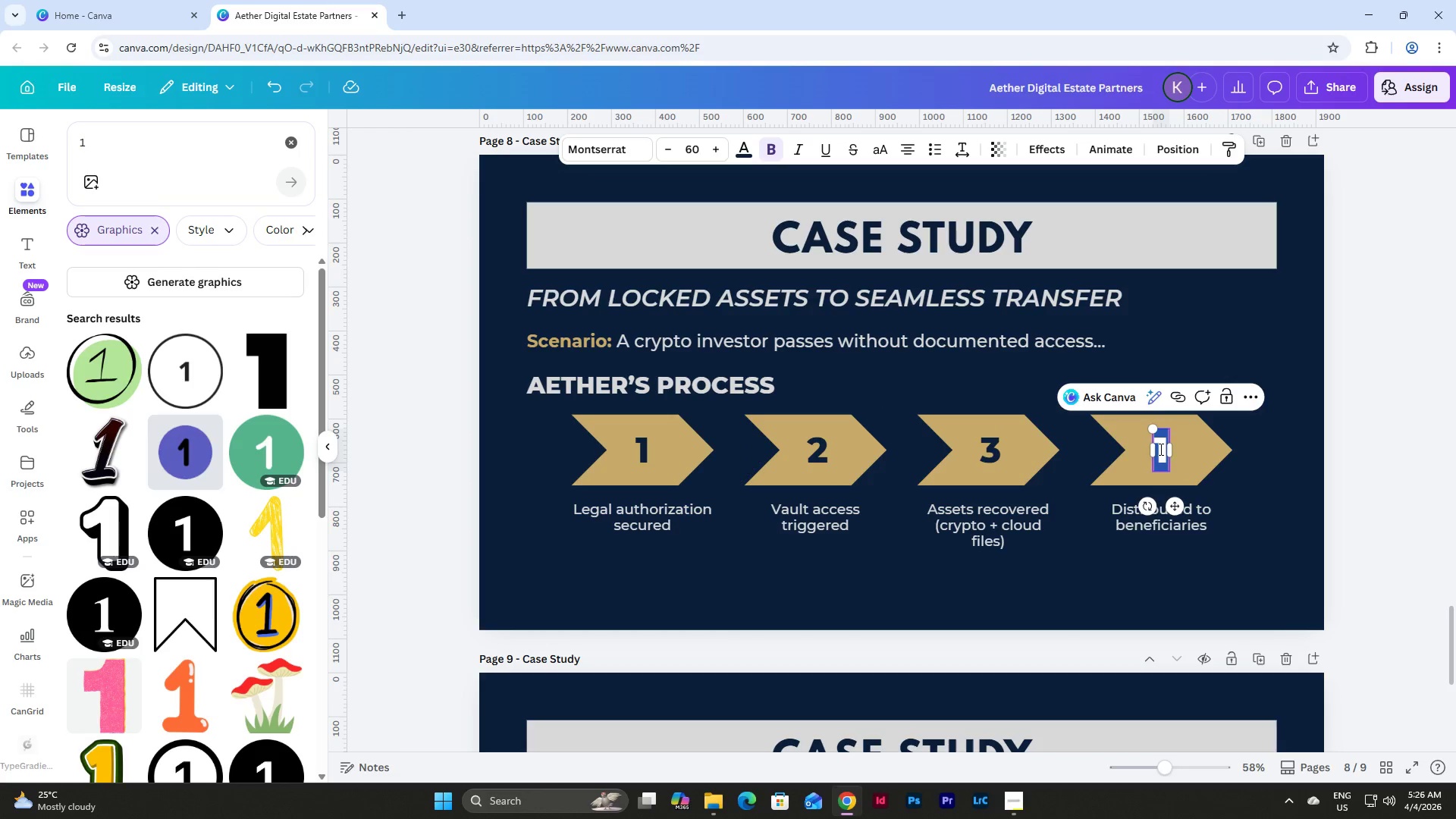 
key(4)
 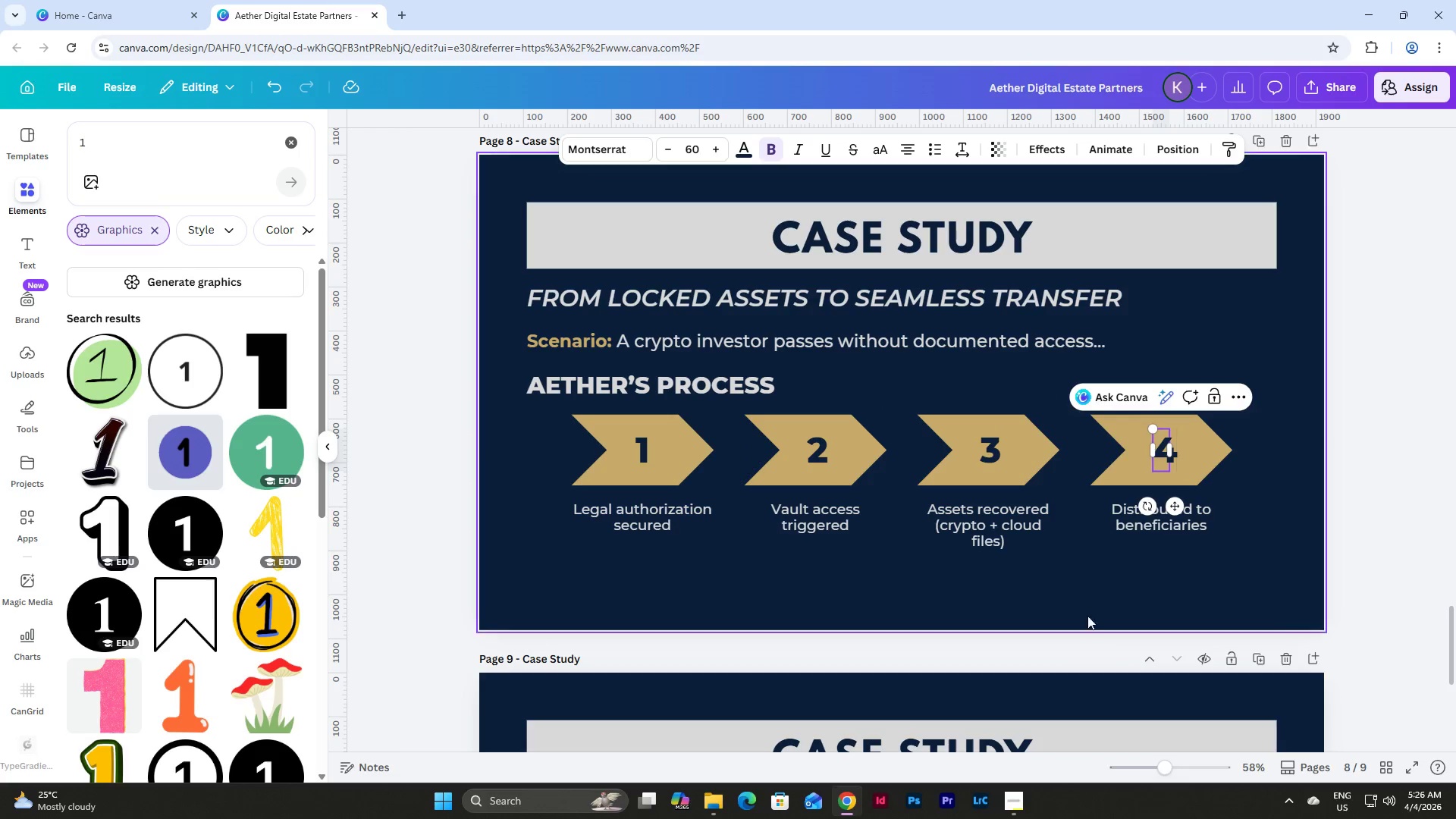 
left_click([1090, 591])
 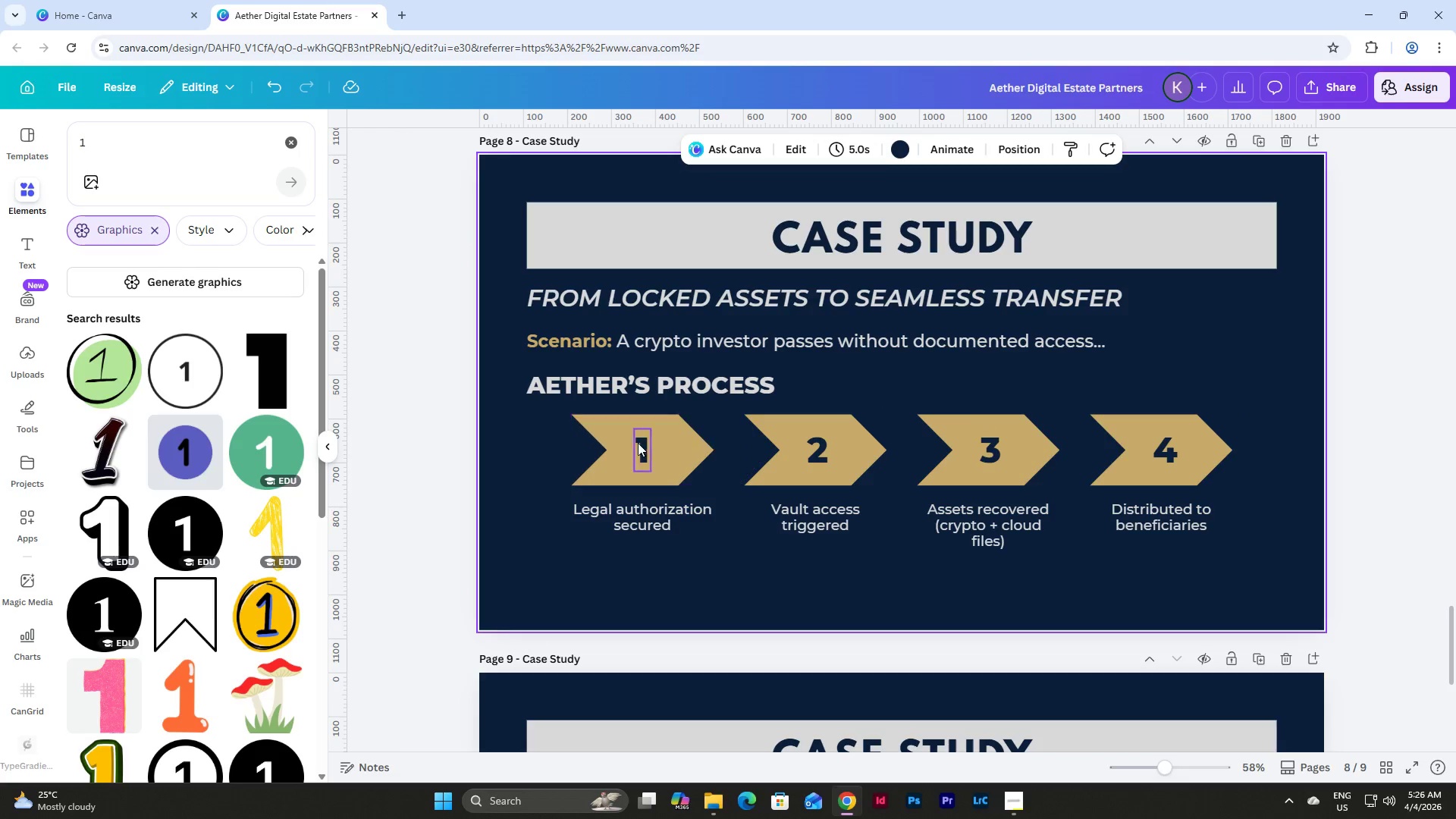 
double_click([636, 443])
 